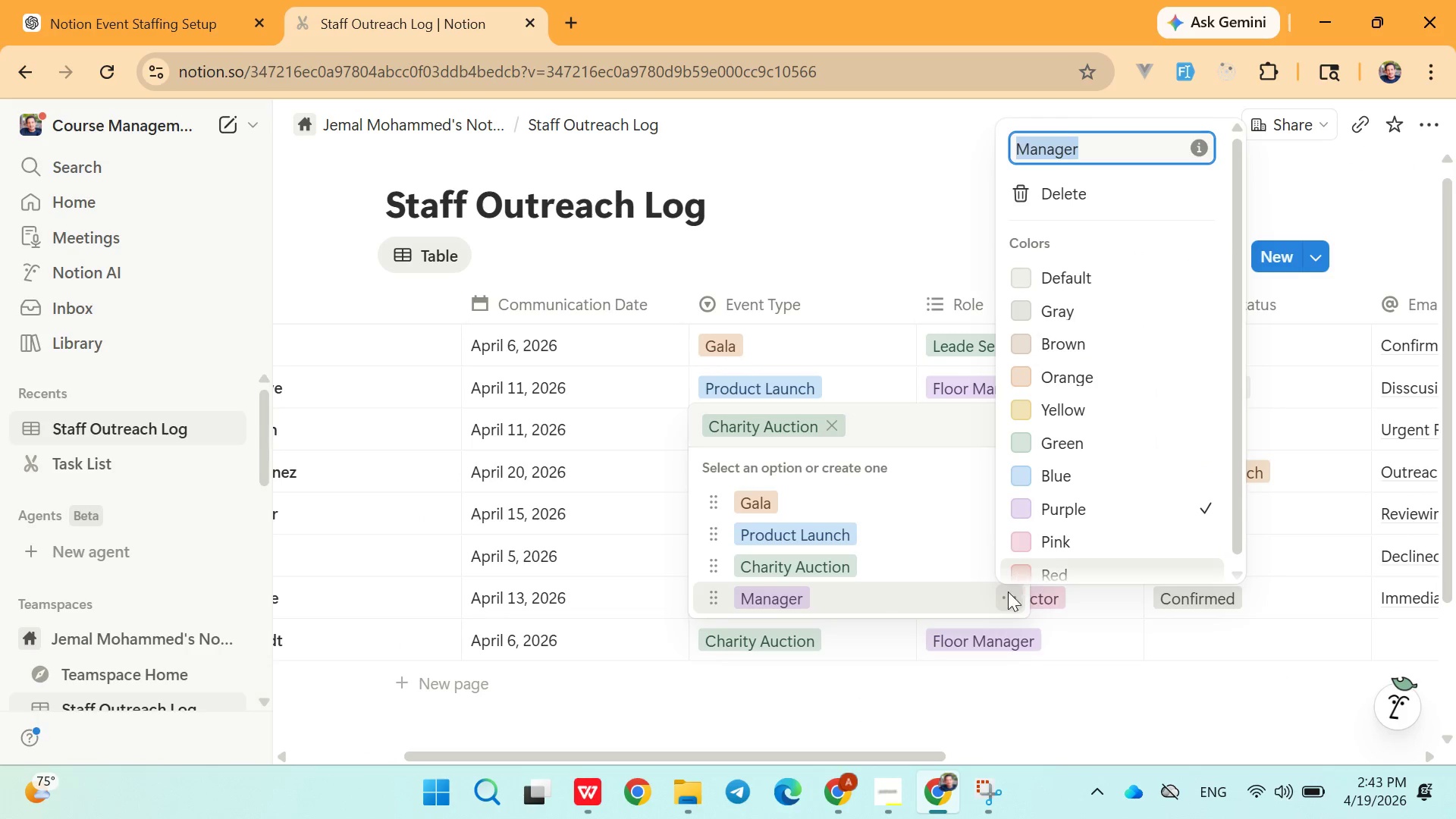 
left_click([943, 694])
 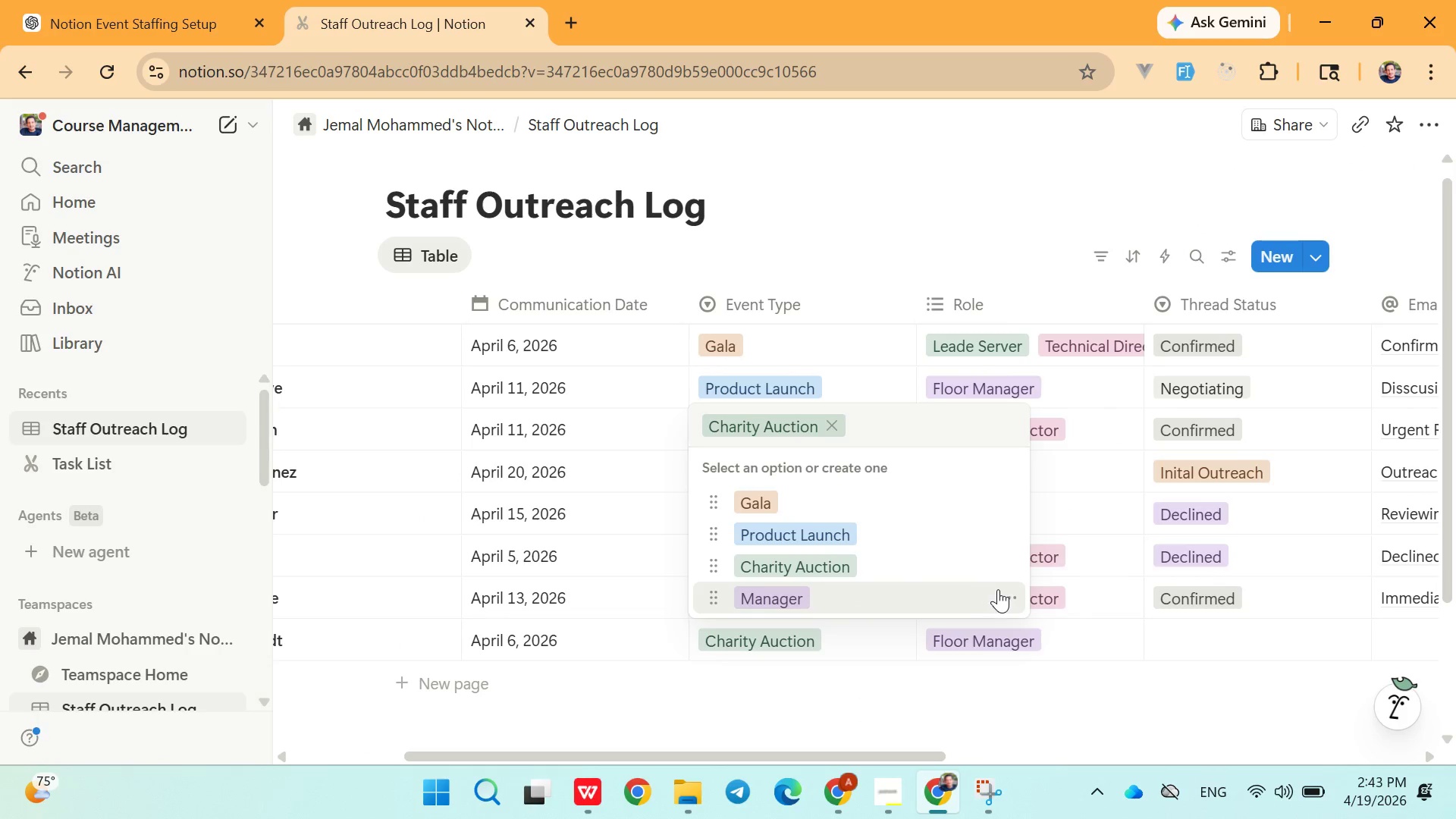 
left_click([1008, 592])
 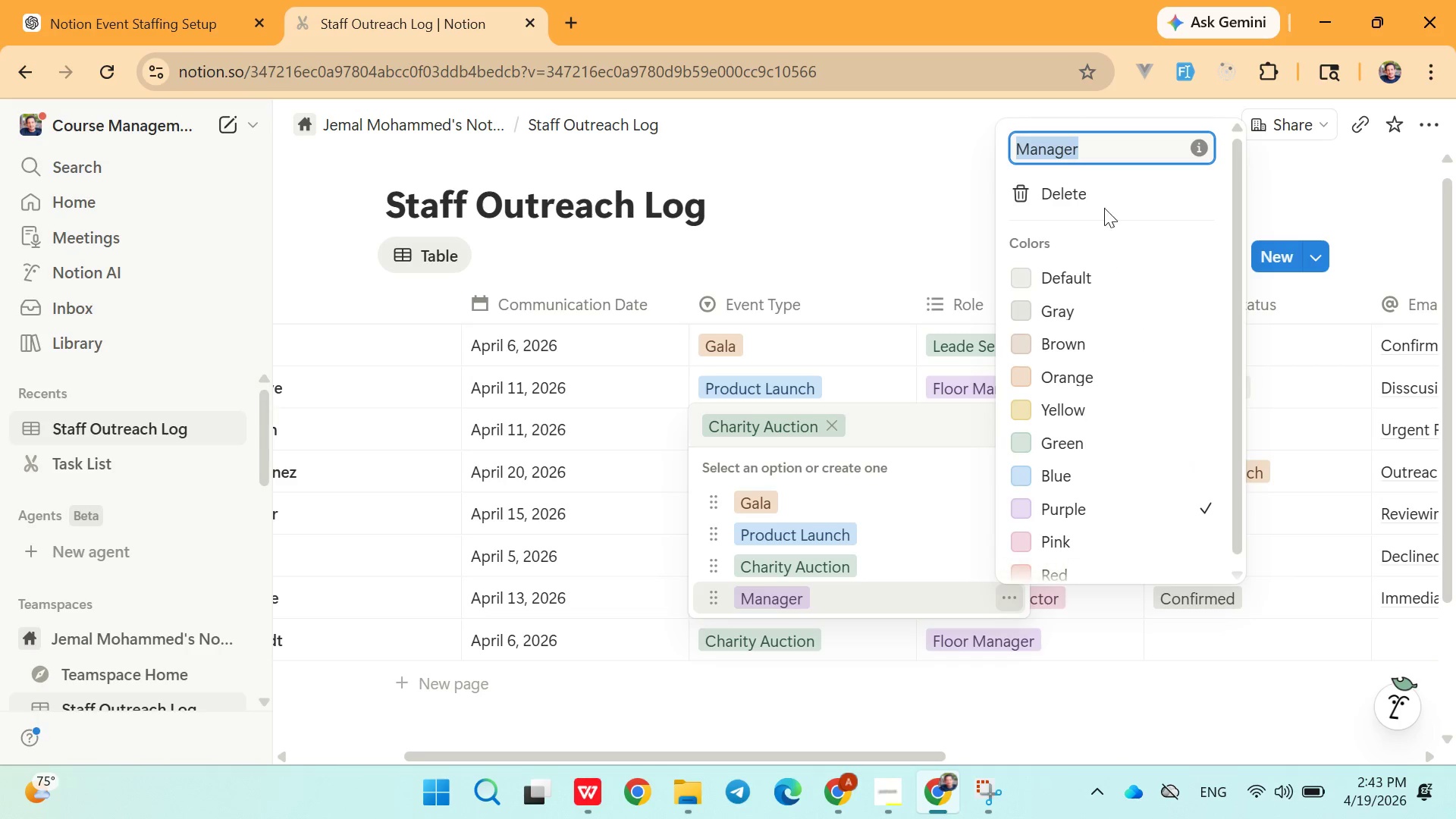 
left_click([1068, 193])
 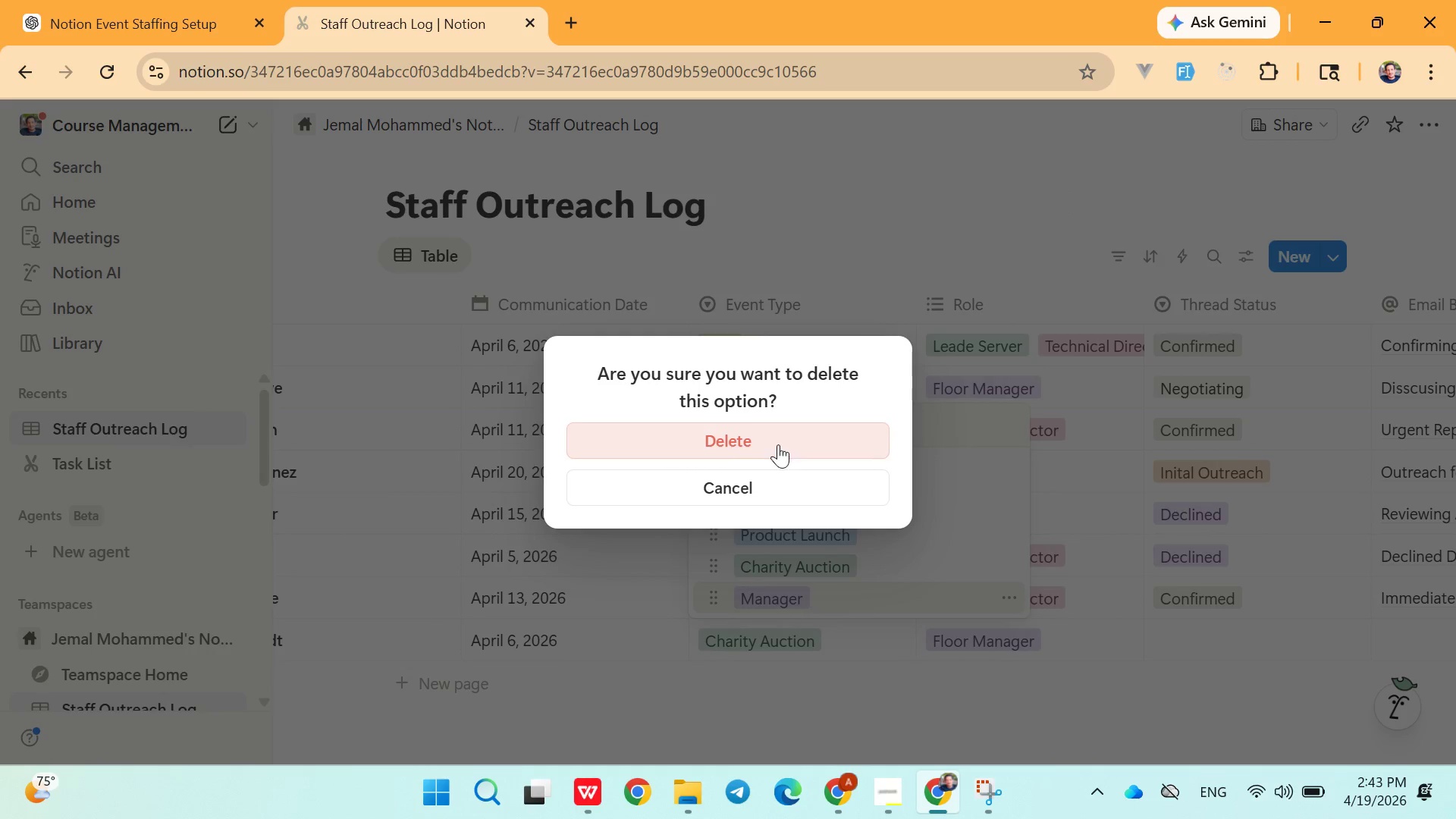 
left_click([774, 443])
 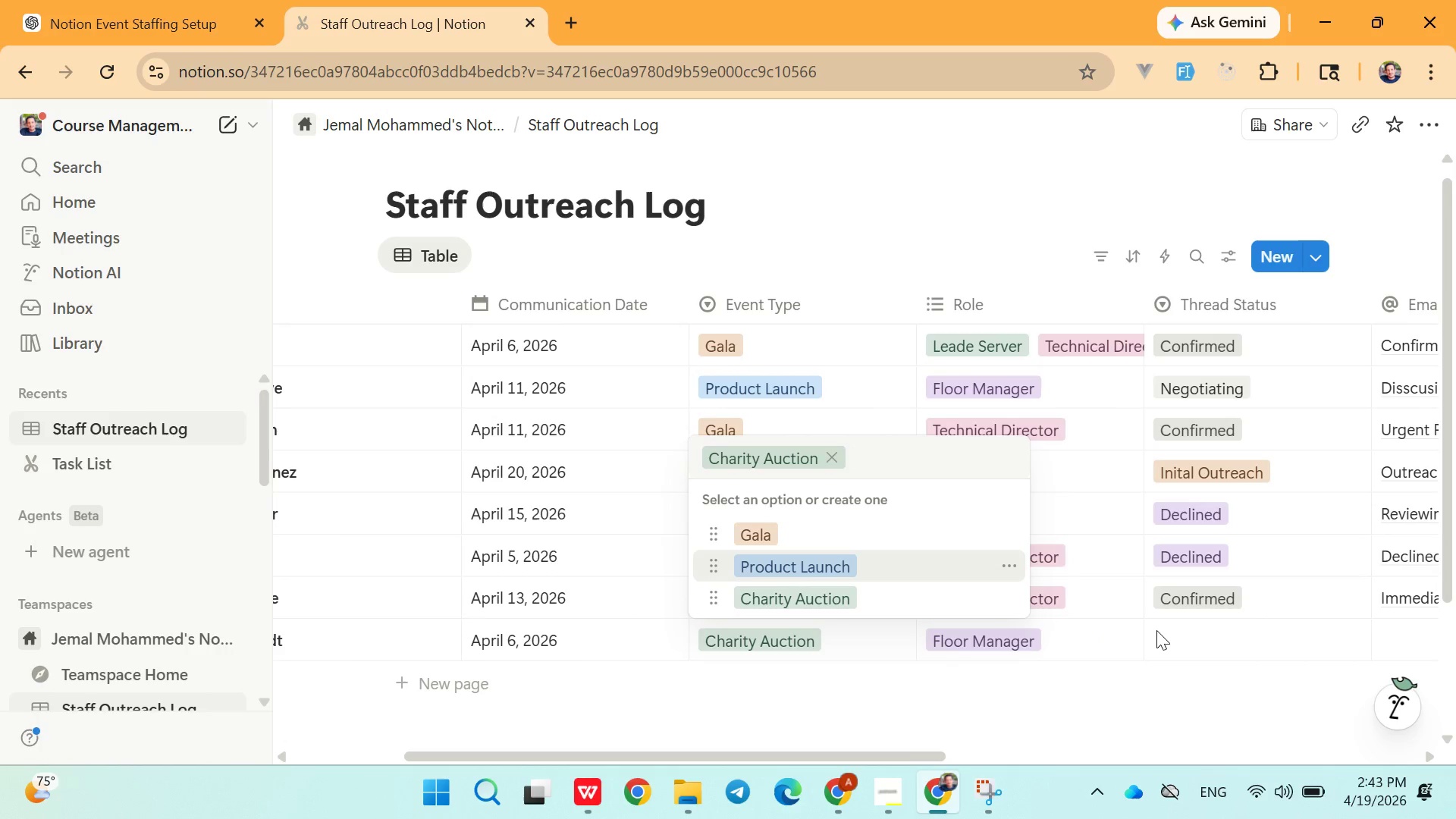 
left_click([1173, 635])
 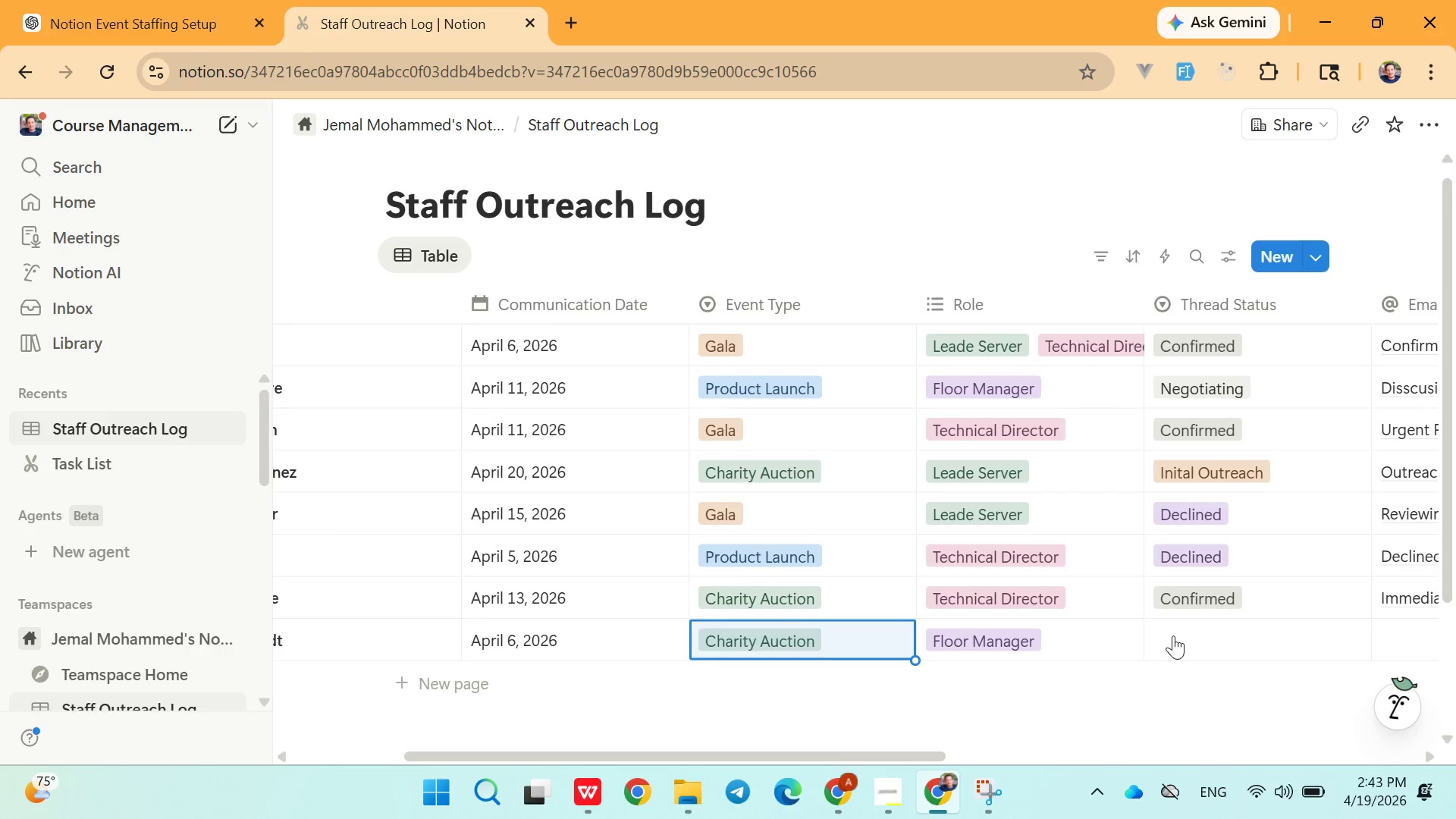 
left_click([1173, 635])
 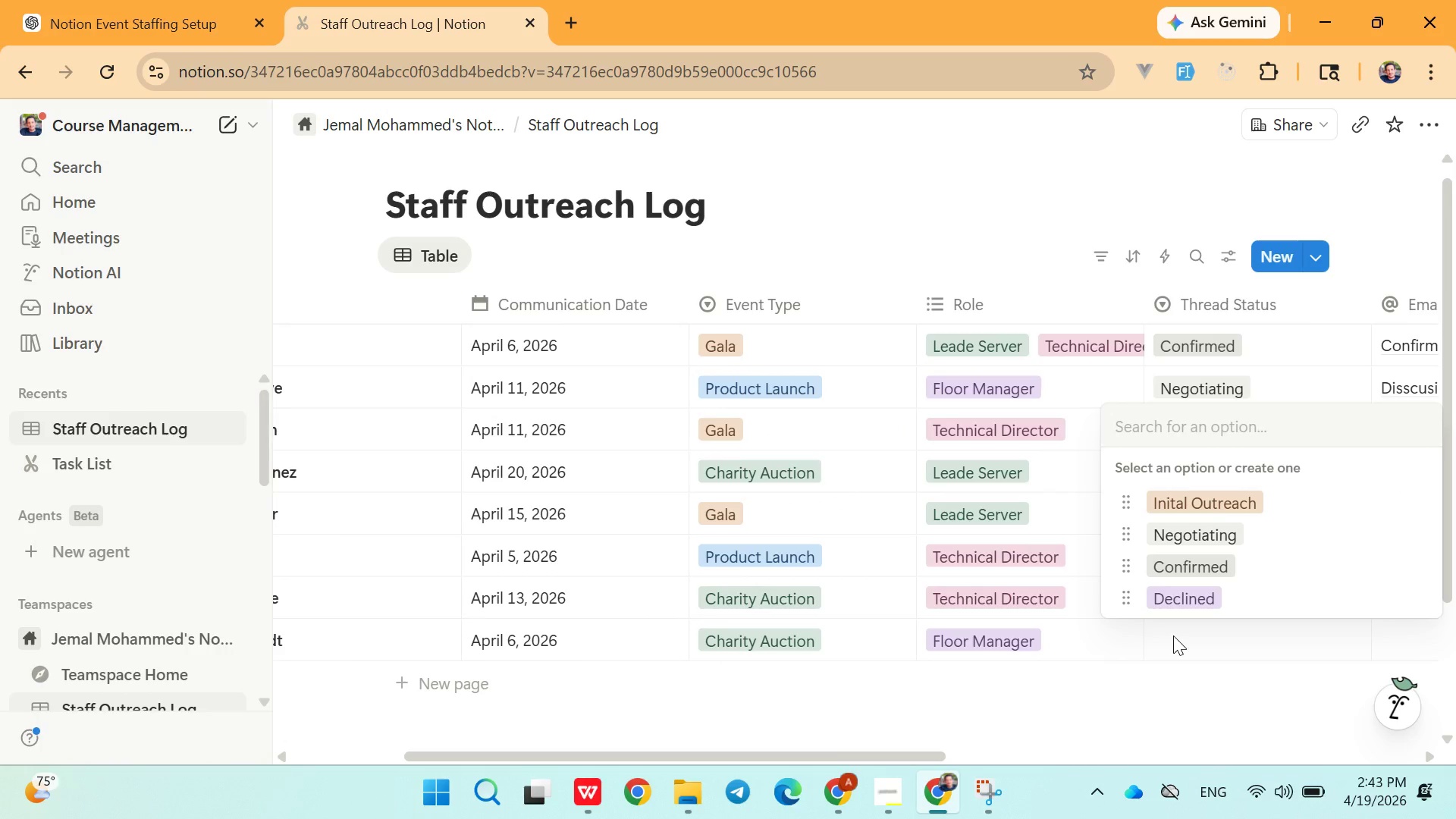 
left_click([1173, 635])
 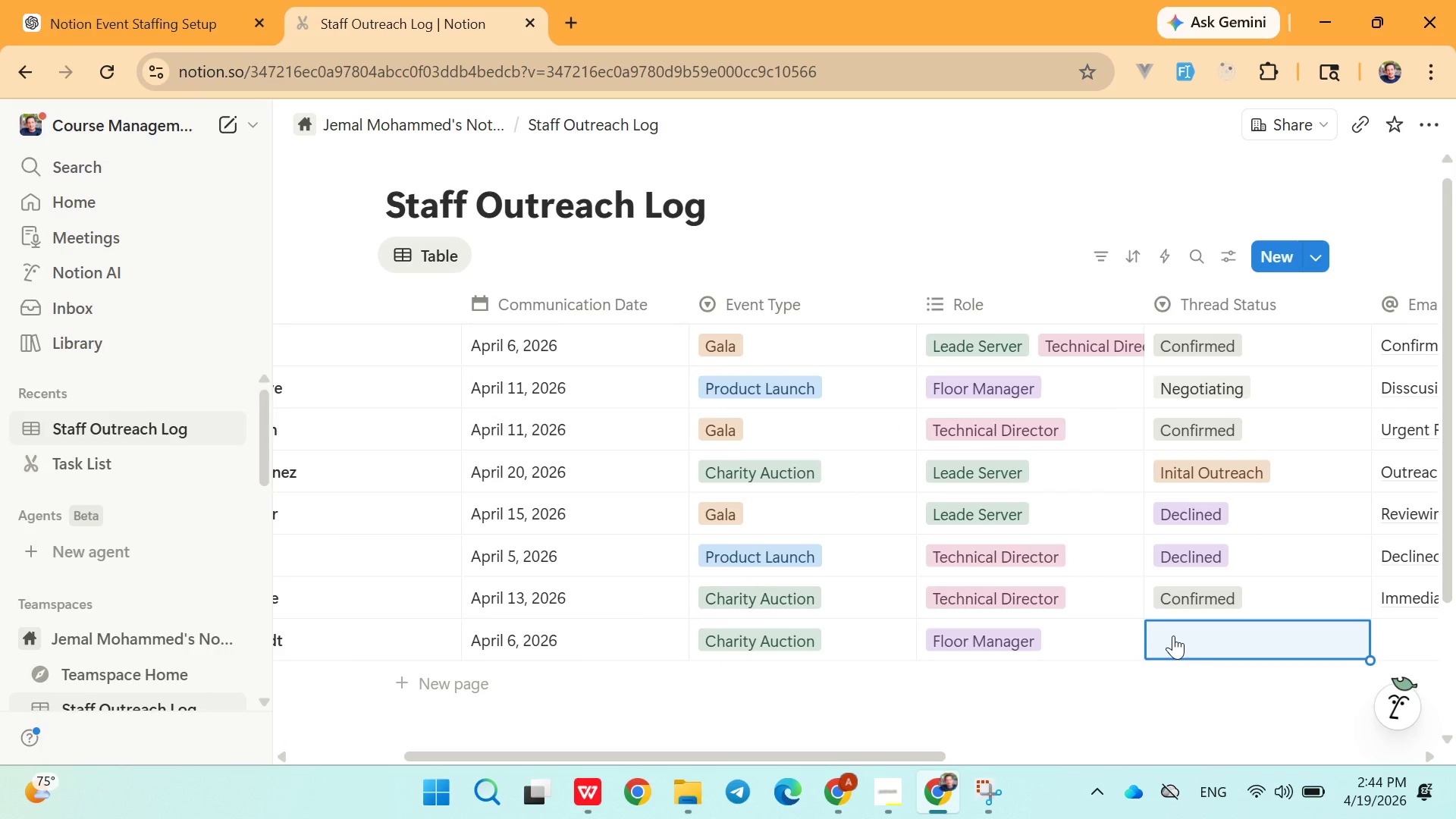 
wait(8.3)
 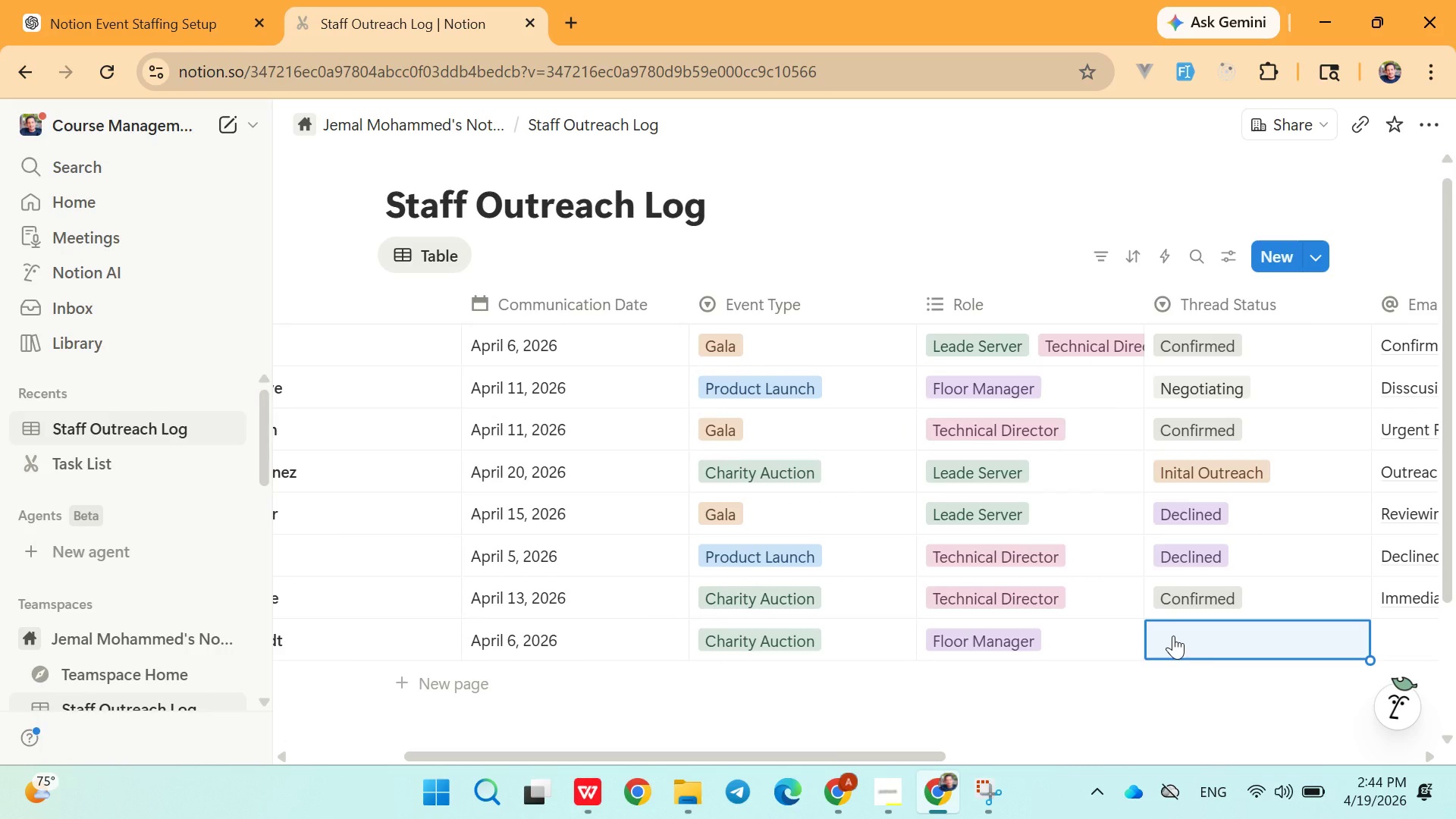 
left_click([1173, 635])
 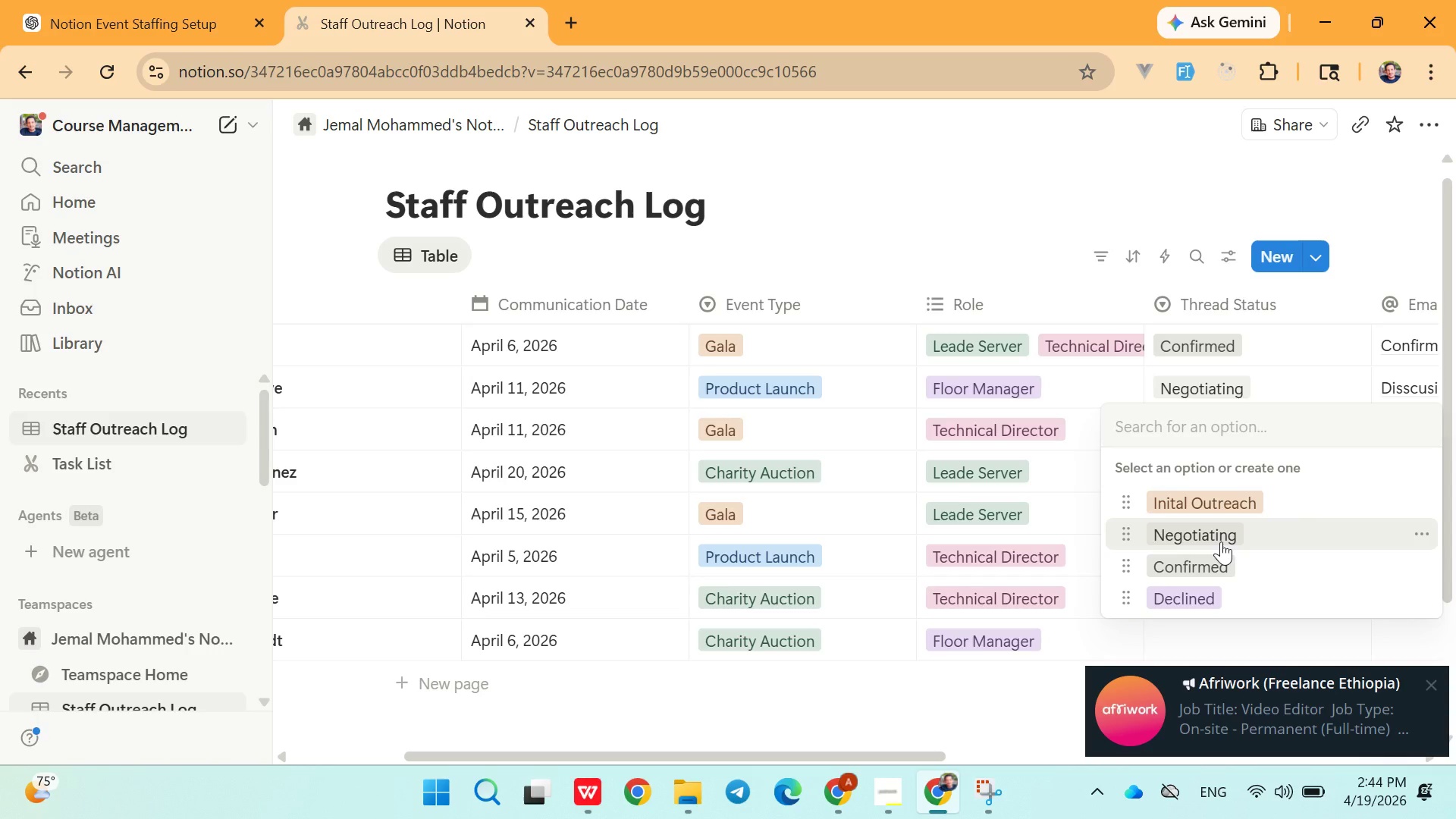 
wait(6.8)
 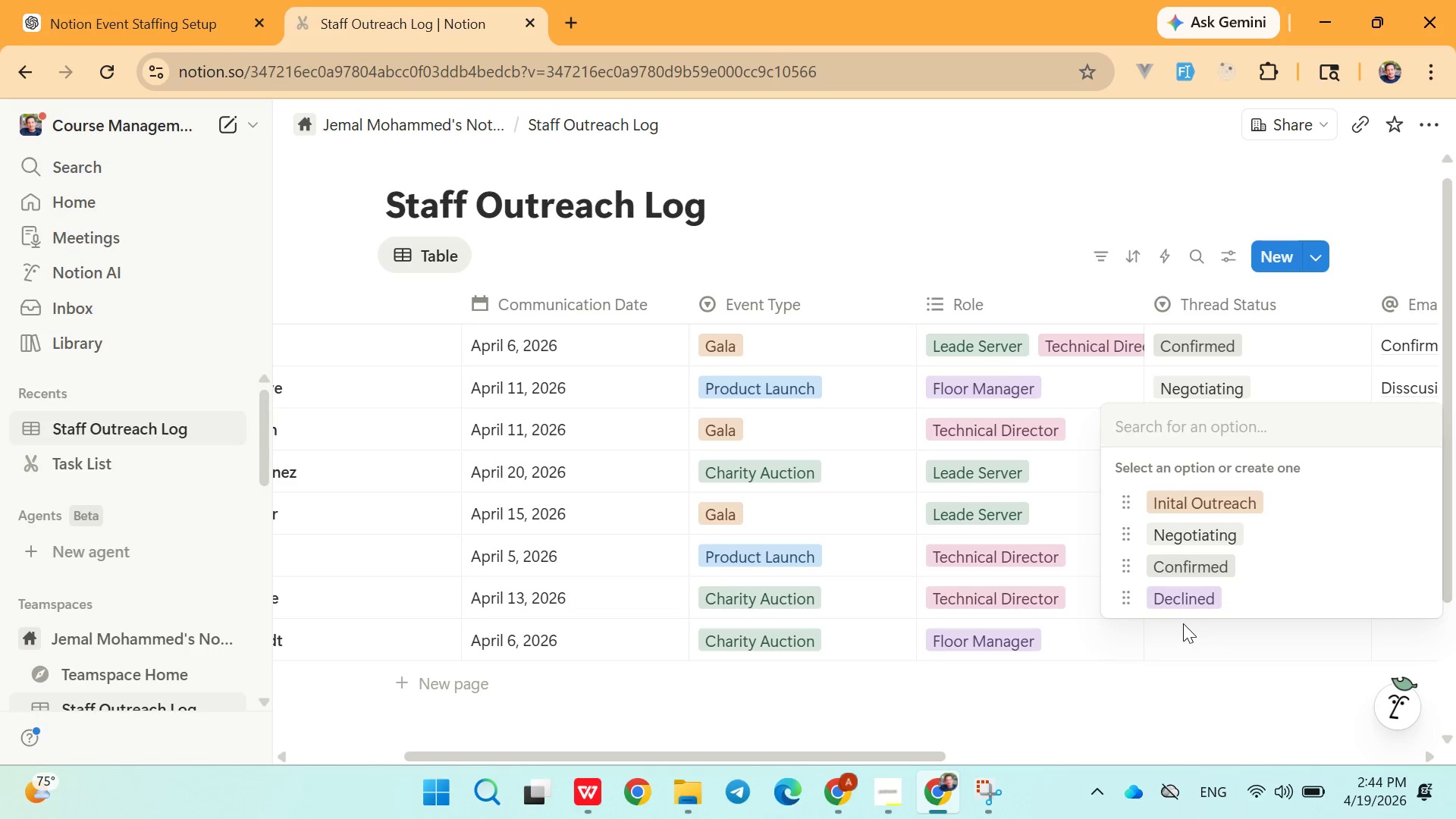 
left_click([1221, 541])
 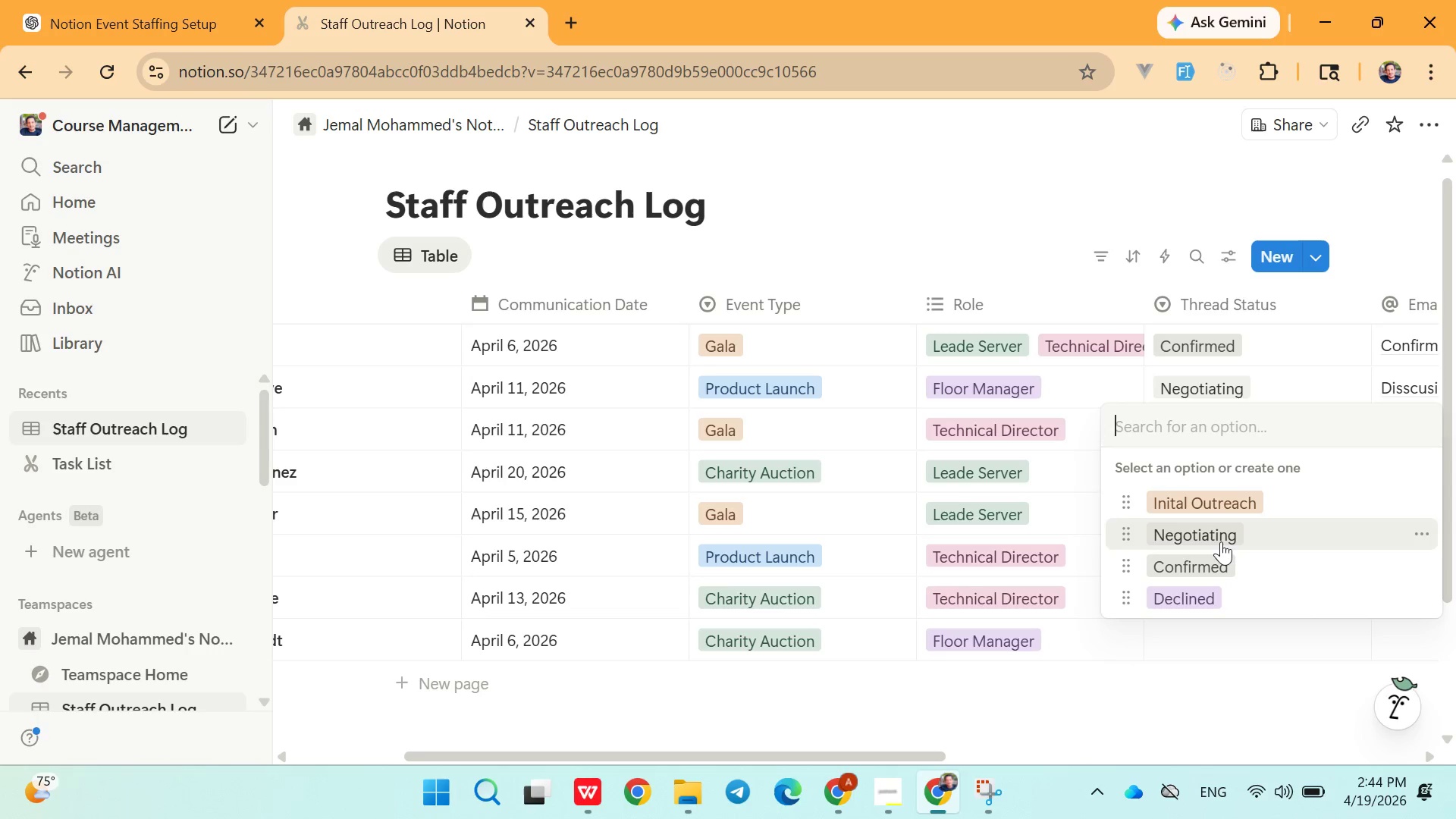 
left_click([1221, 541])
 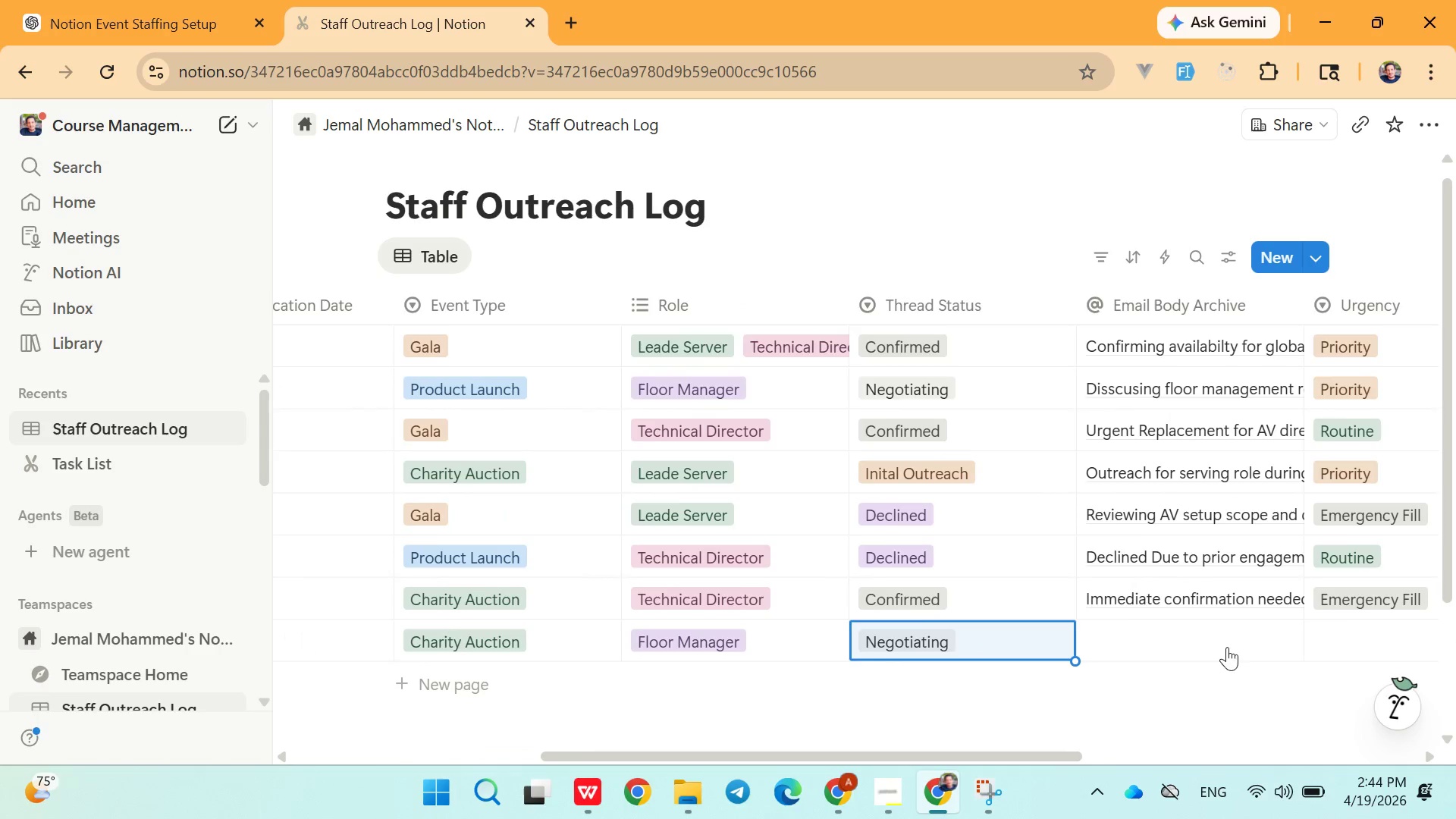 
left_click([1132, 641])
 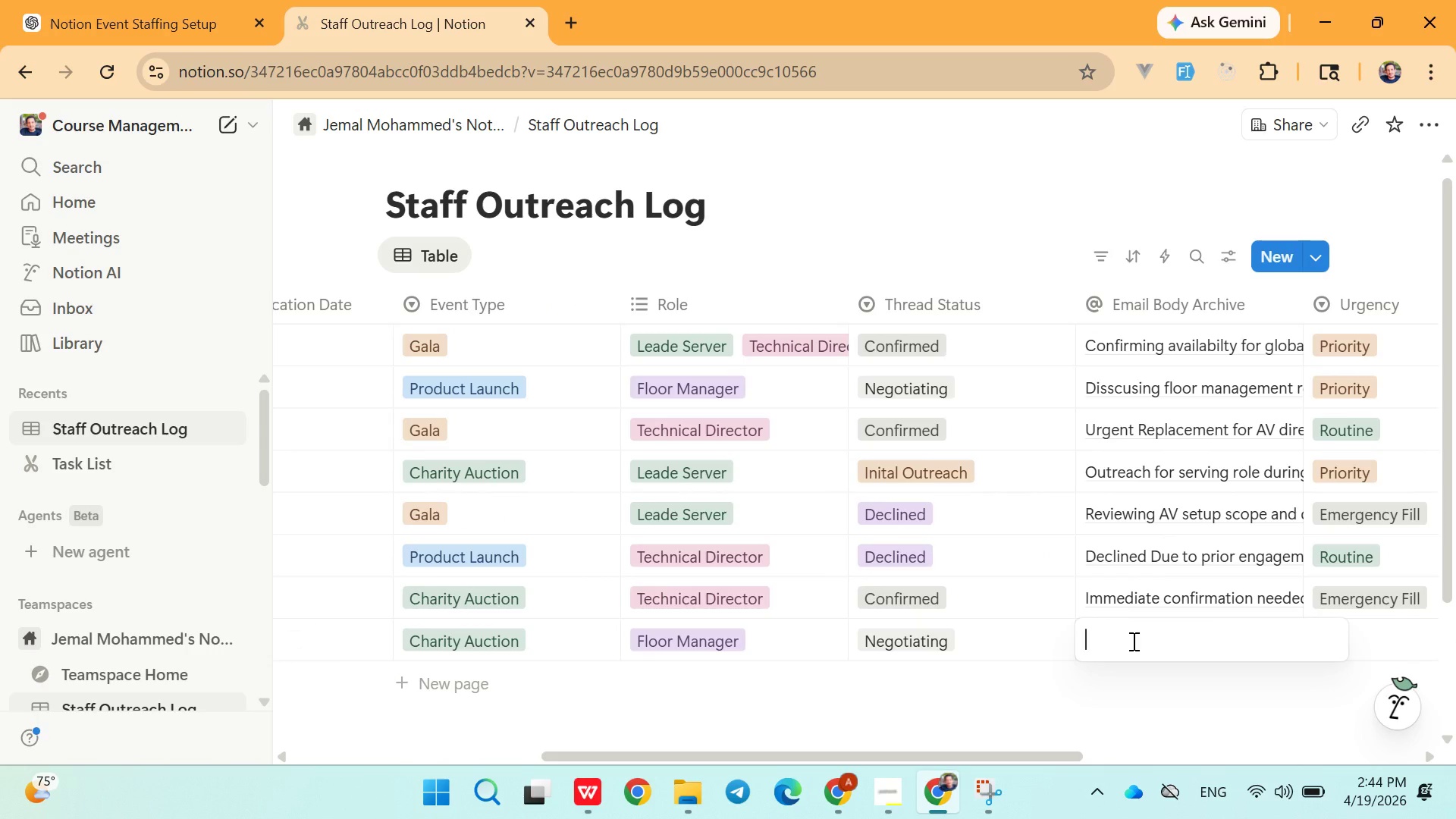 
type(Inquirt about managing auction)
 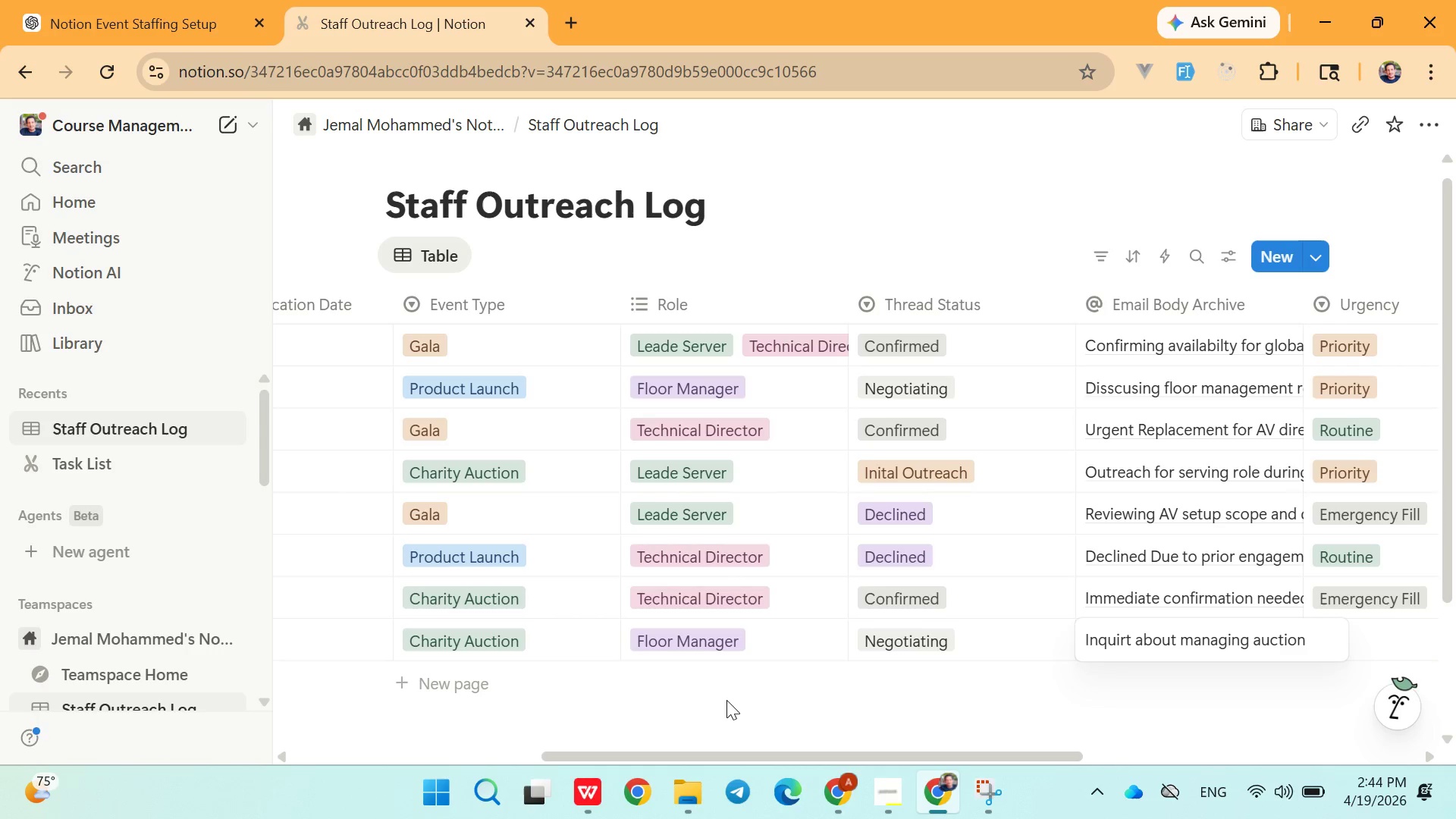 
left_click([726, 700])
 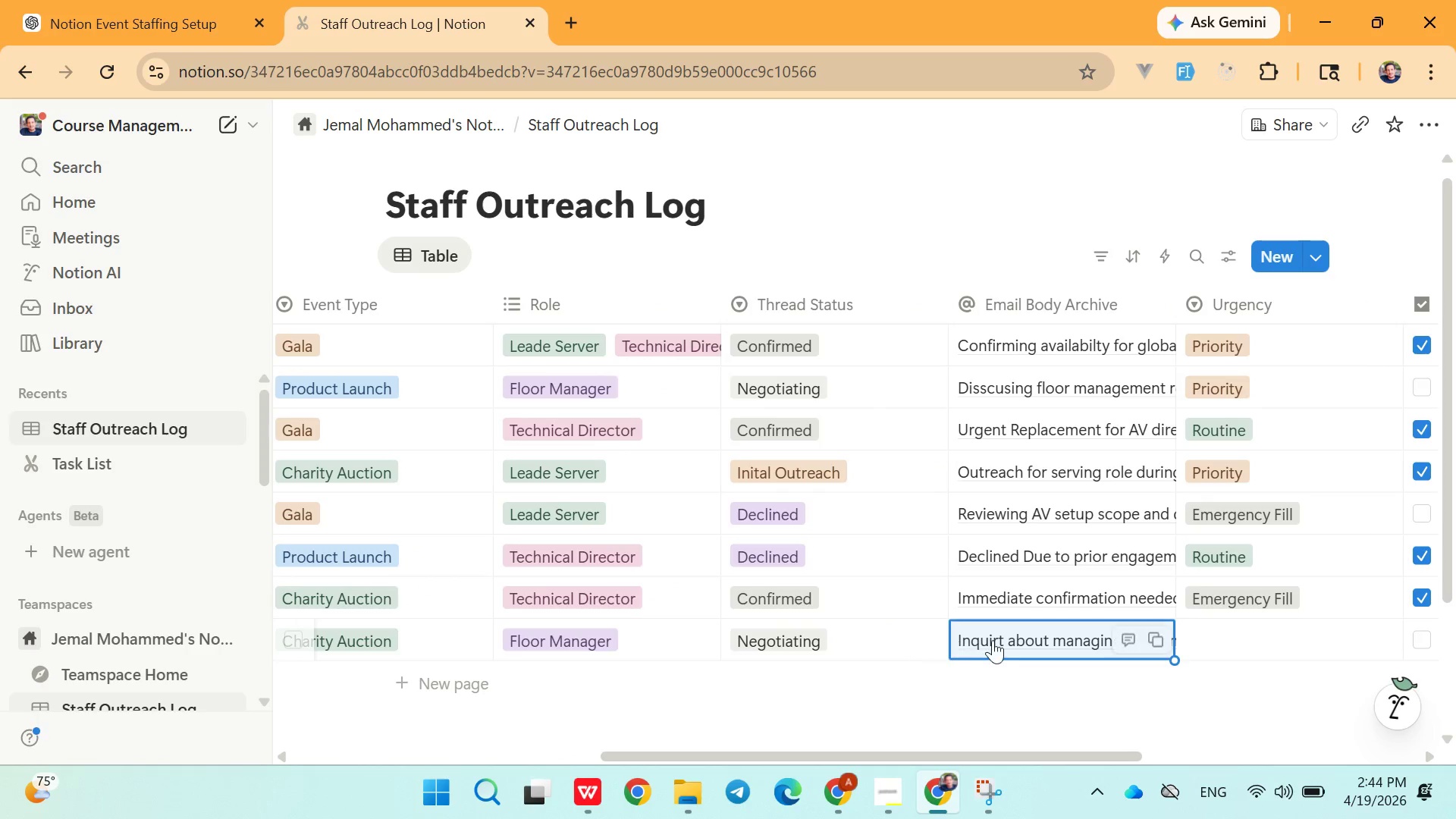 
double_click([996, 640])
 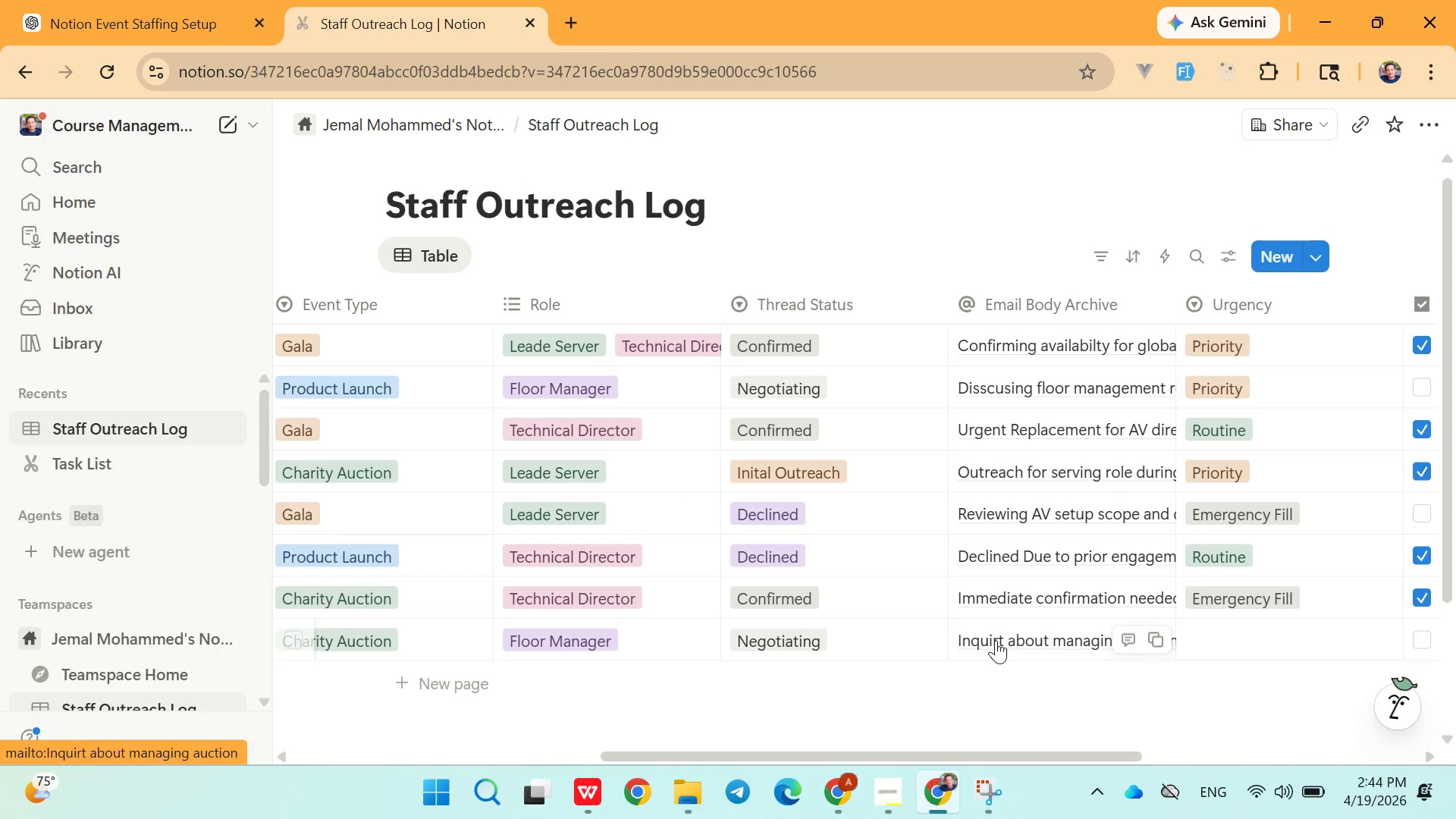 
left_click([998, 640])
 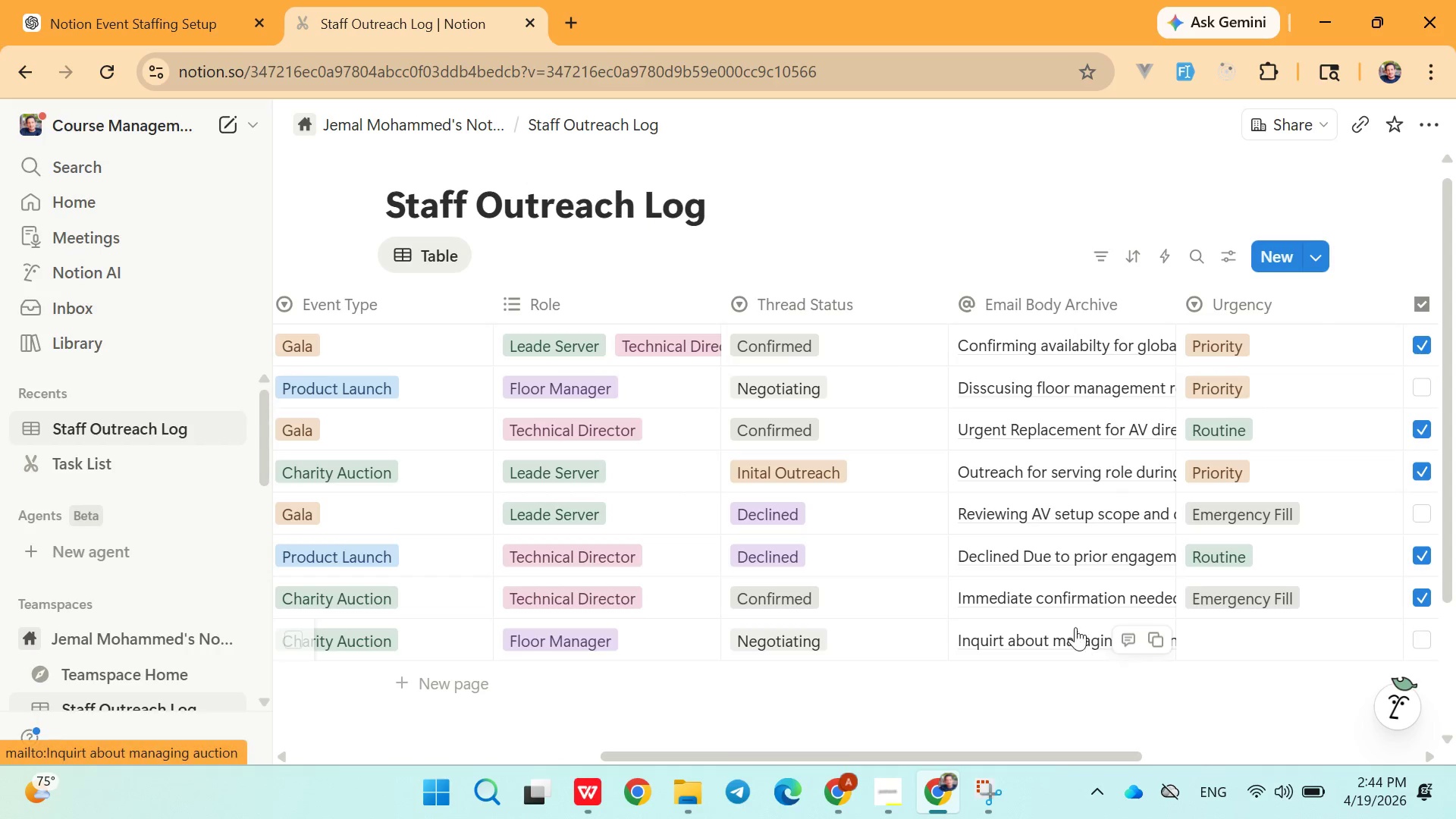 
left_click([1068, 626])
 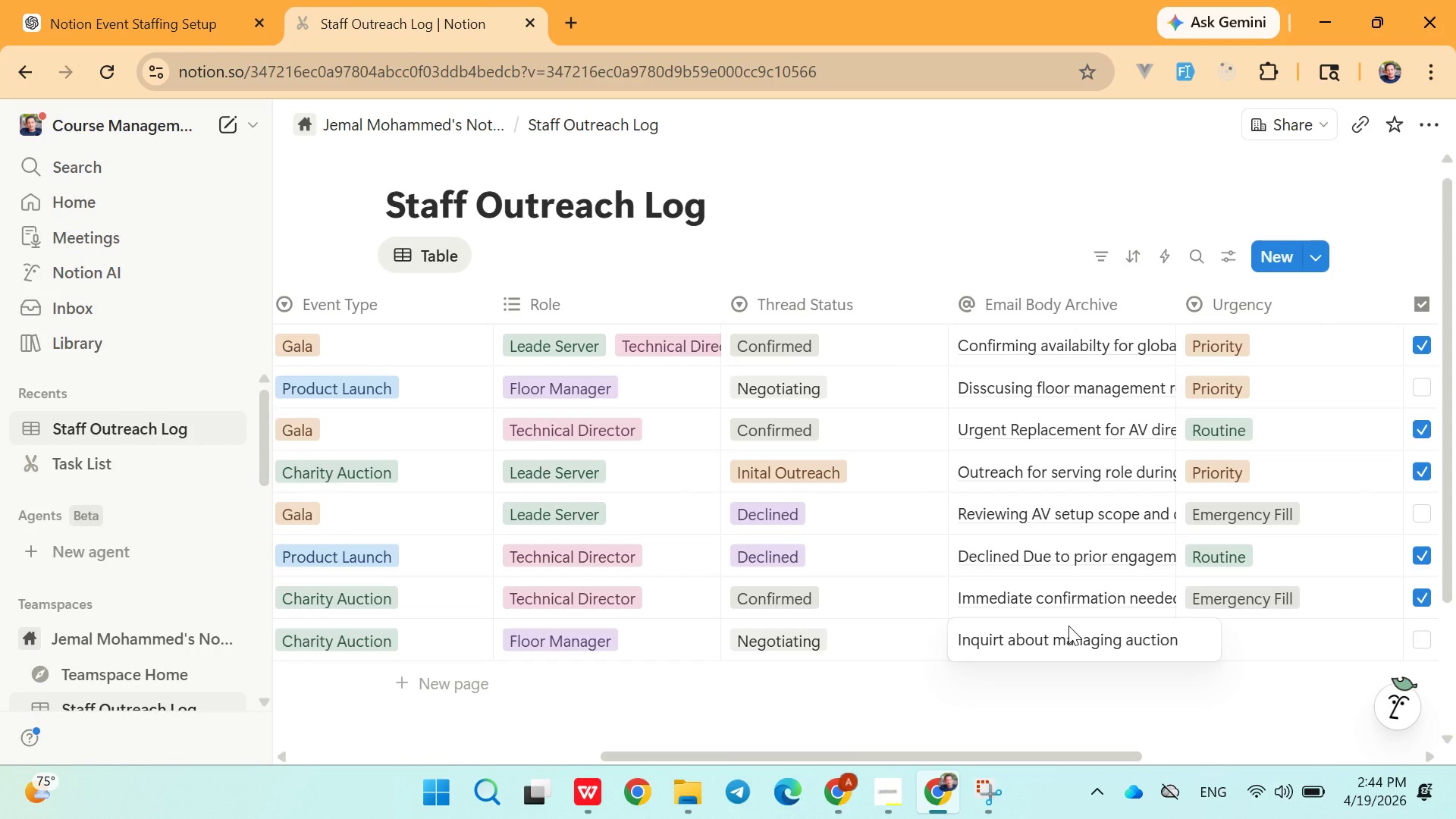 
type( floor logistics and guest coordination)
 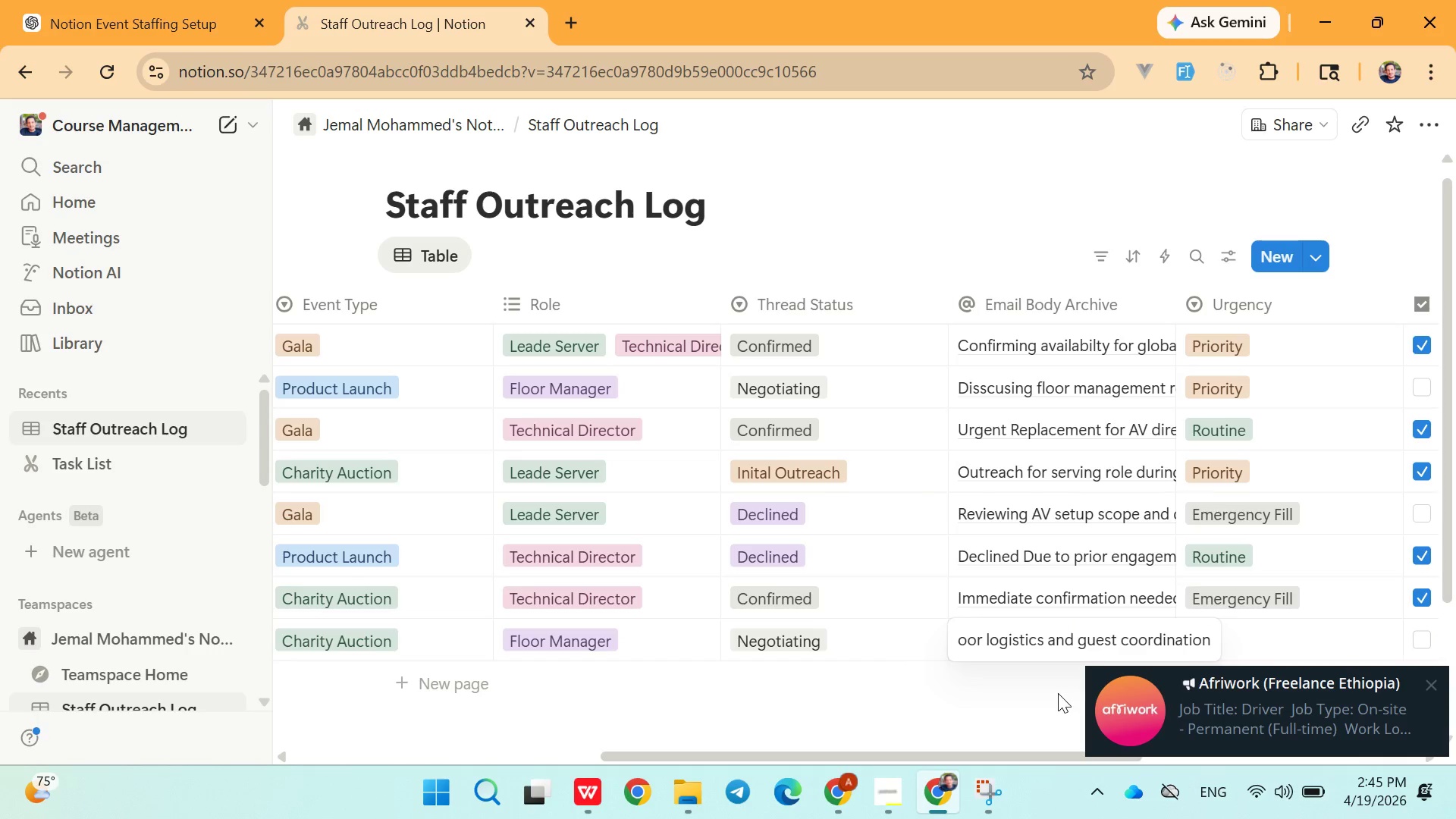 
left_click([1023, 699])
 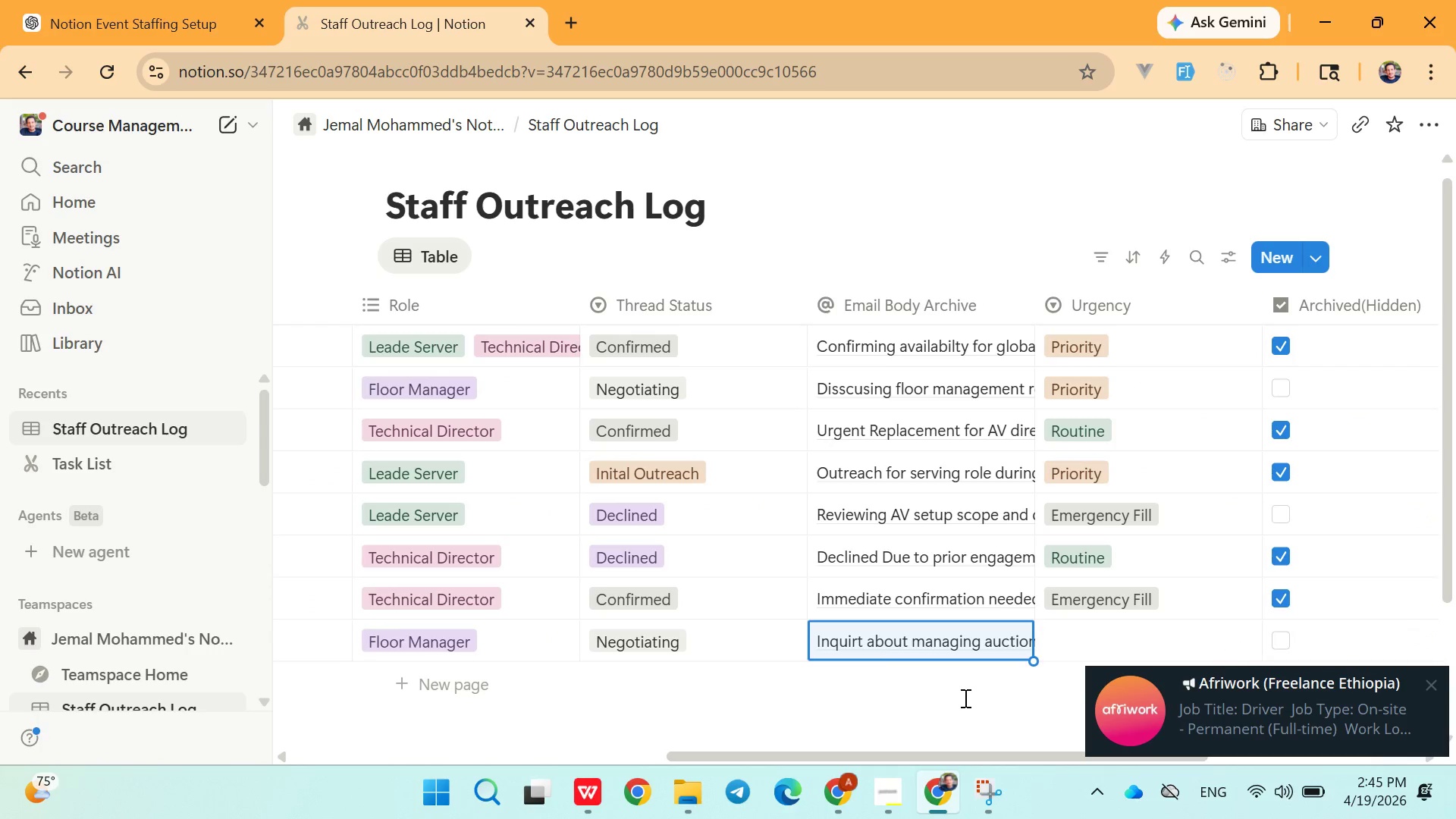 
left_click([924, 704])
 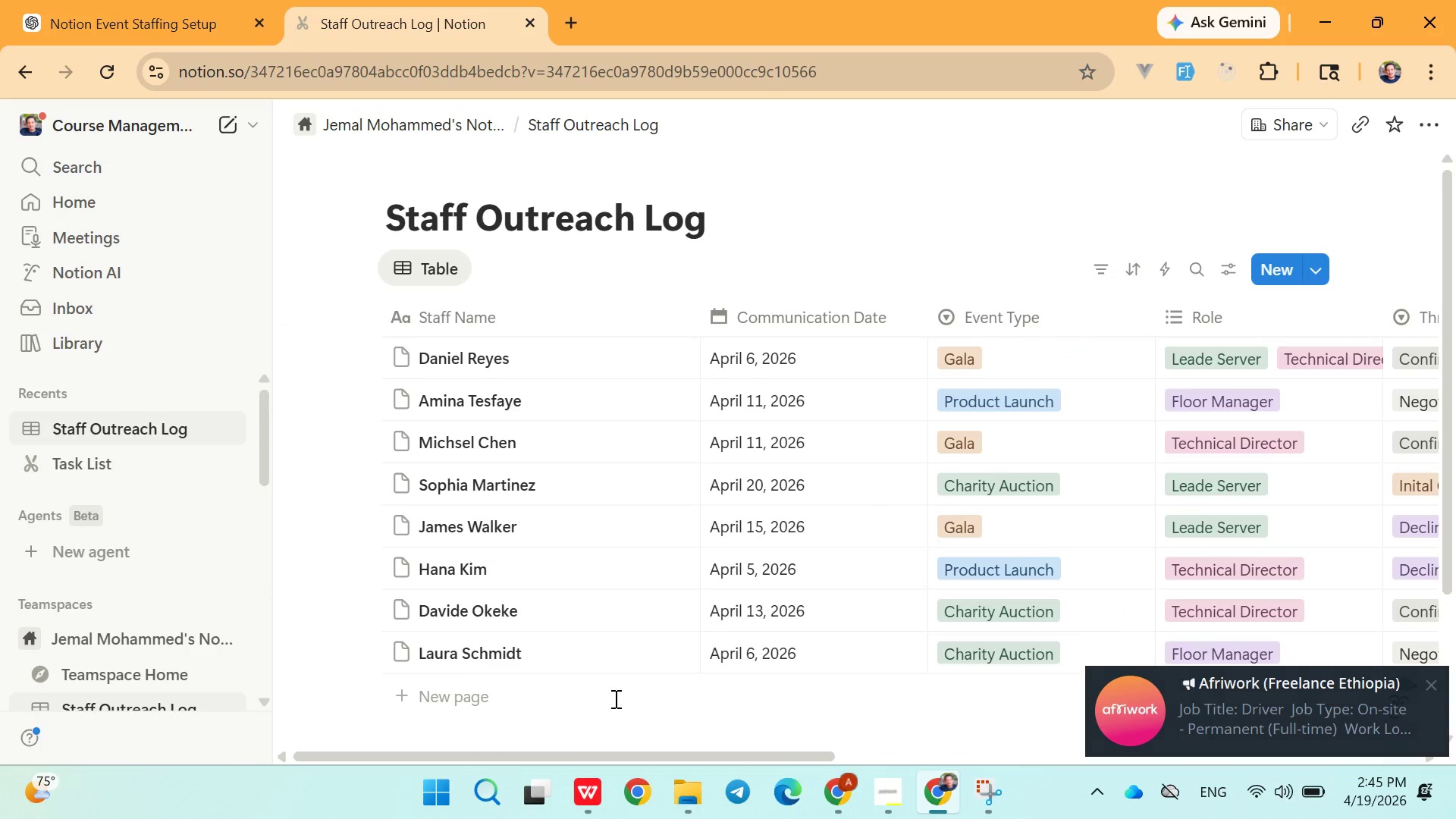 
left_click([472, 703])
 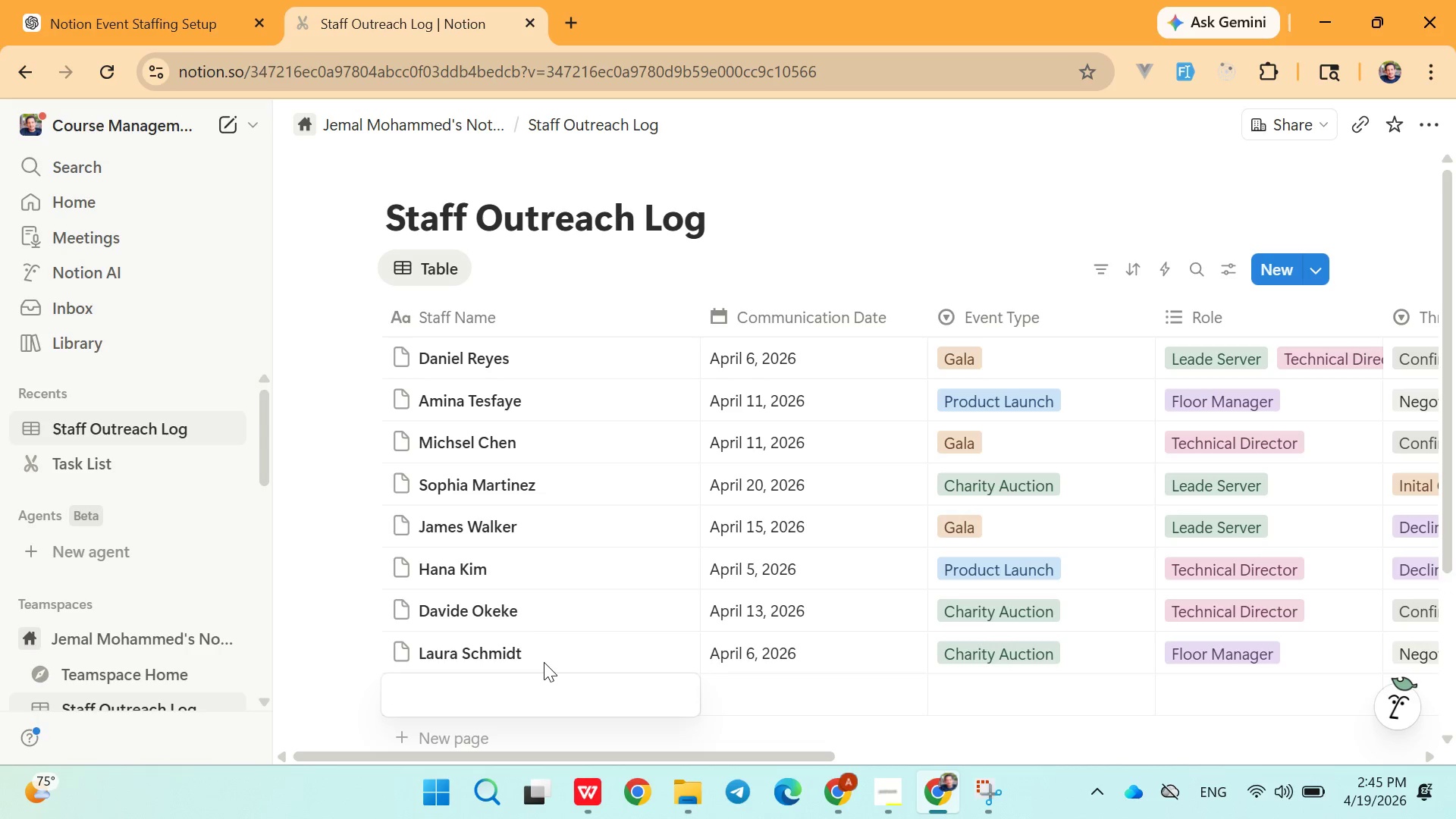 
wait(8.02)
 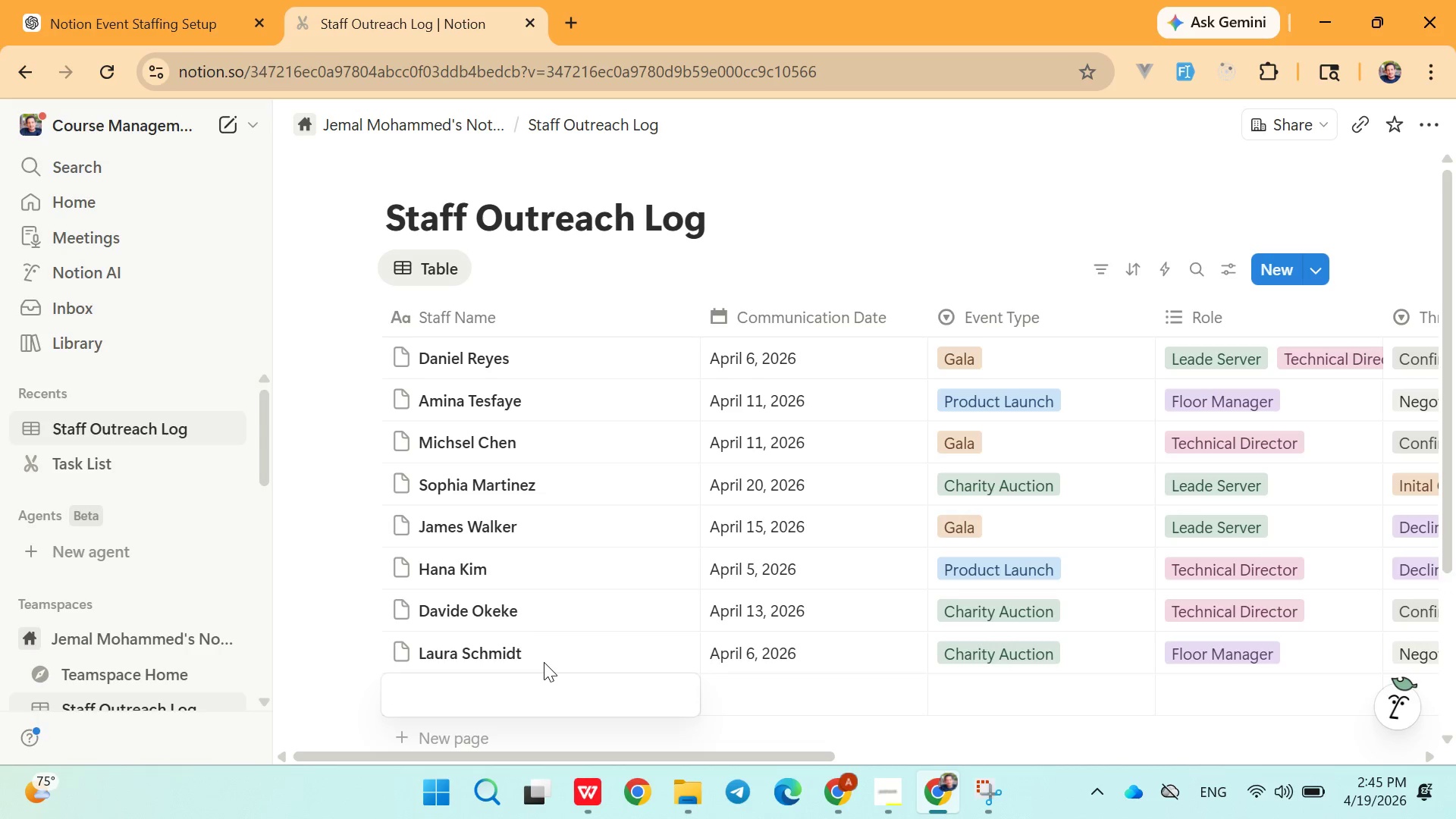 
key(Mute)
 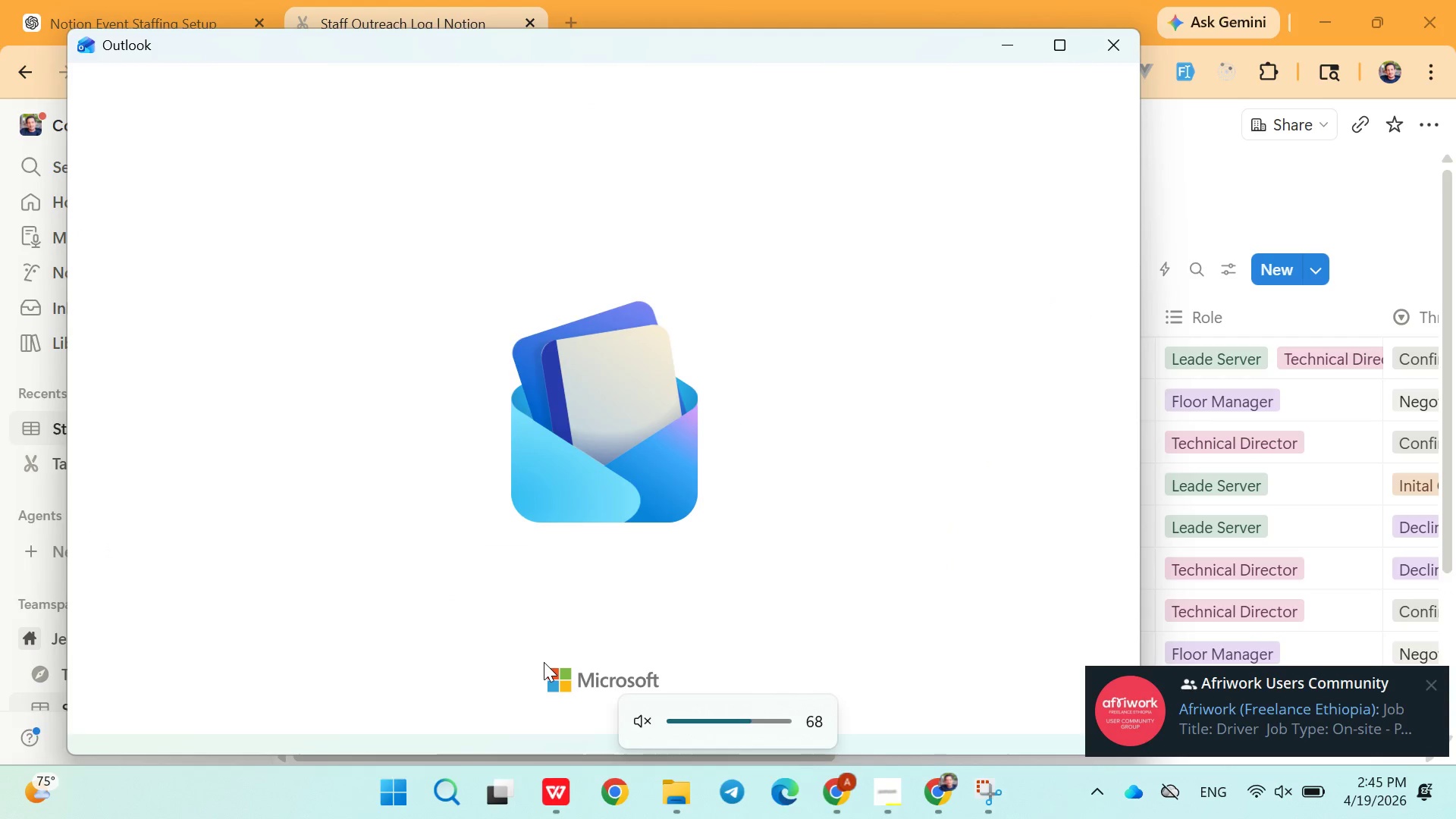 
hold_key(key=ShiftLeft, duration=0.42)
 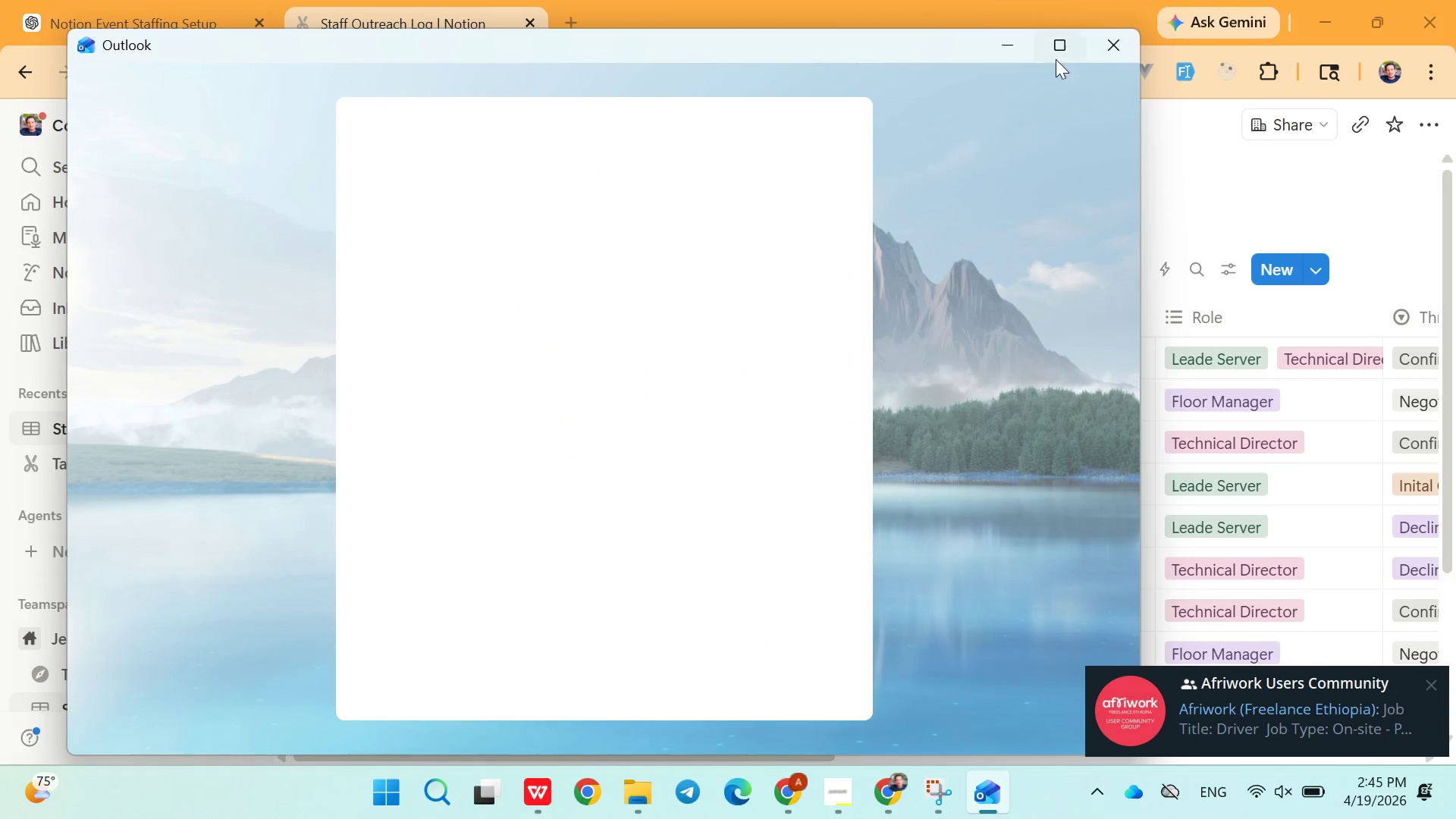 
left_click([1114, 53])
 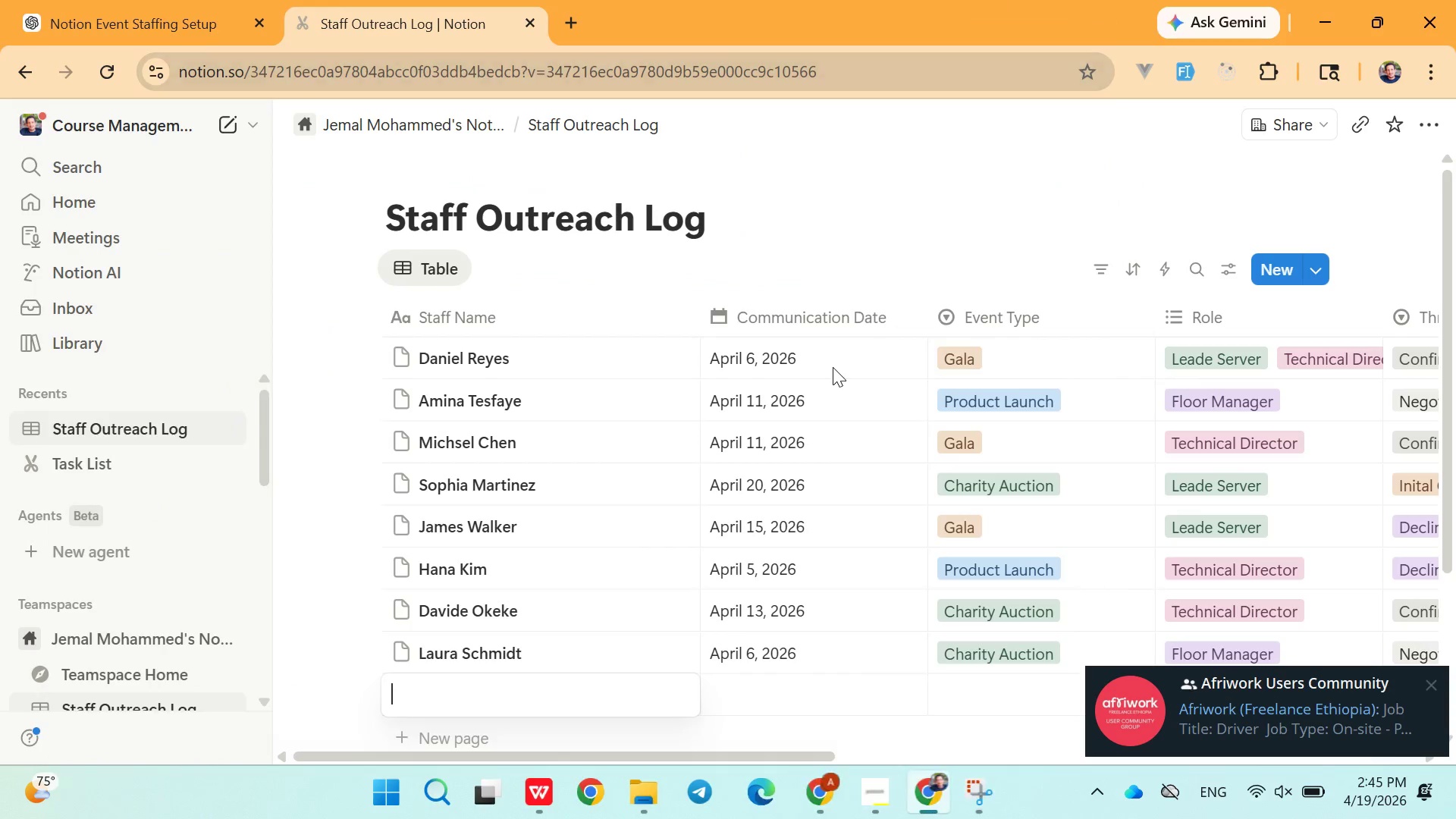 
key(Shift+A)
 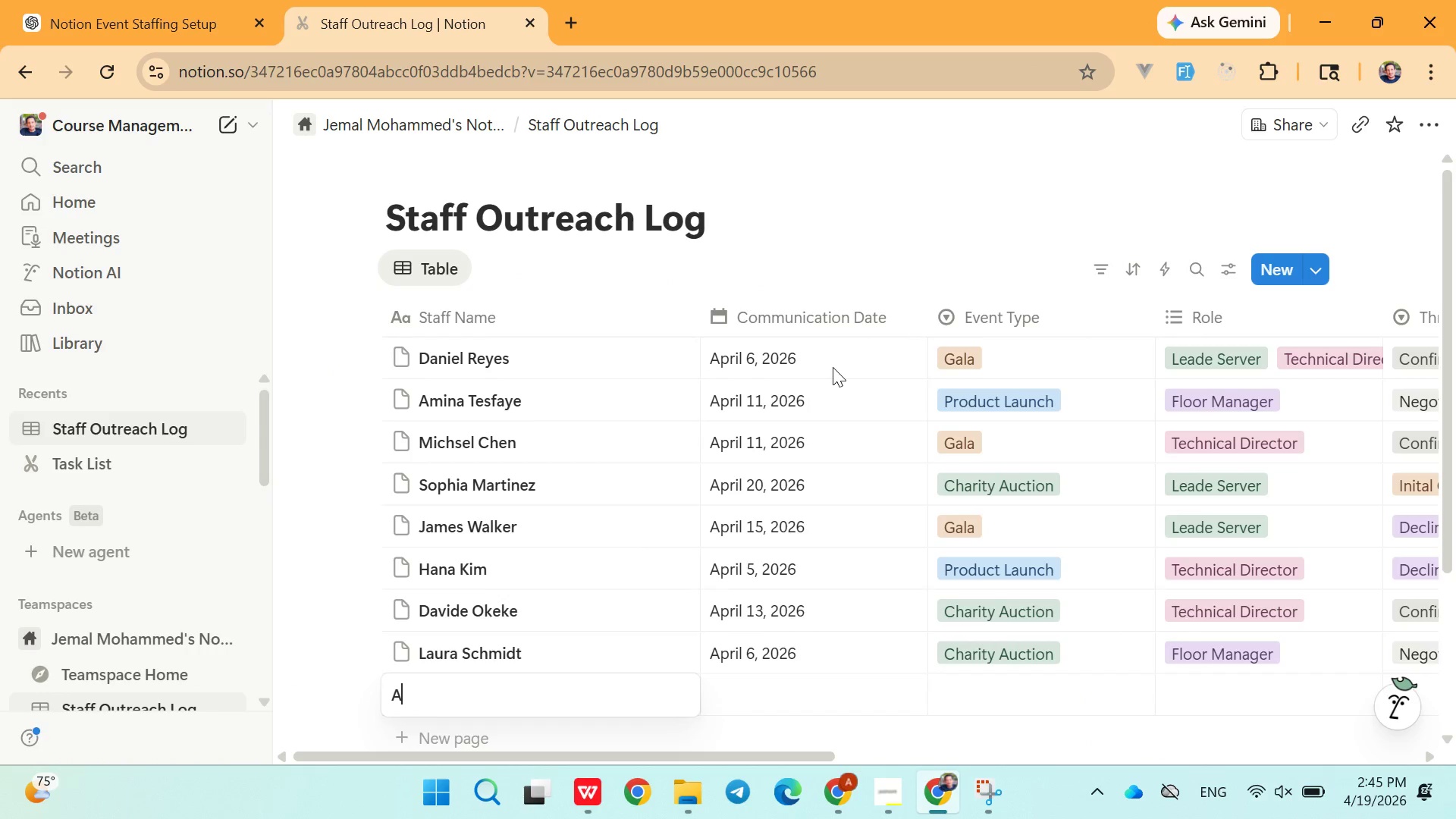 
type(hmed Hassen)
 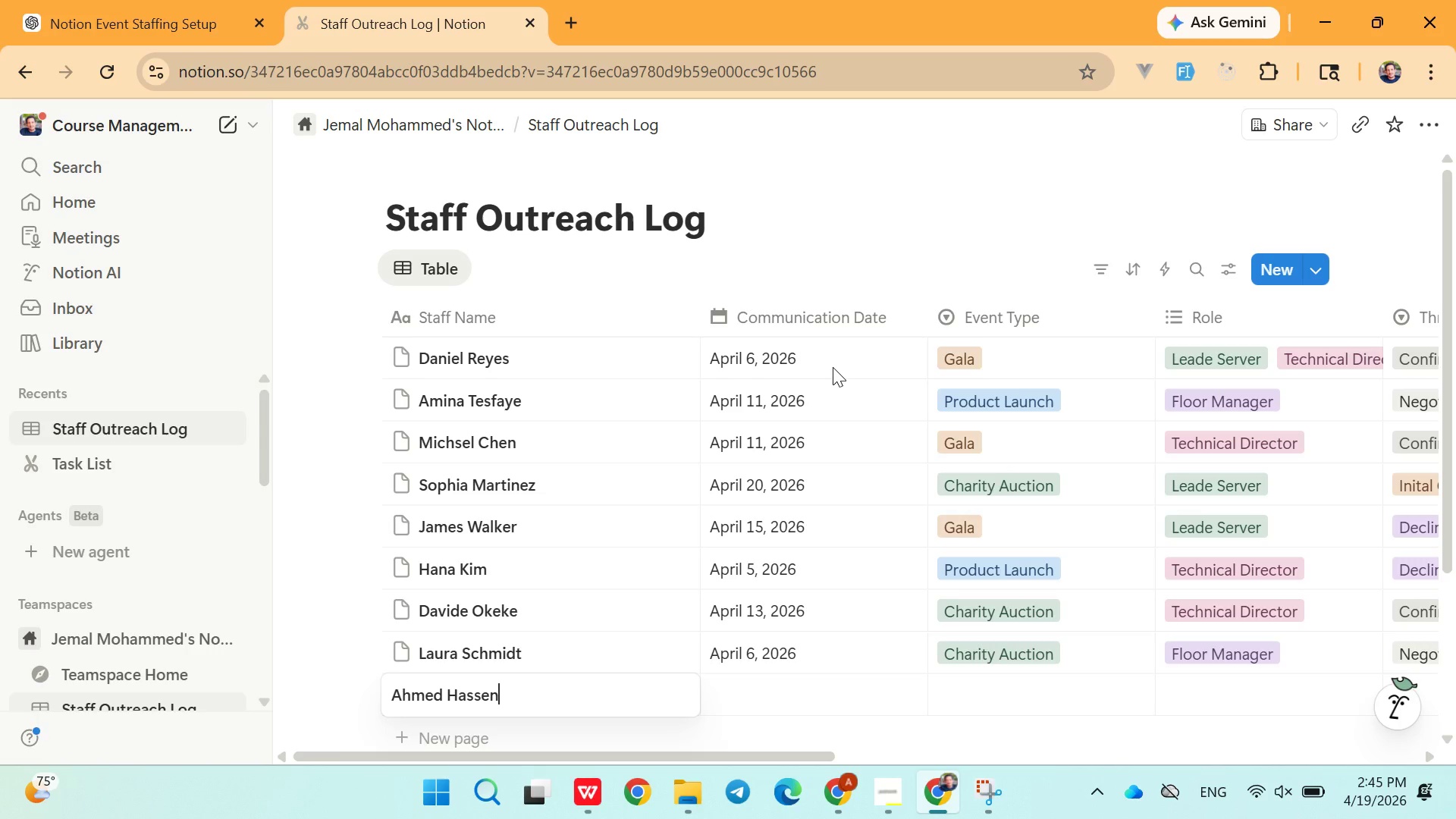 
key(ArrowRight)
 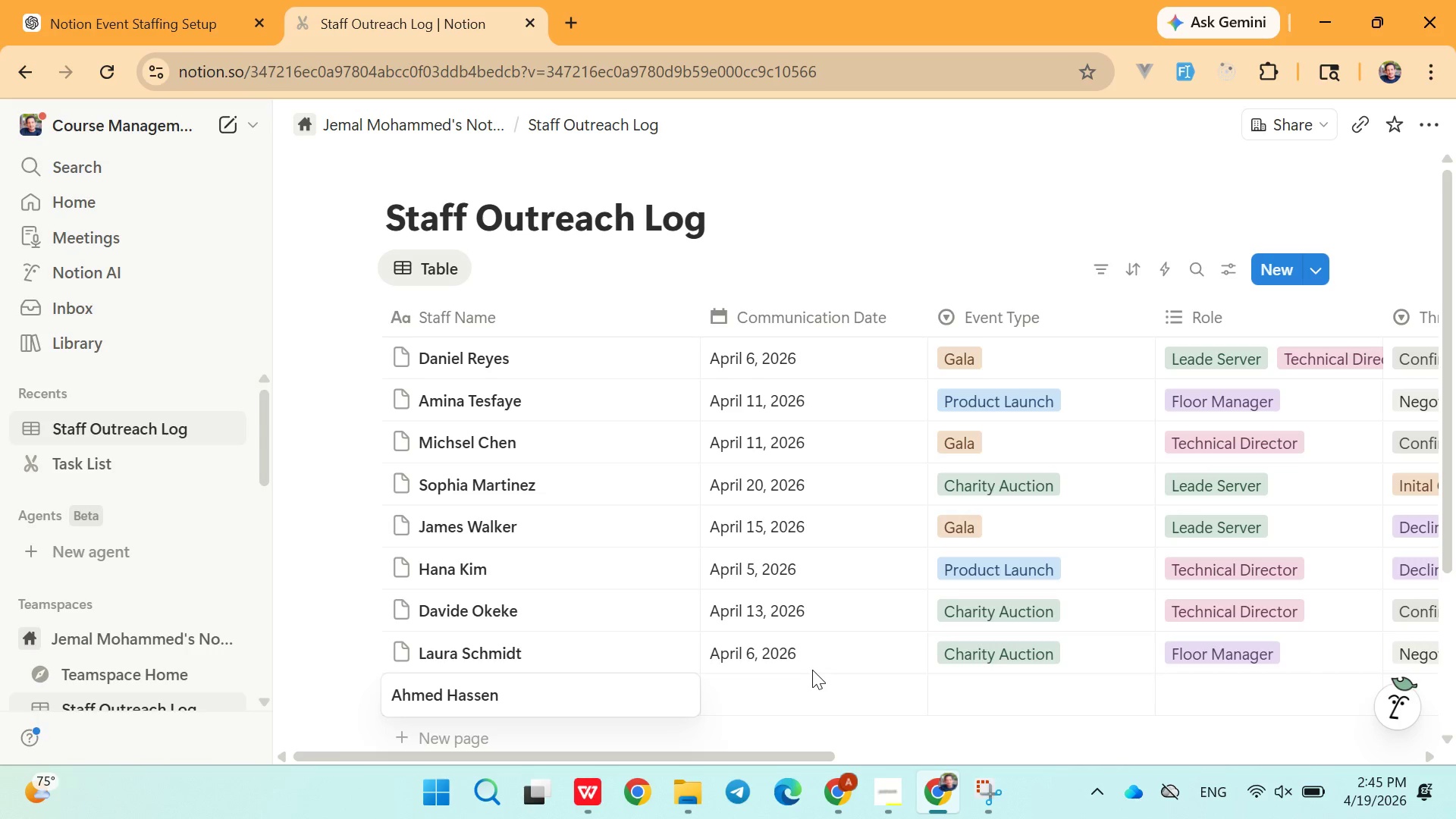 
left_click([804, 690])
 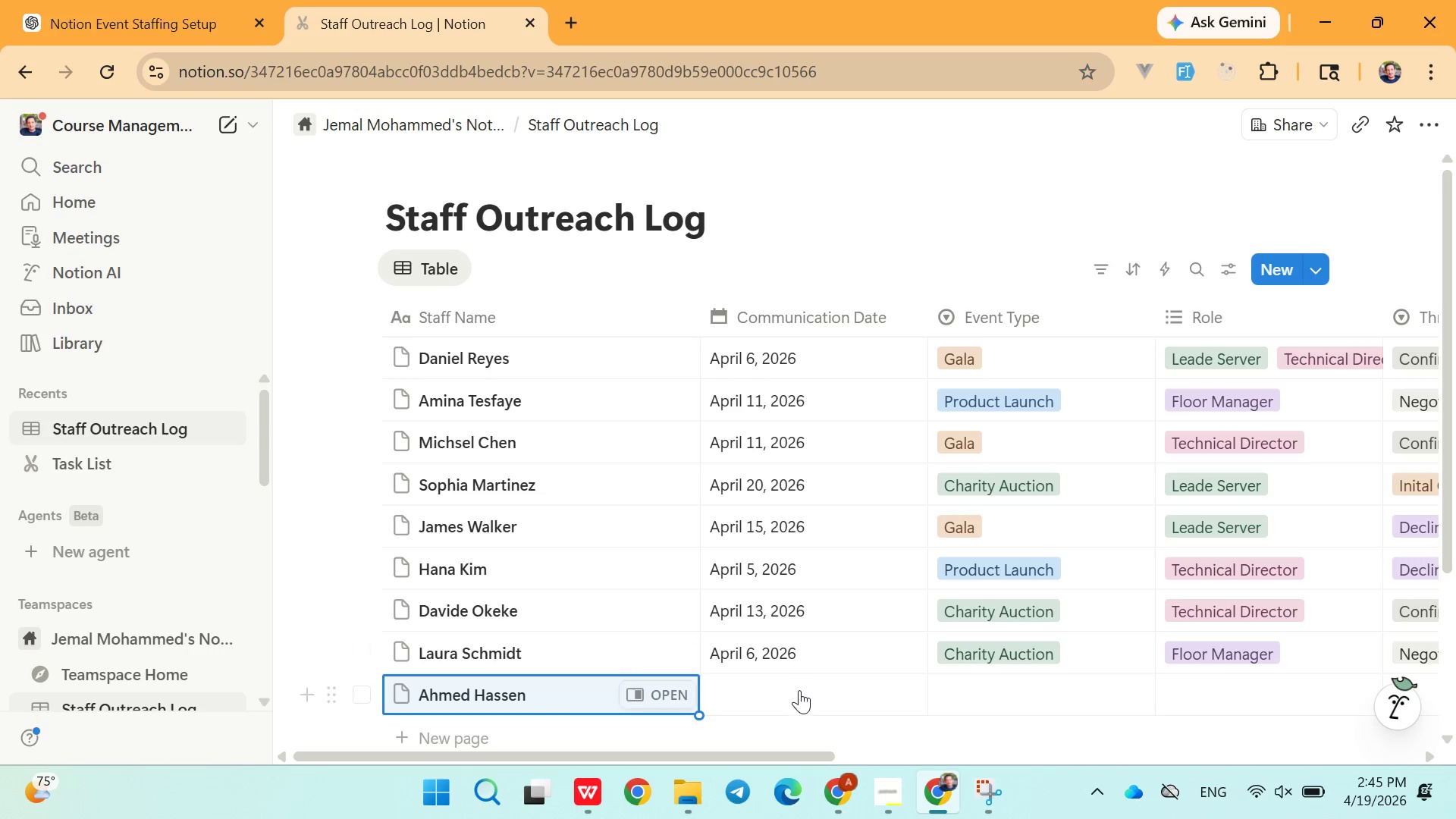 
left_click([799, 691])
 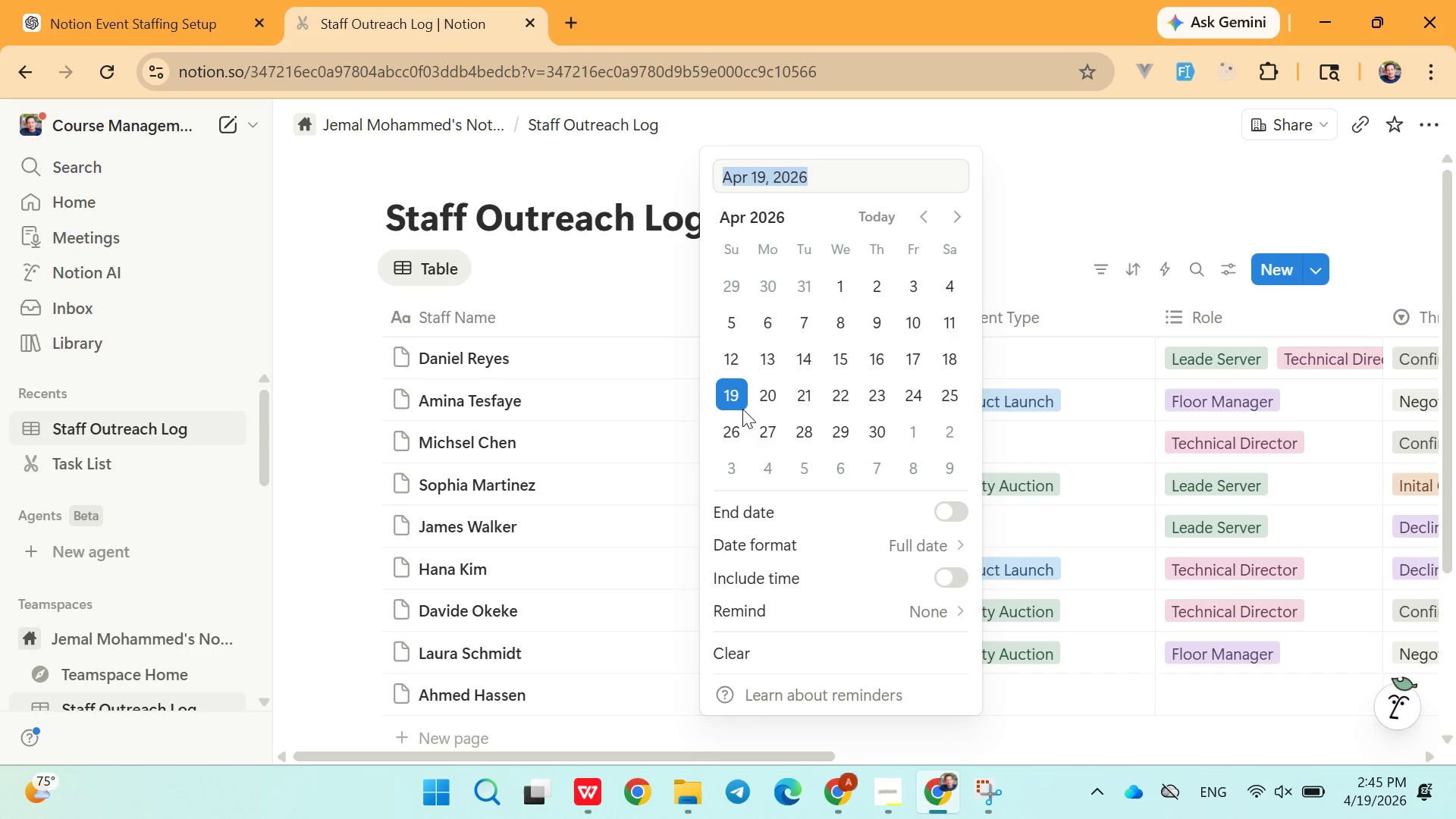 
left_click([737, 402])
 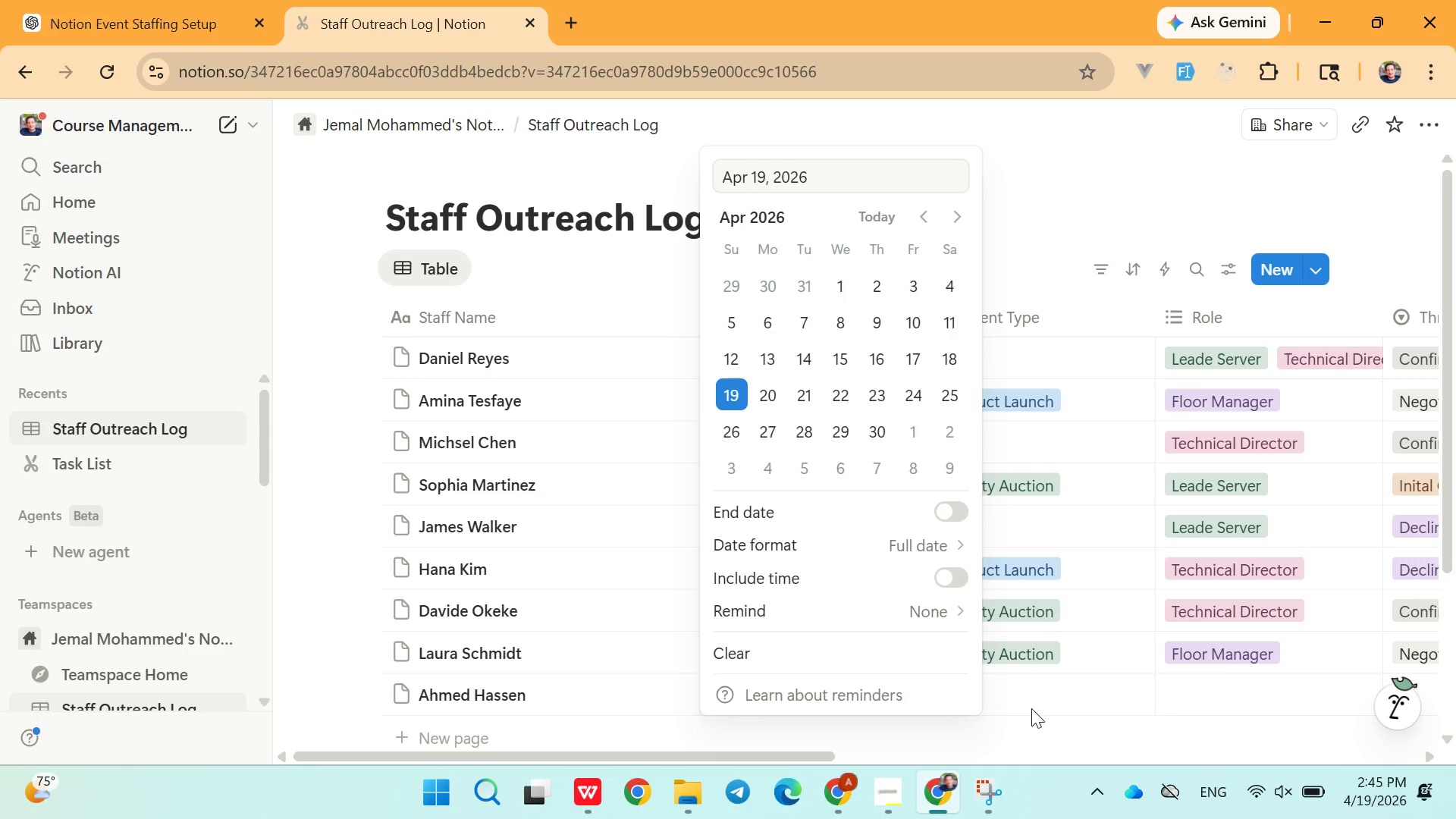 
left_click([1031, 706])
 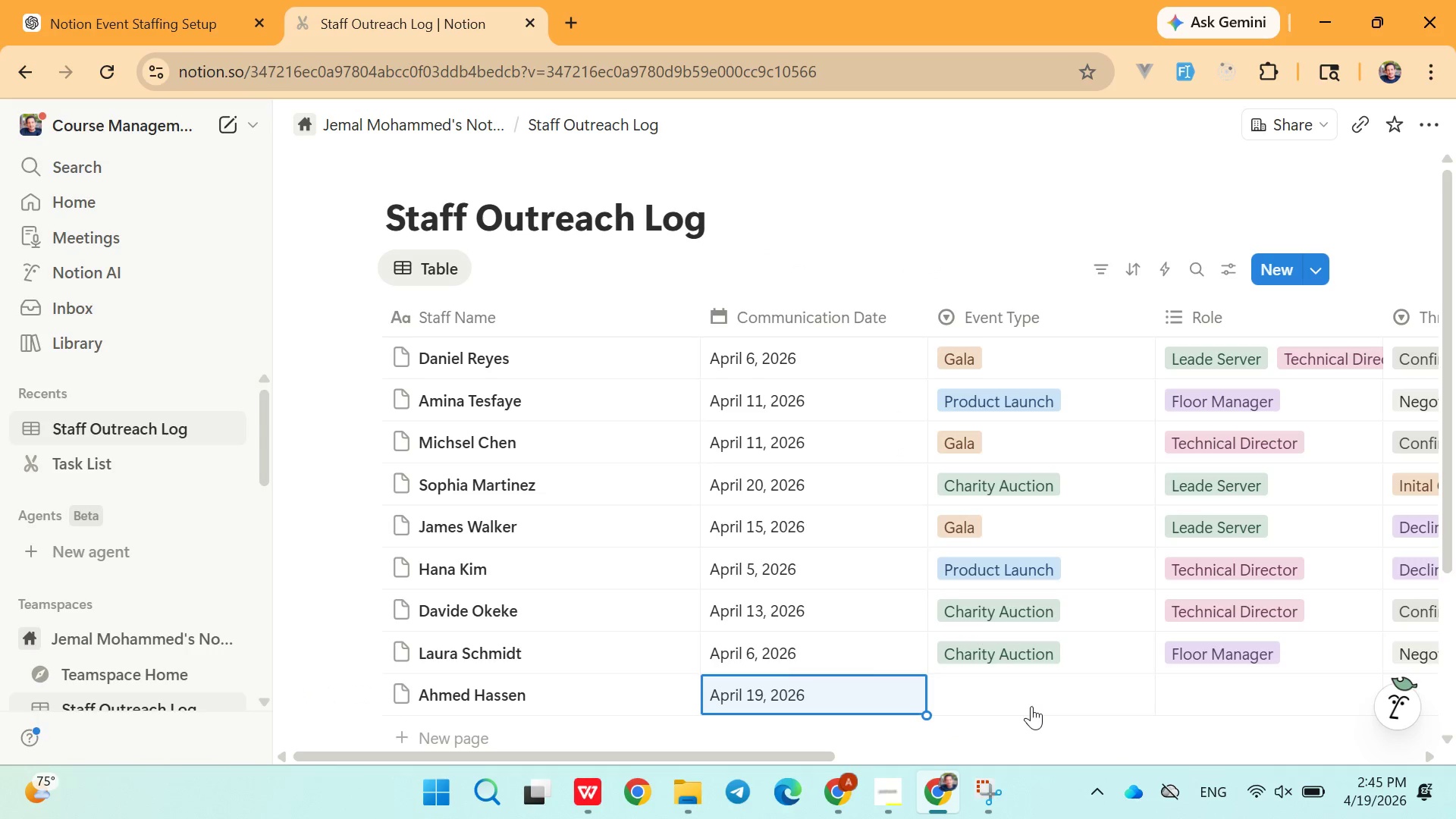 
left_click([1031, 705])
 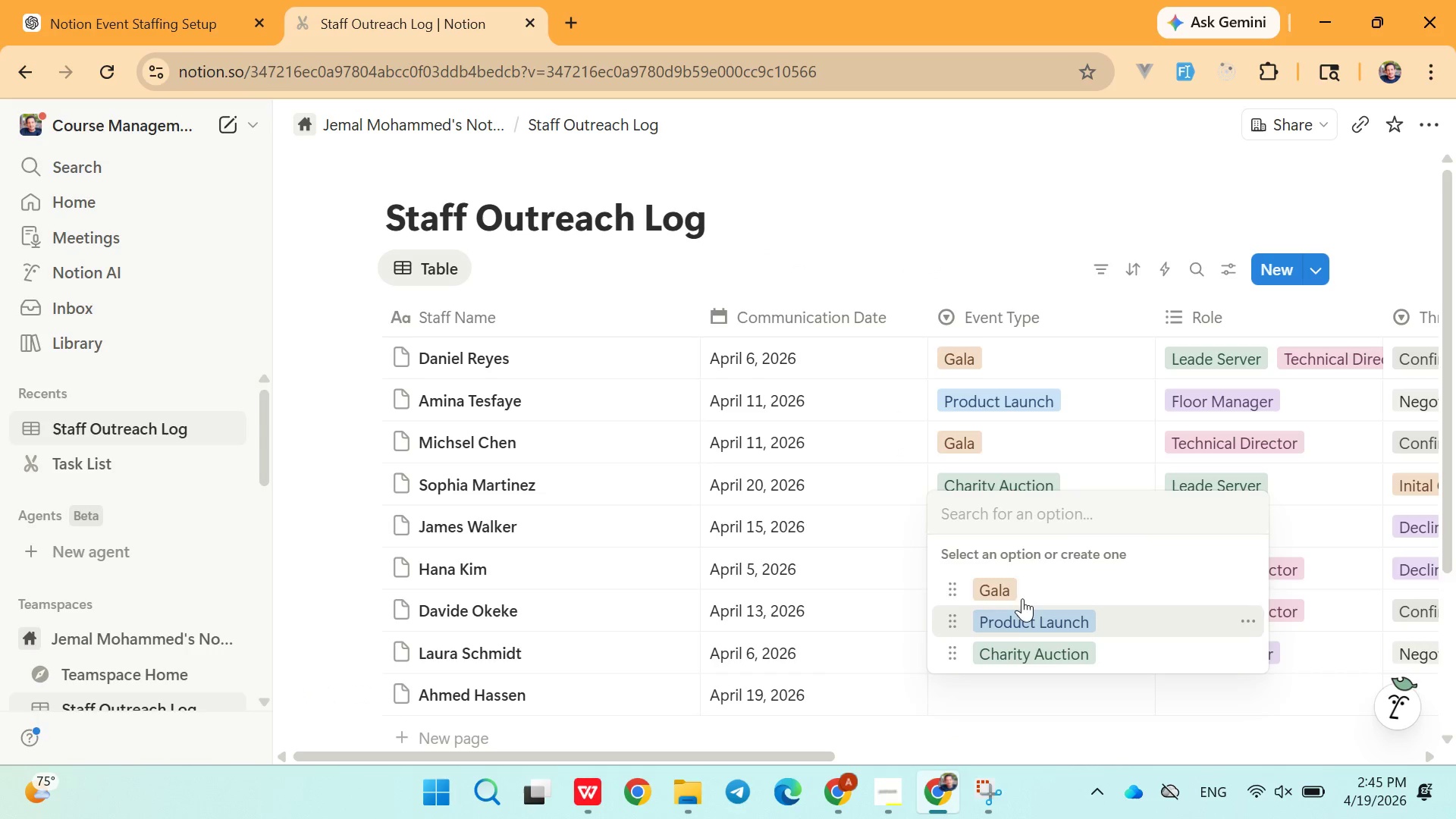 
left_click([1021, 594])
 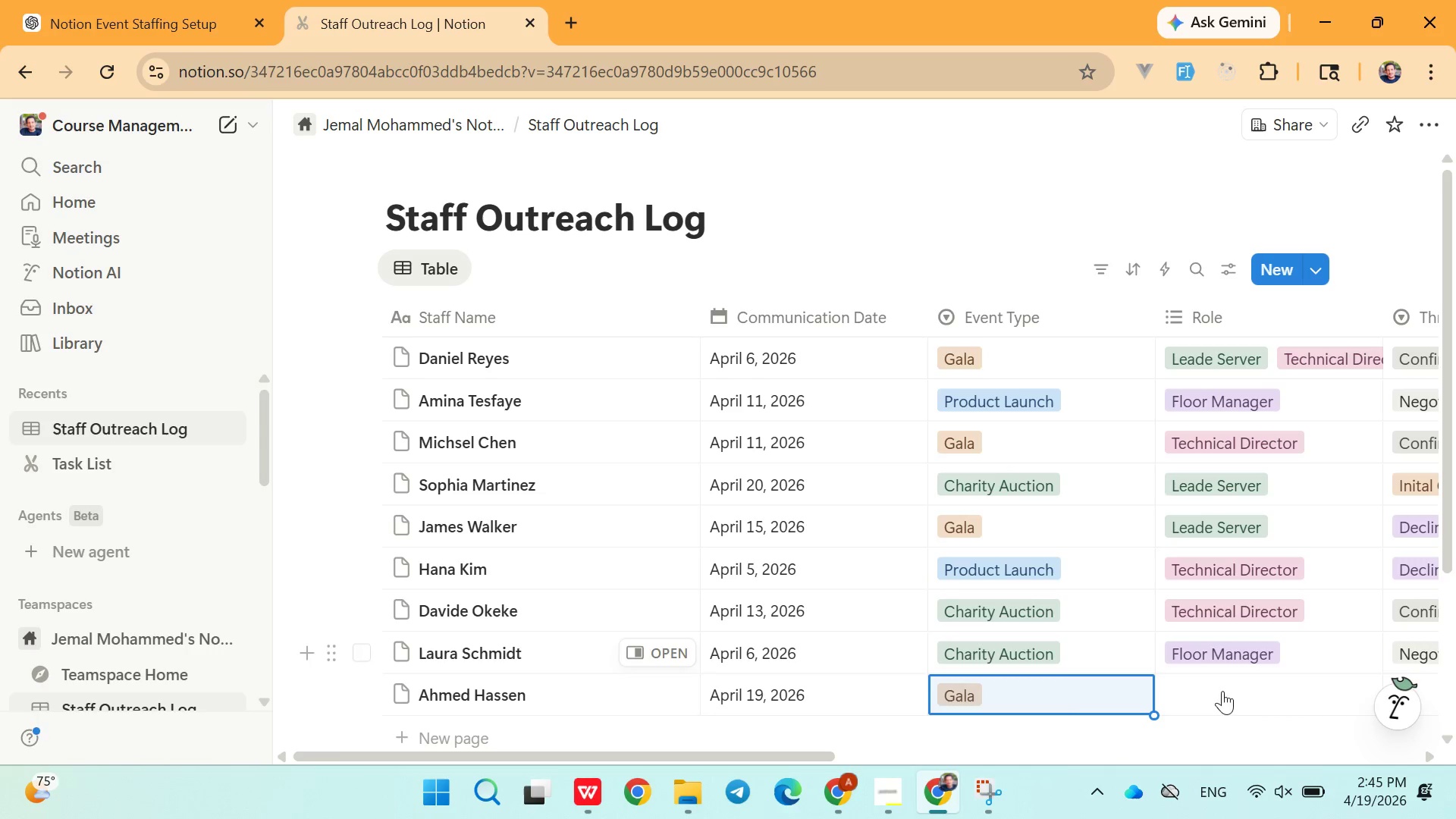 
left_click([1247, 691])
 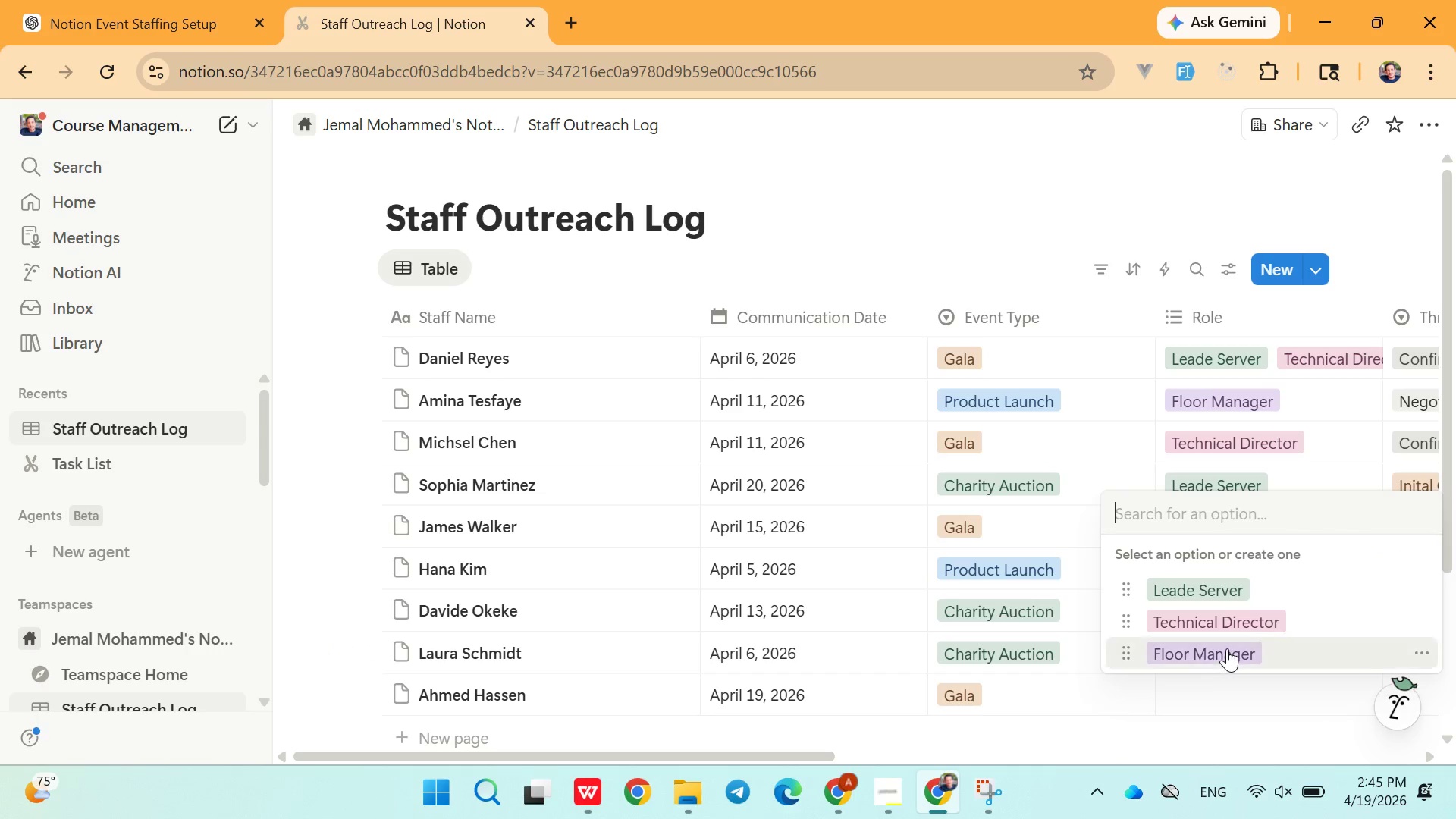 
left_click([1227, 647])
 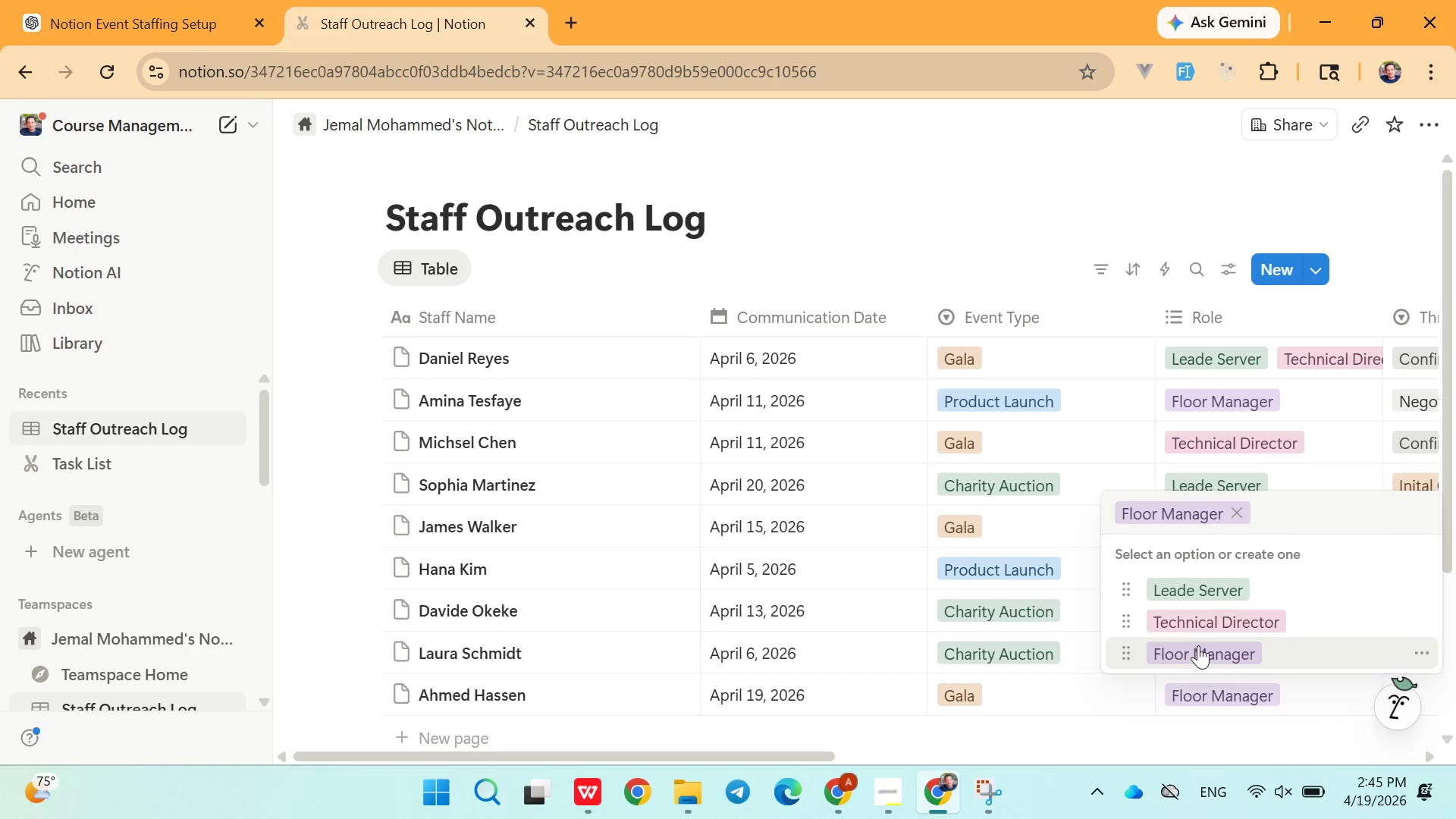 
left_click([1203, 621])
 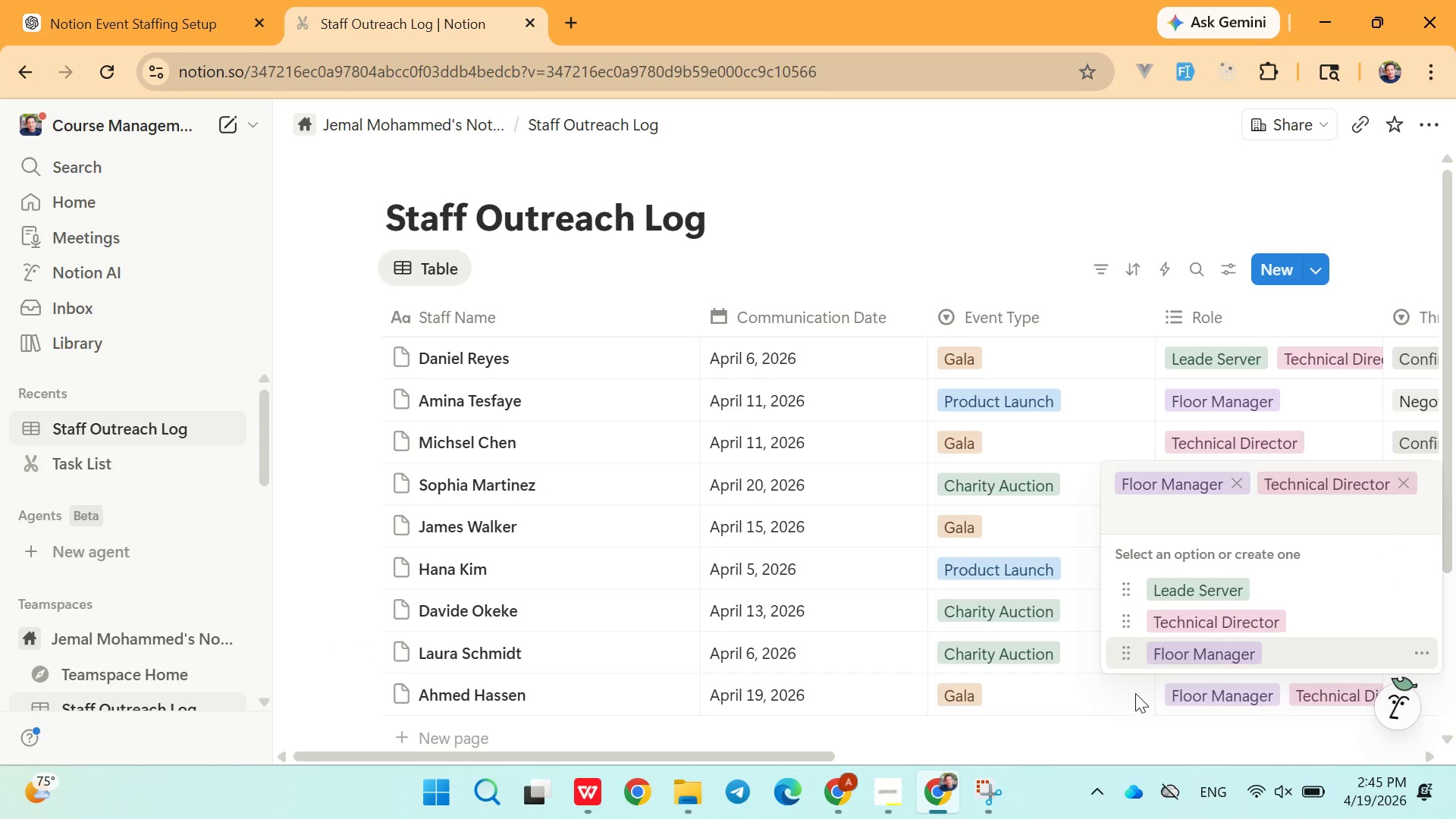 
left_click([1128, 727])
 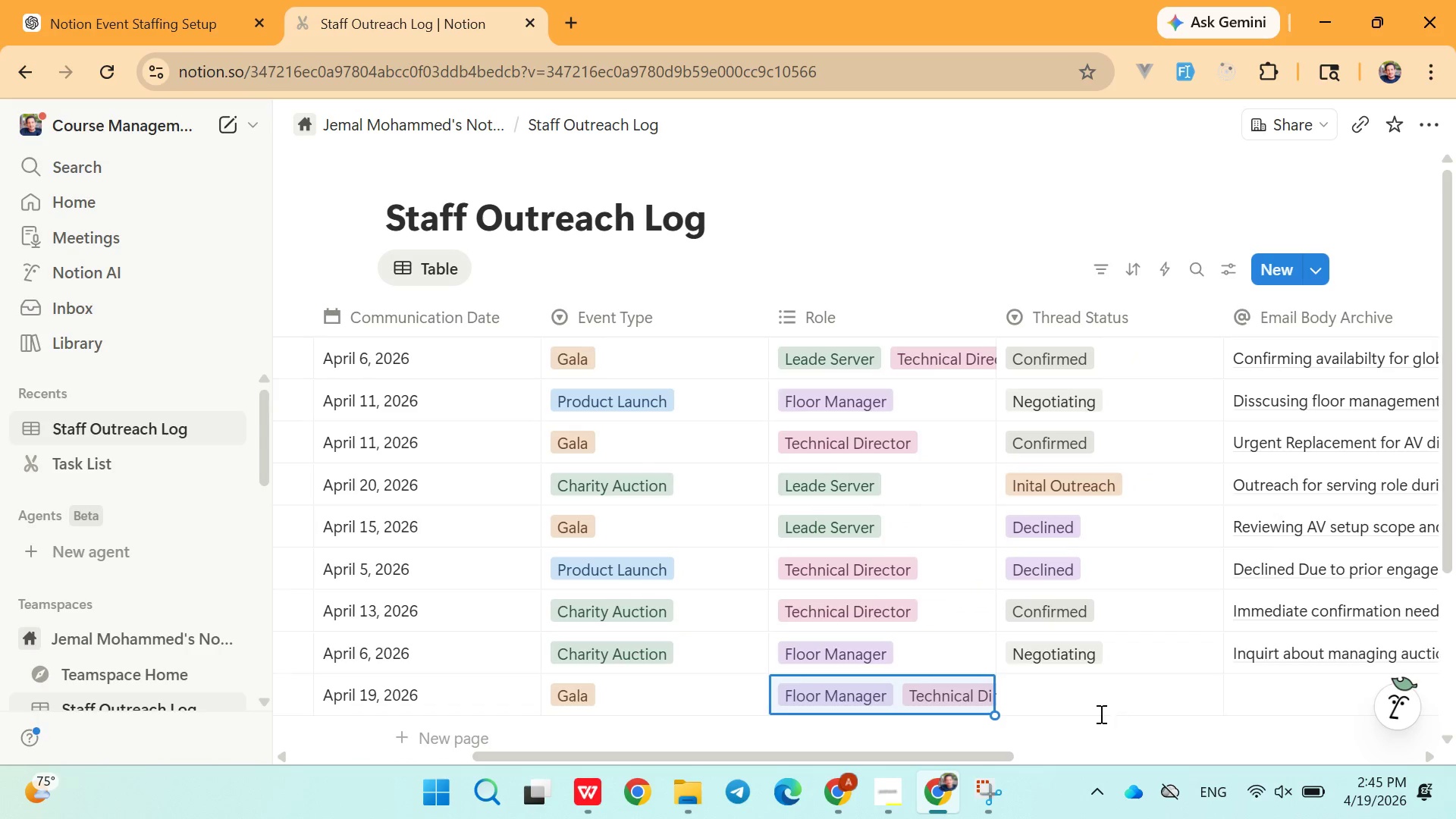 
left_click([1062, 701])
 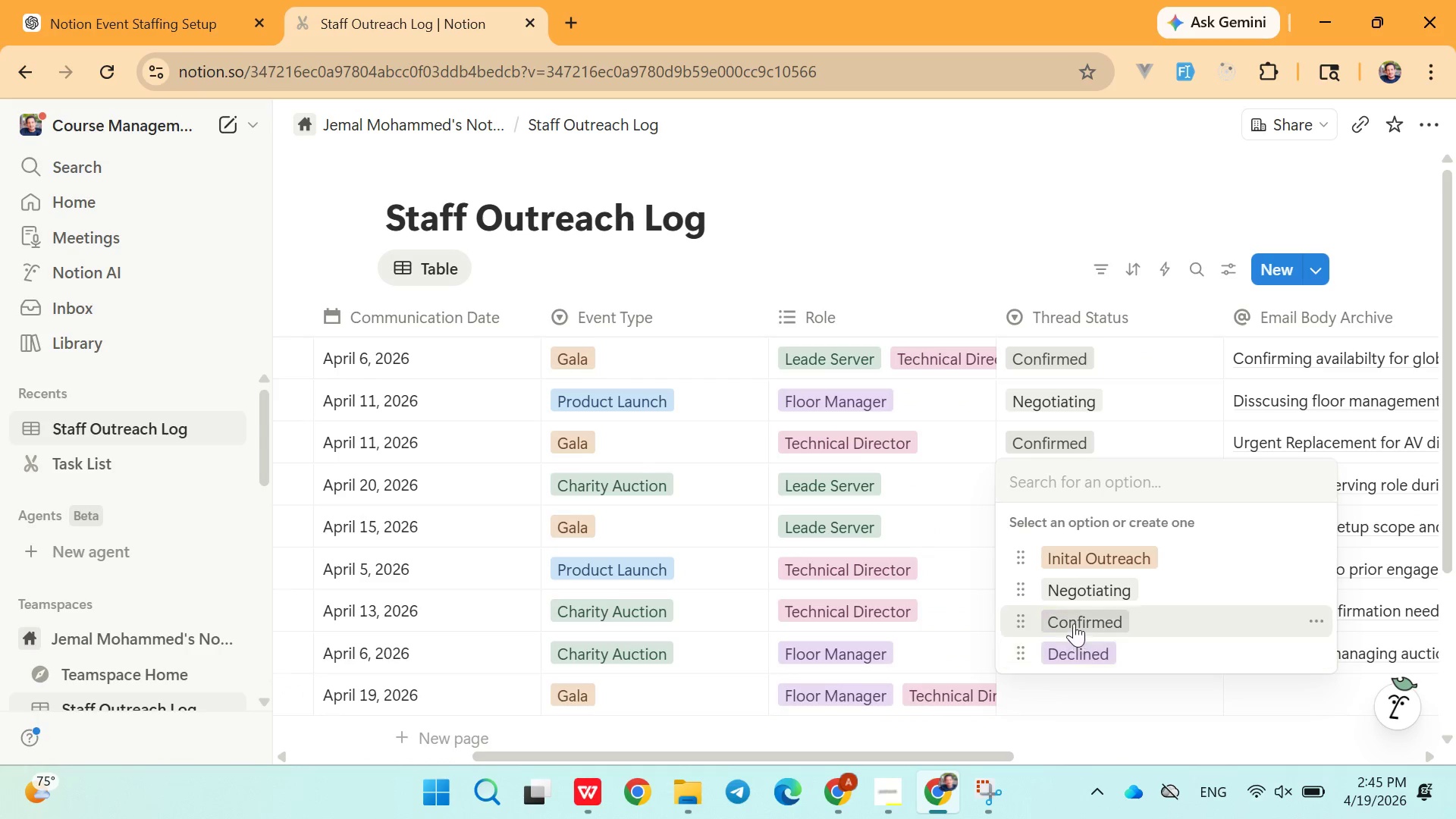 
left_click([1075, 621])
 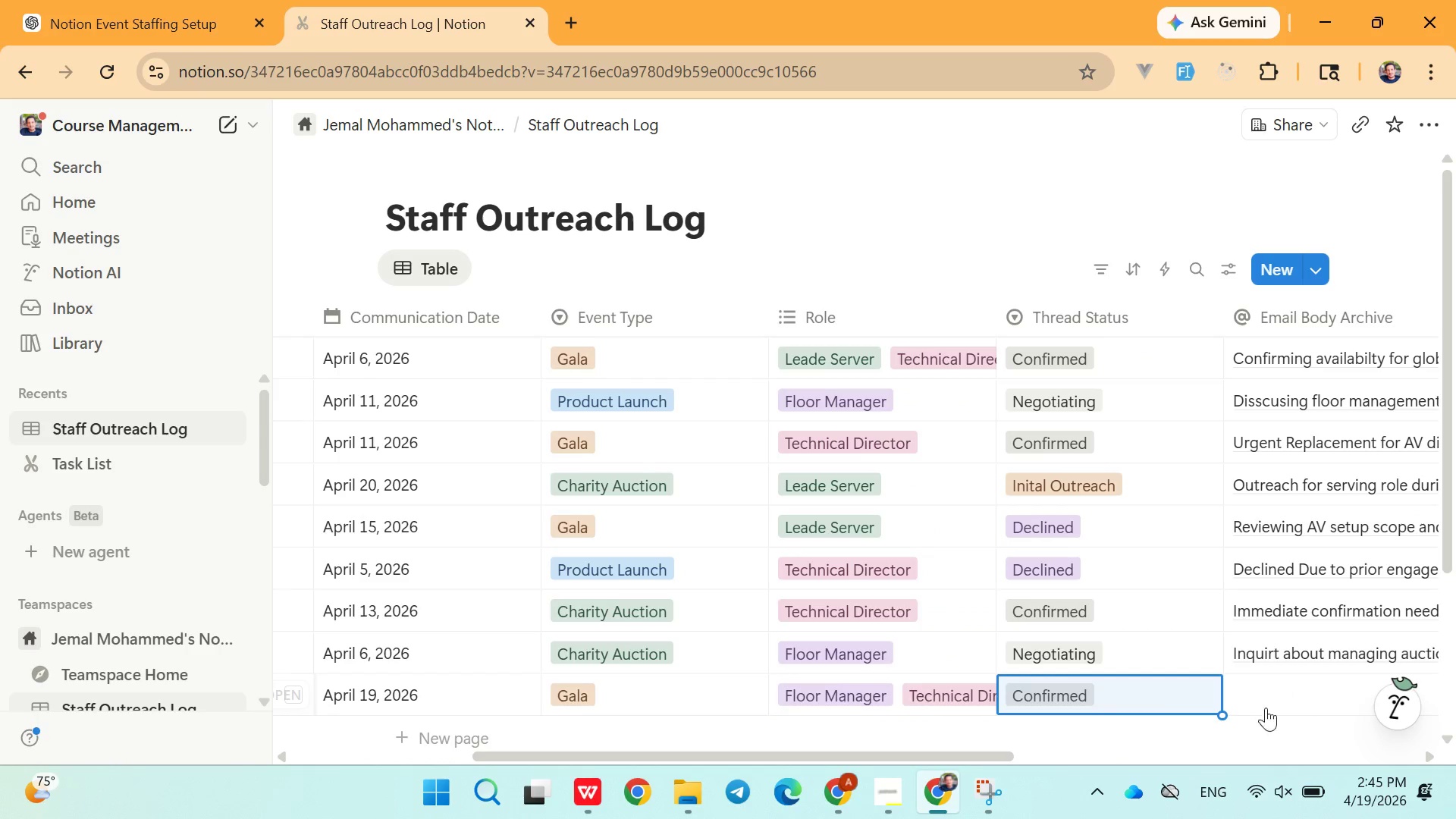 
left_click([1273, 706])
 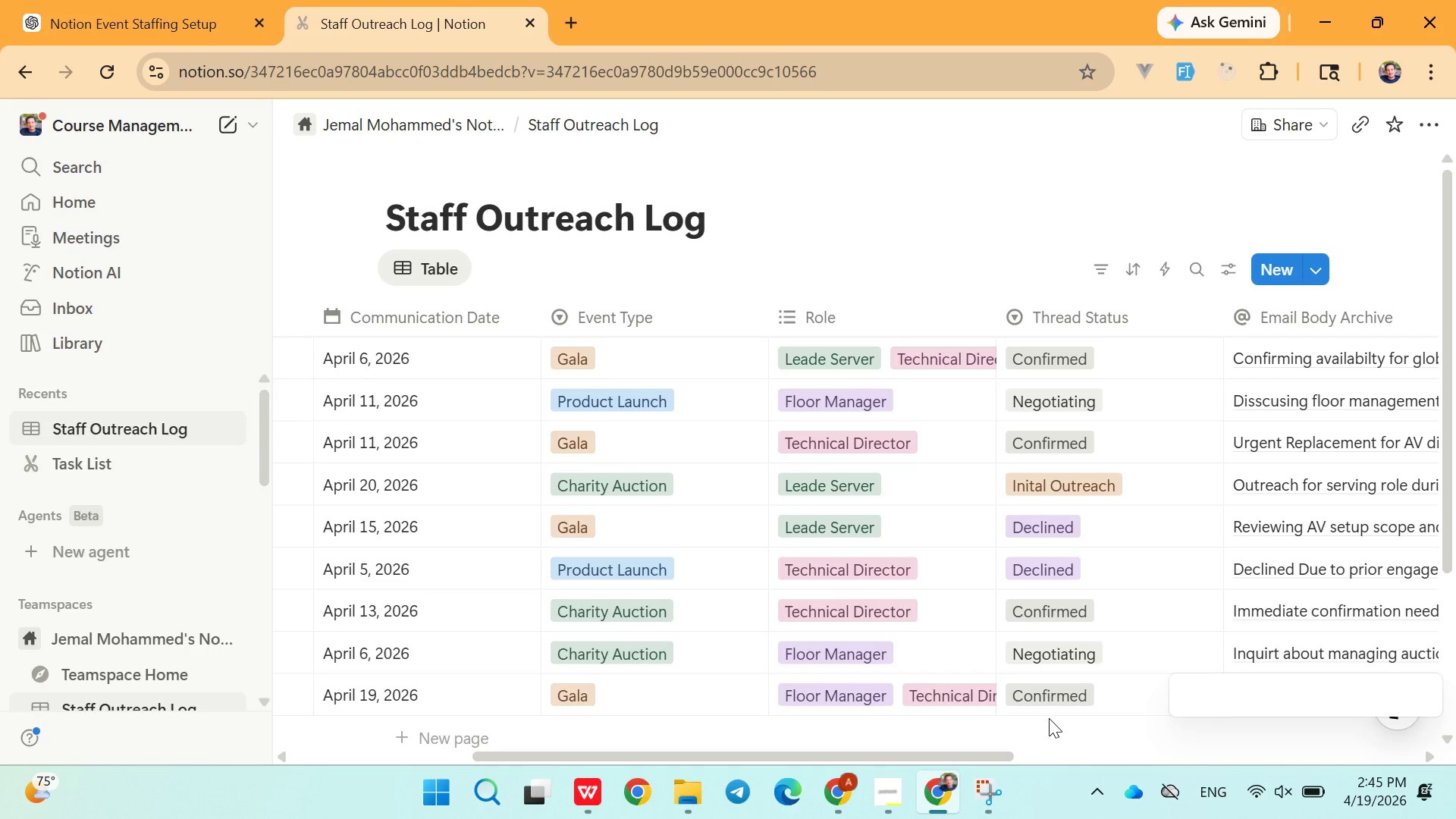 
left_click([1054, 710])
 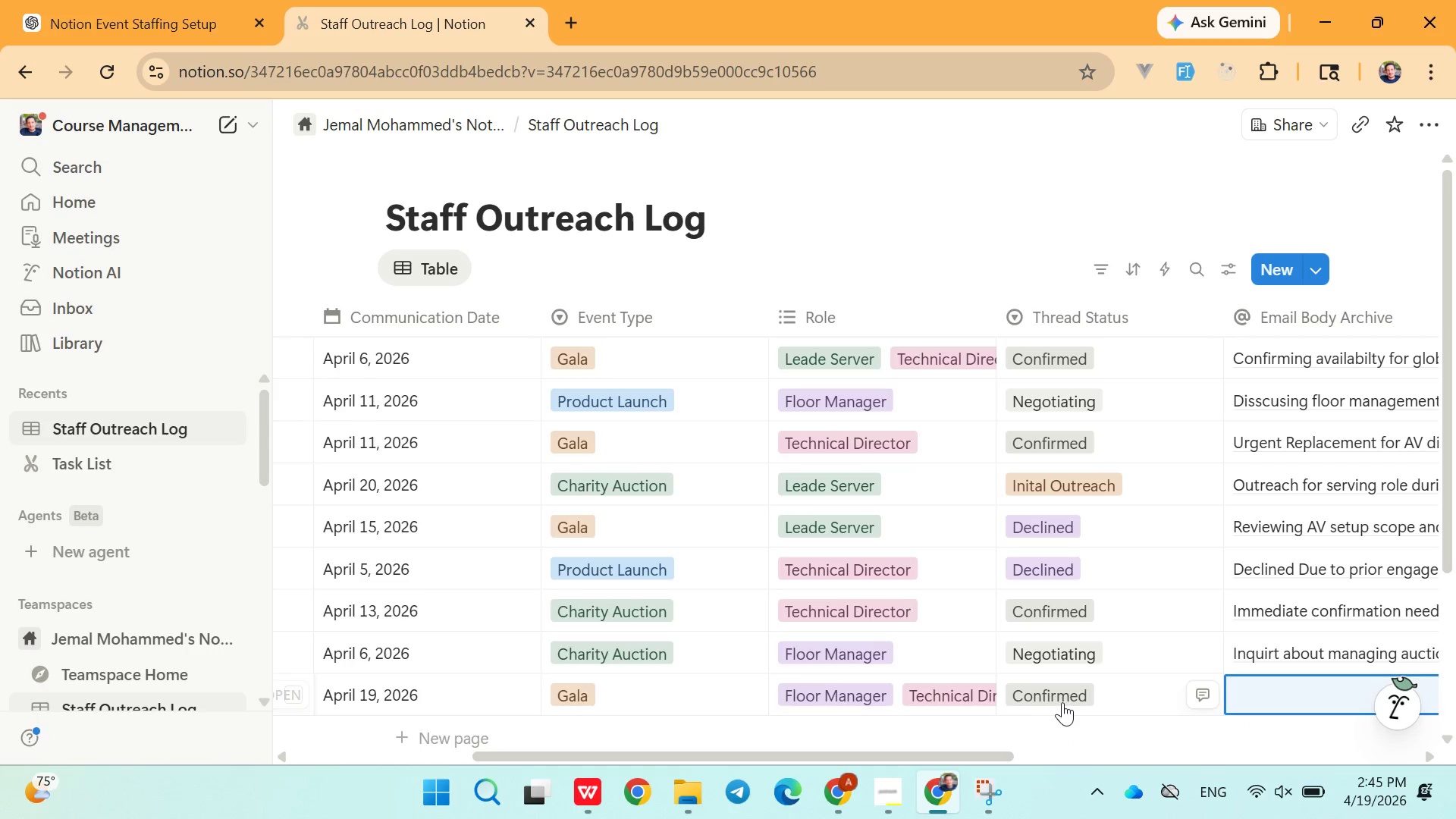 
left_click([1065, 702])
 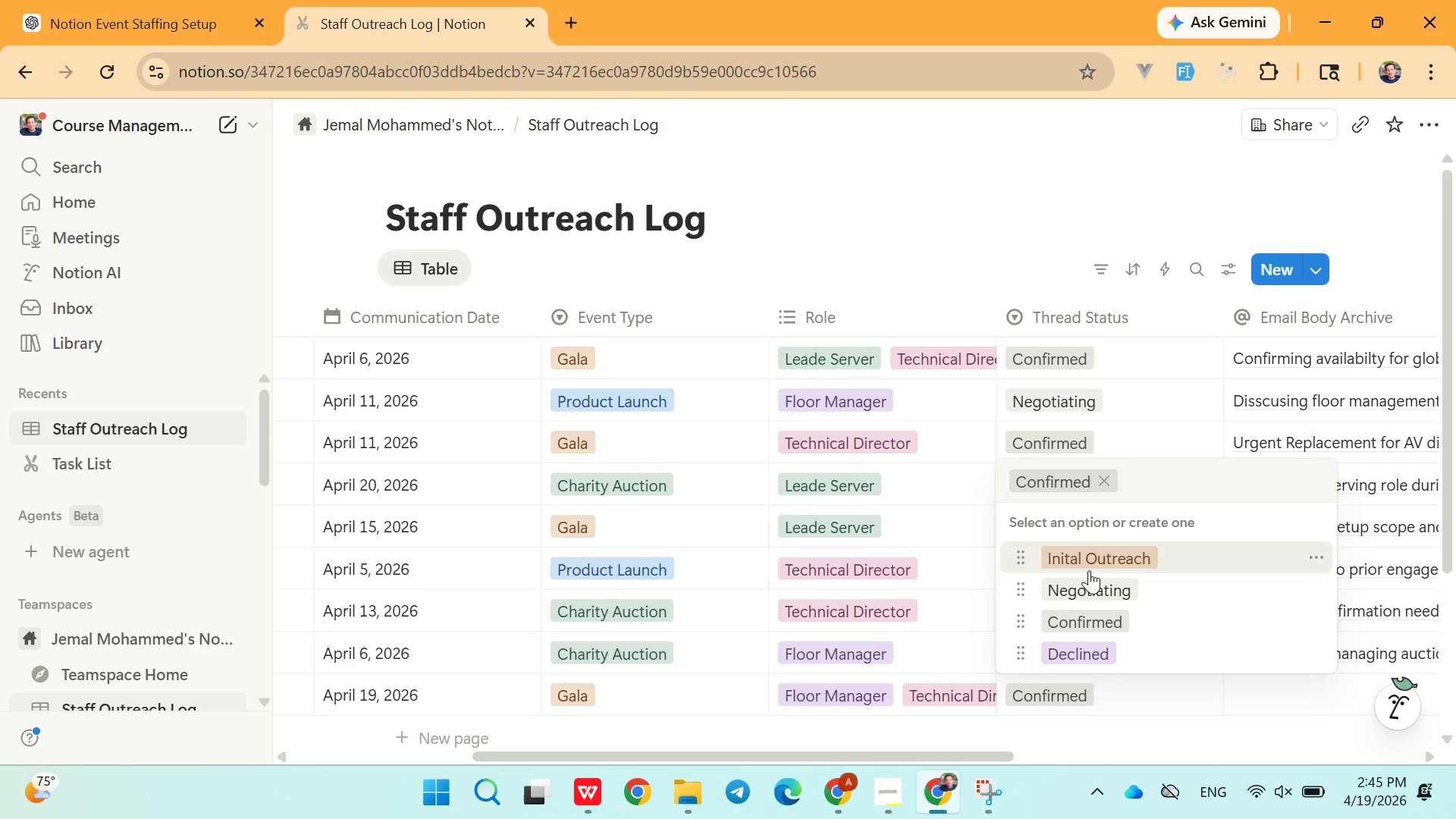 
left_click([1087, 587])
 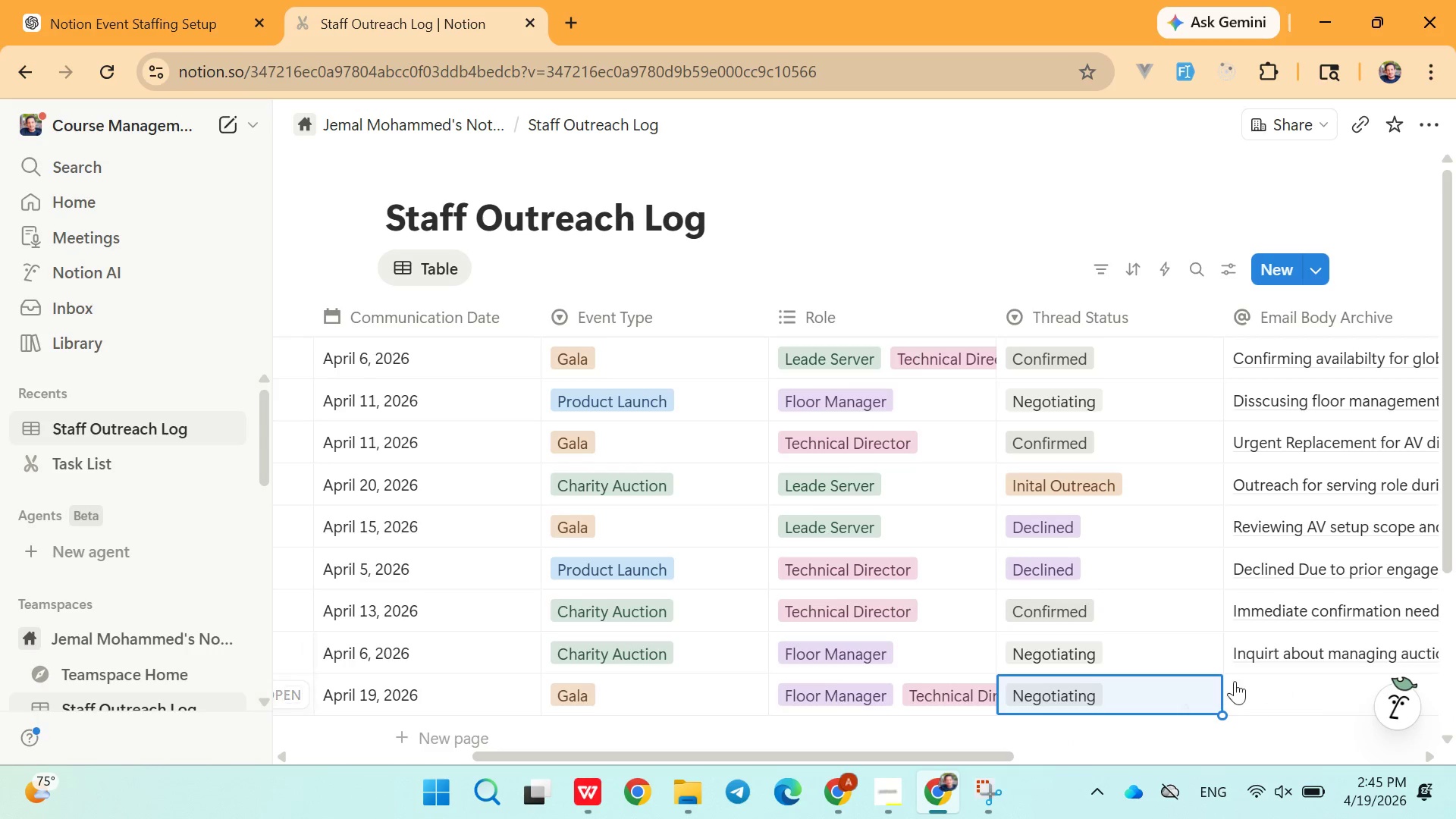 
left_click([1246, 686])
 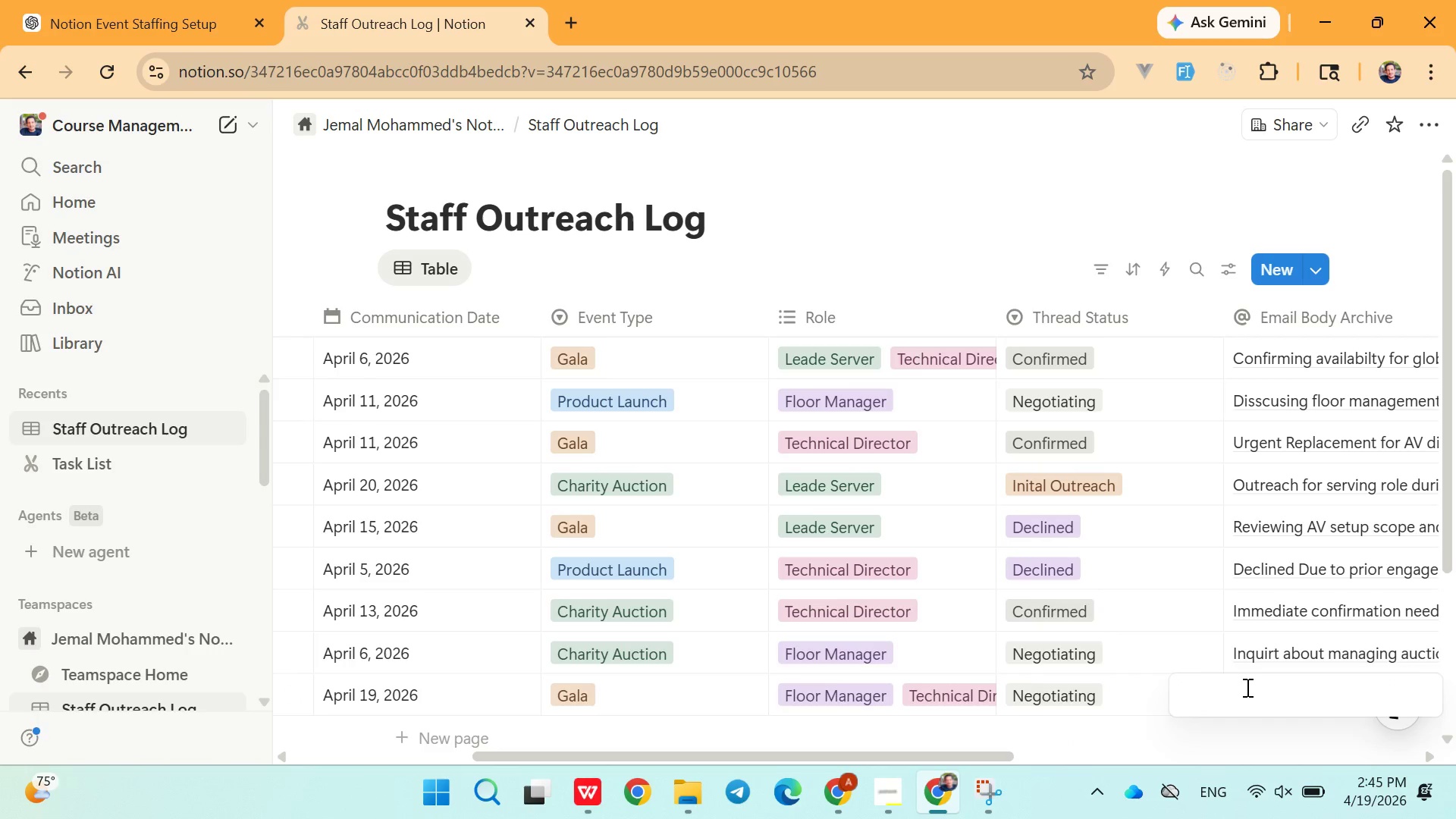 
type(Negotiating lighting setup s)
key(Backspace)
type(and equipment )
 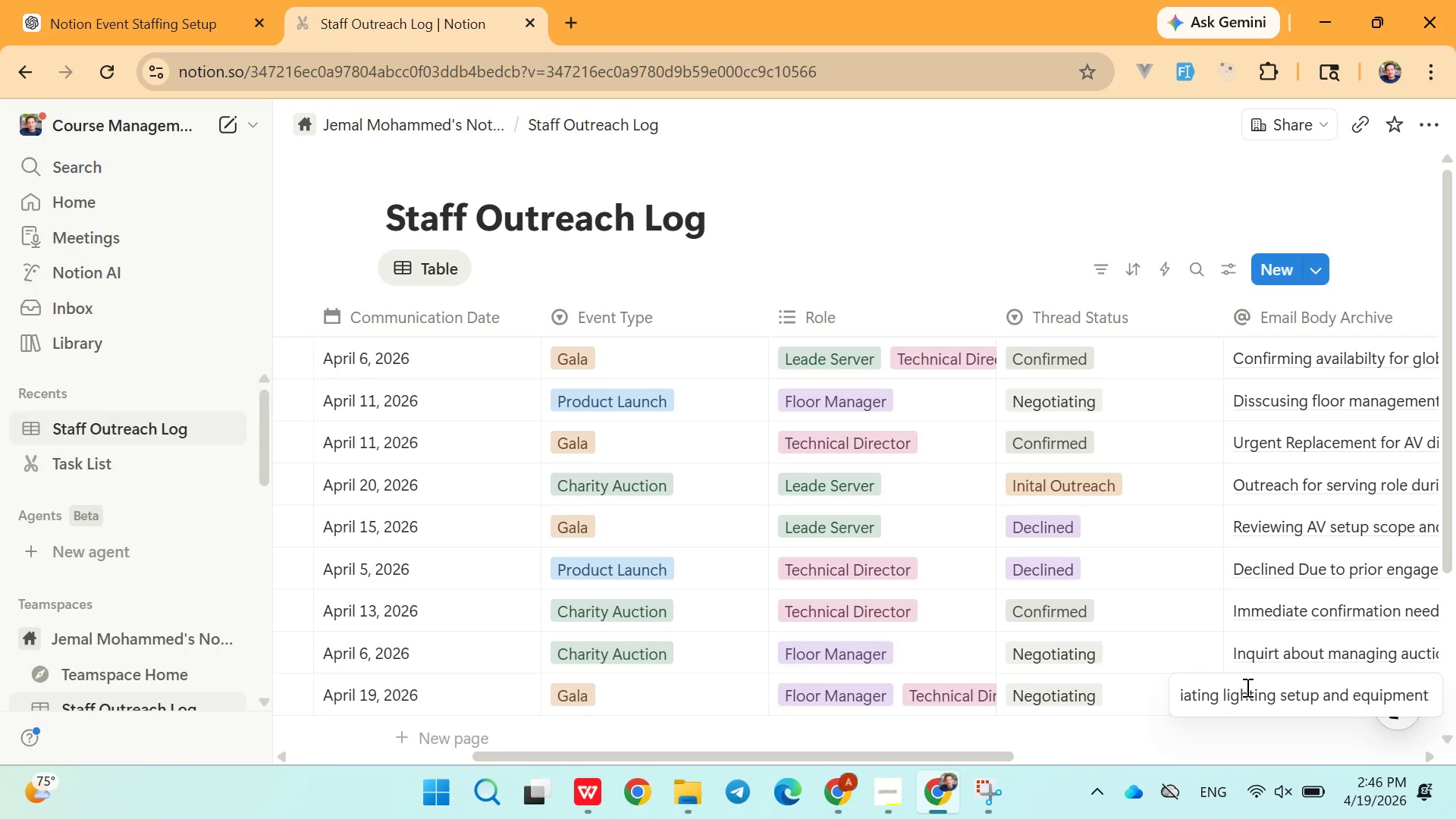 
type(trasport re)
 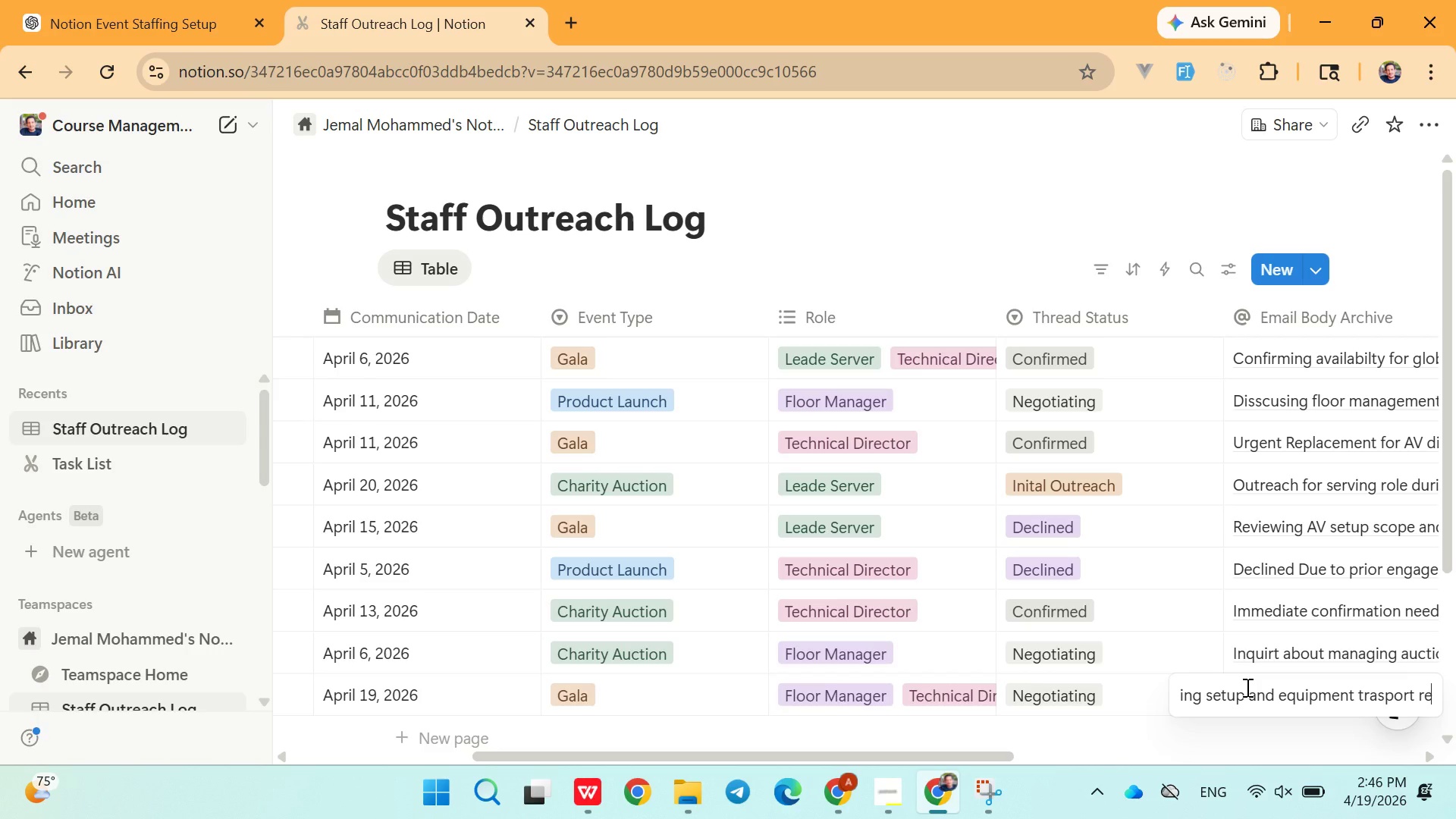 
type(qui)
key(Backspace)
key(Backspace)
type(uirements)
 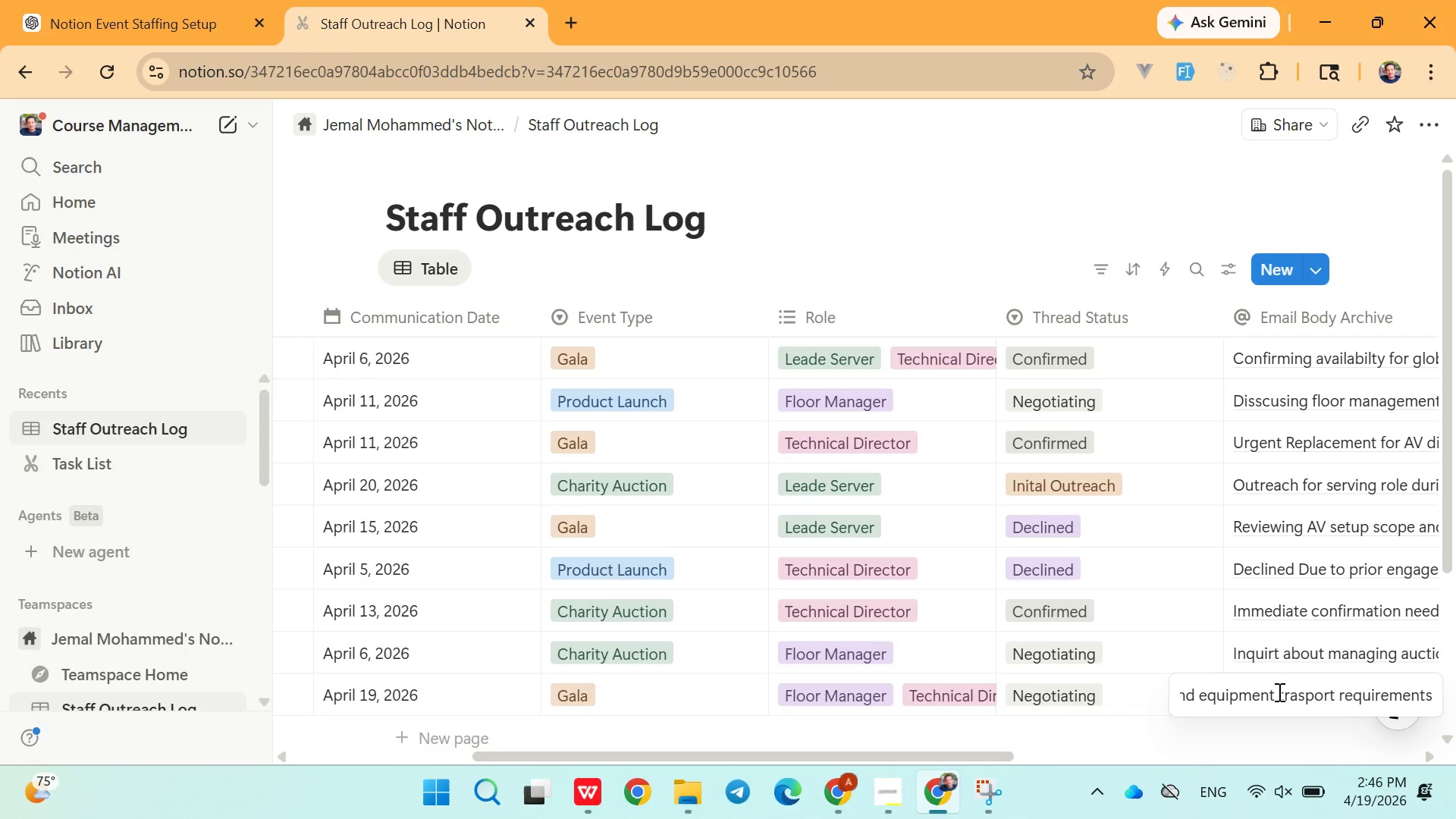 
left_click([1273, 692])
 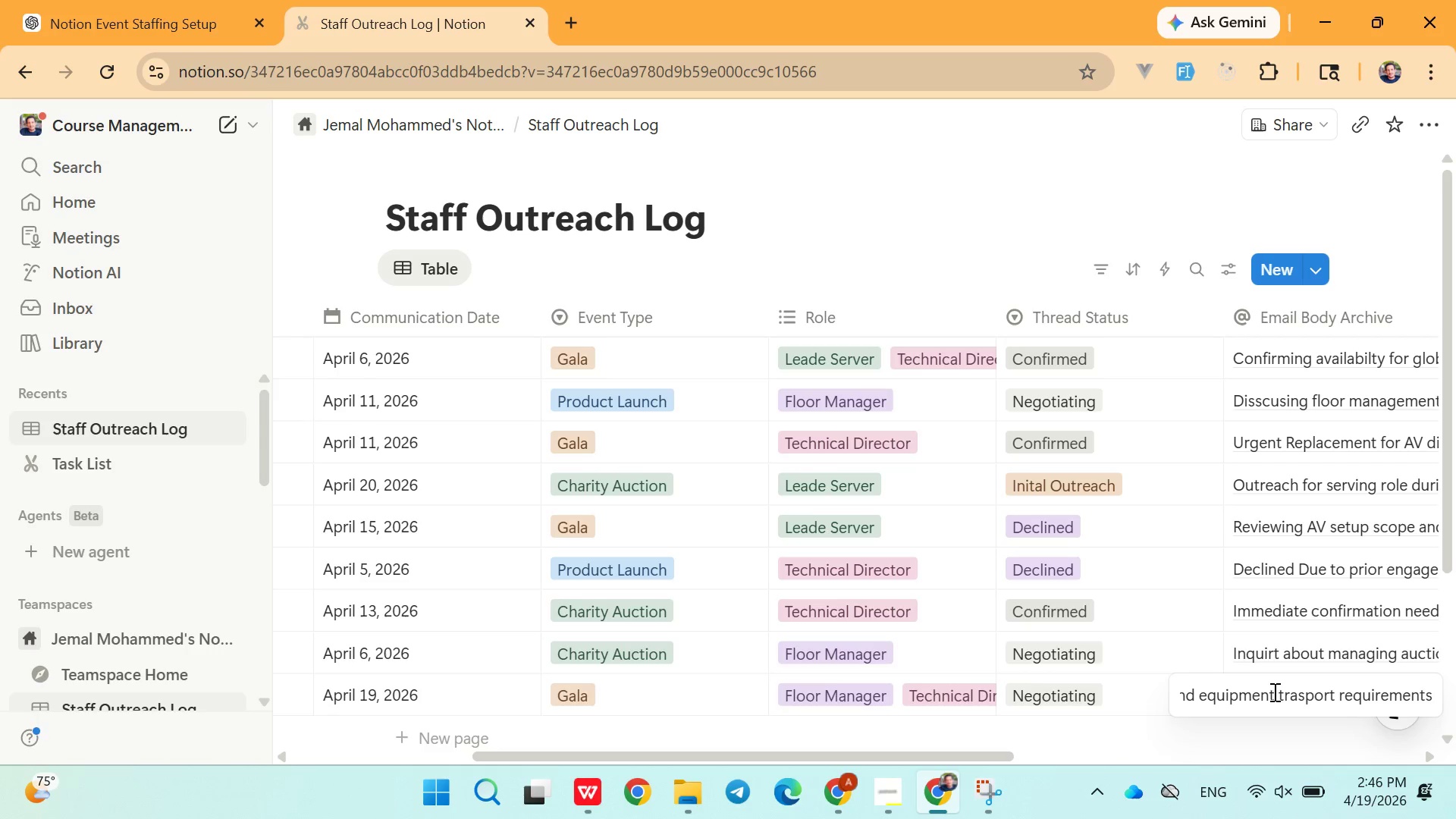 
key(Space)
 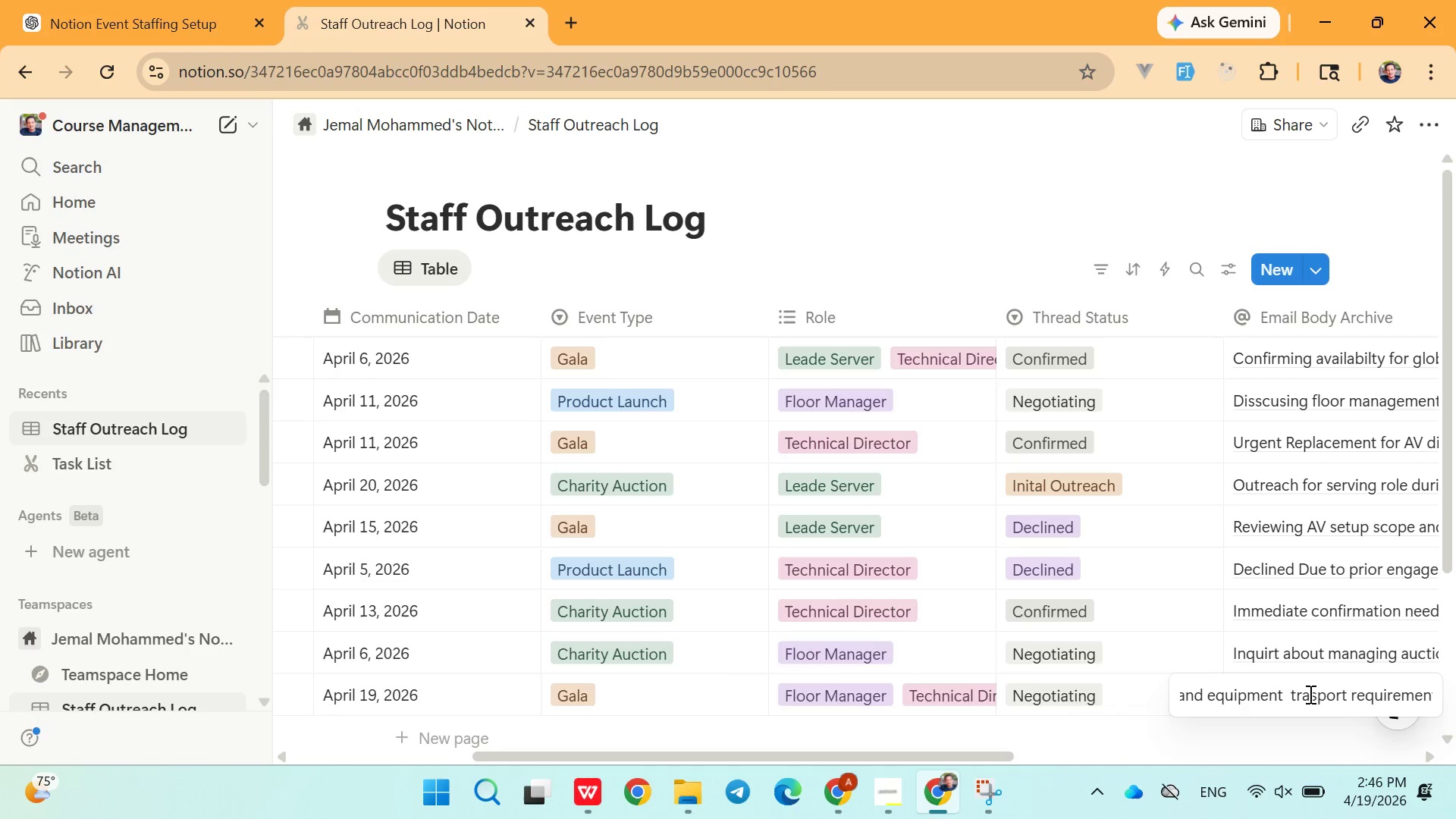 
wait(8.86)
 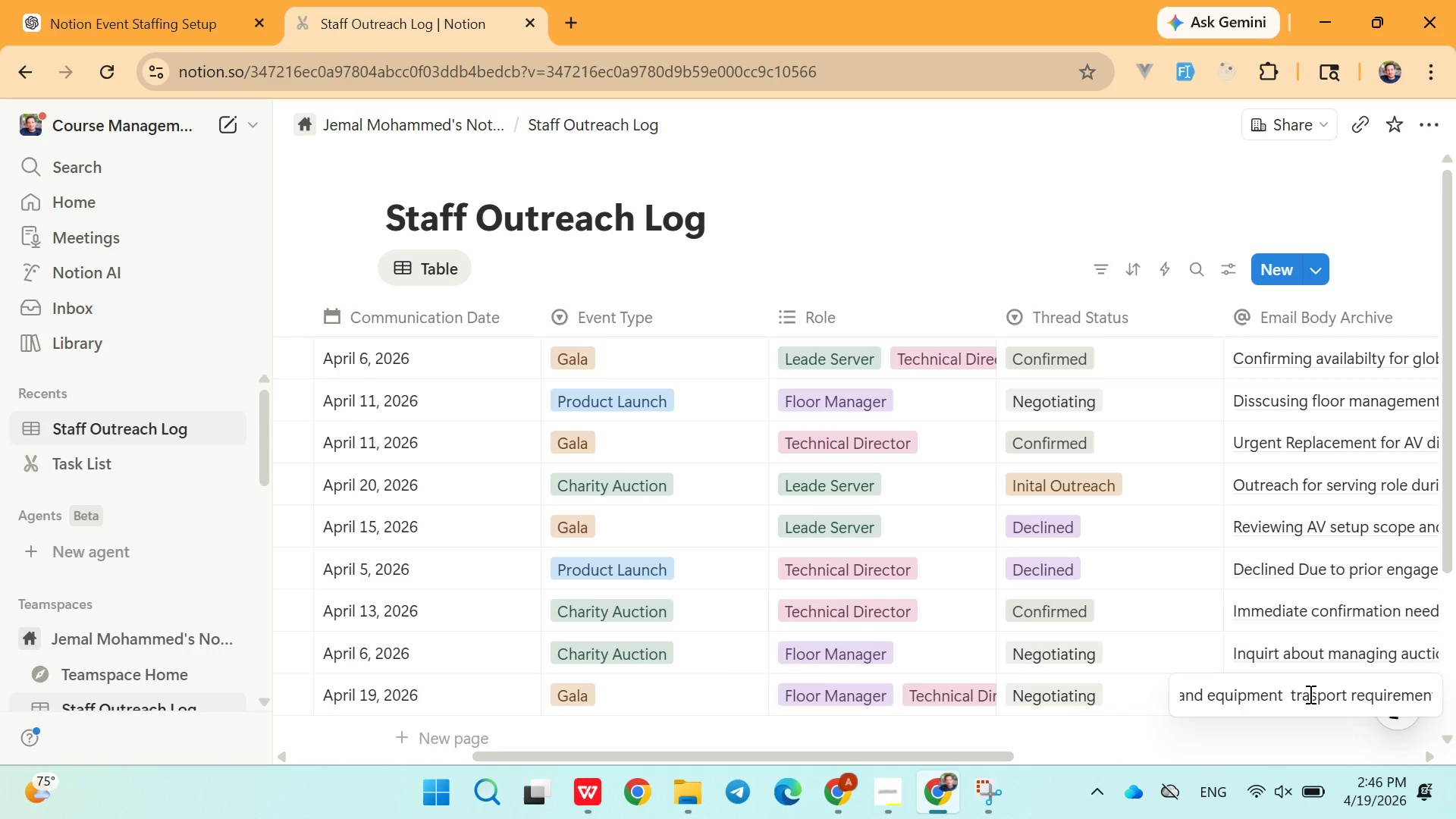 
left_click([1220, 693])
 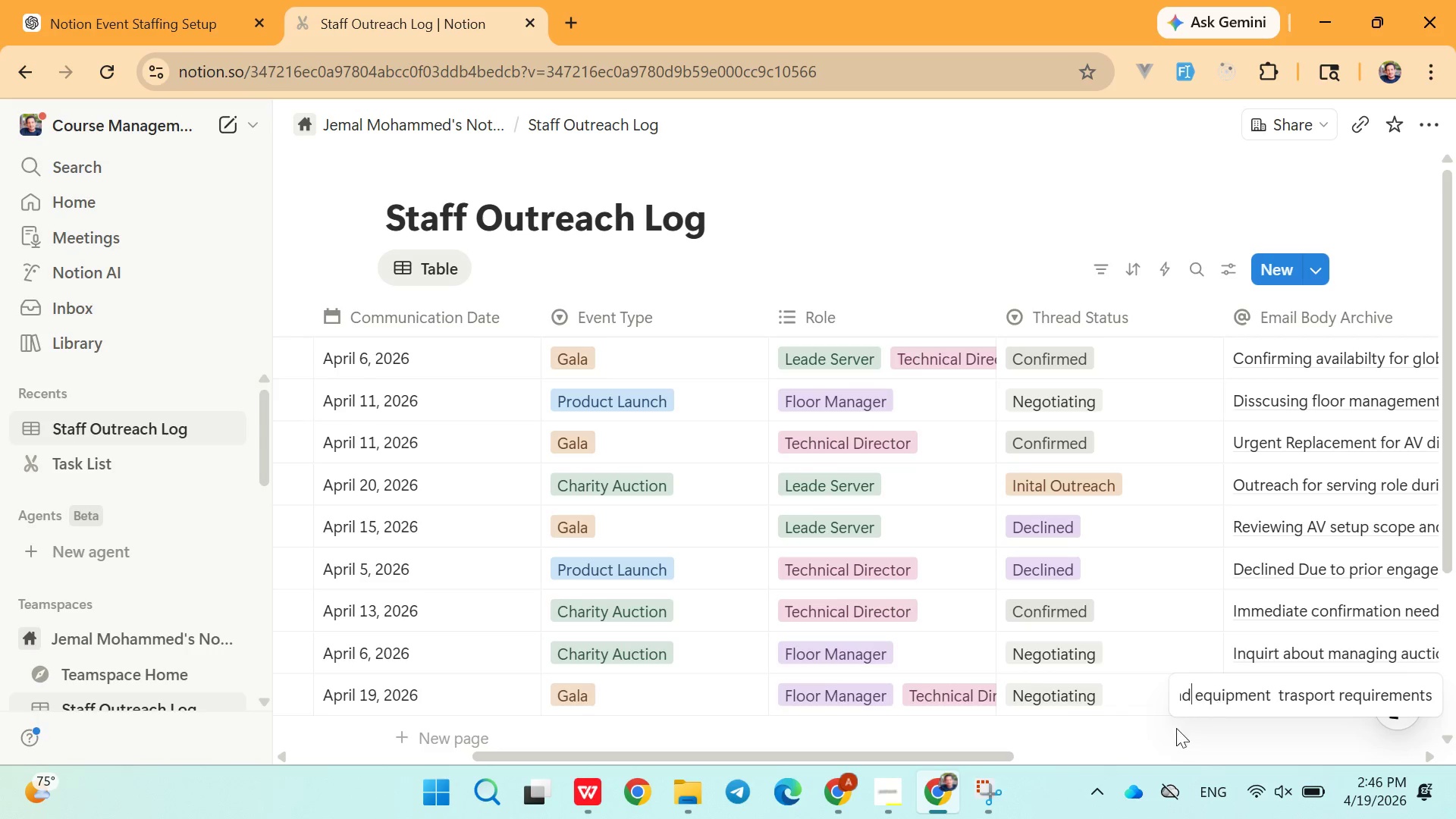 
left_click([1163, 742])
 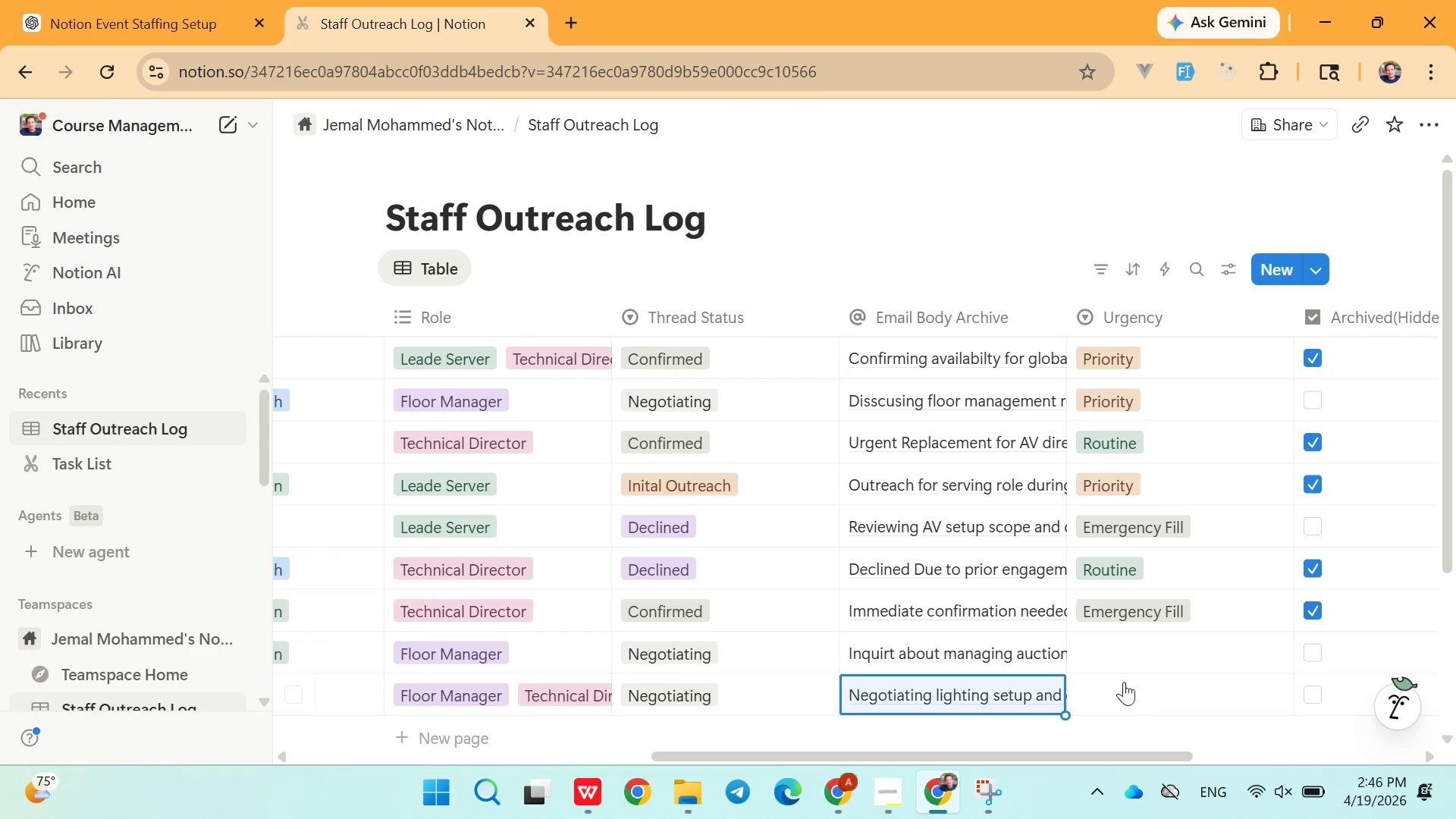 
left_click([1116, 643])
 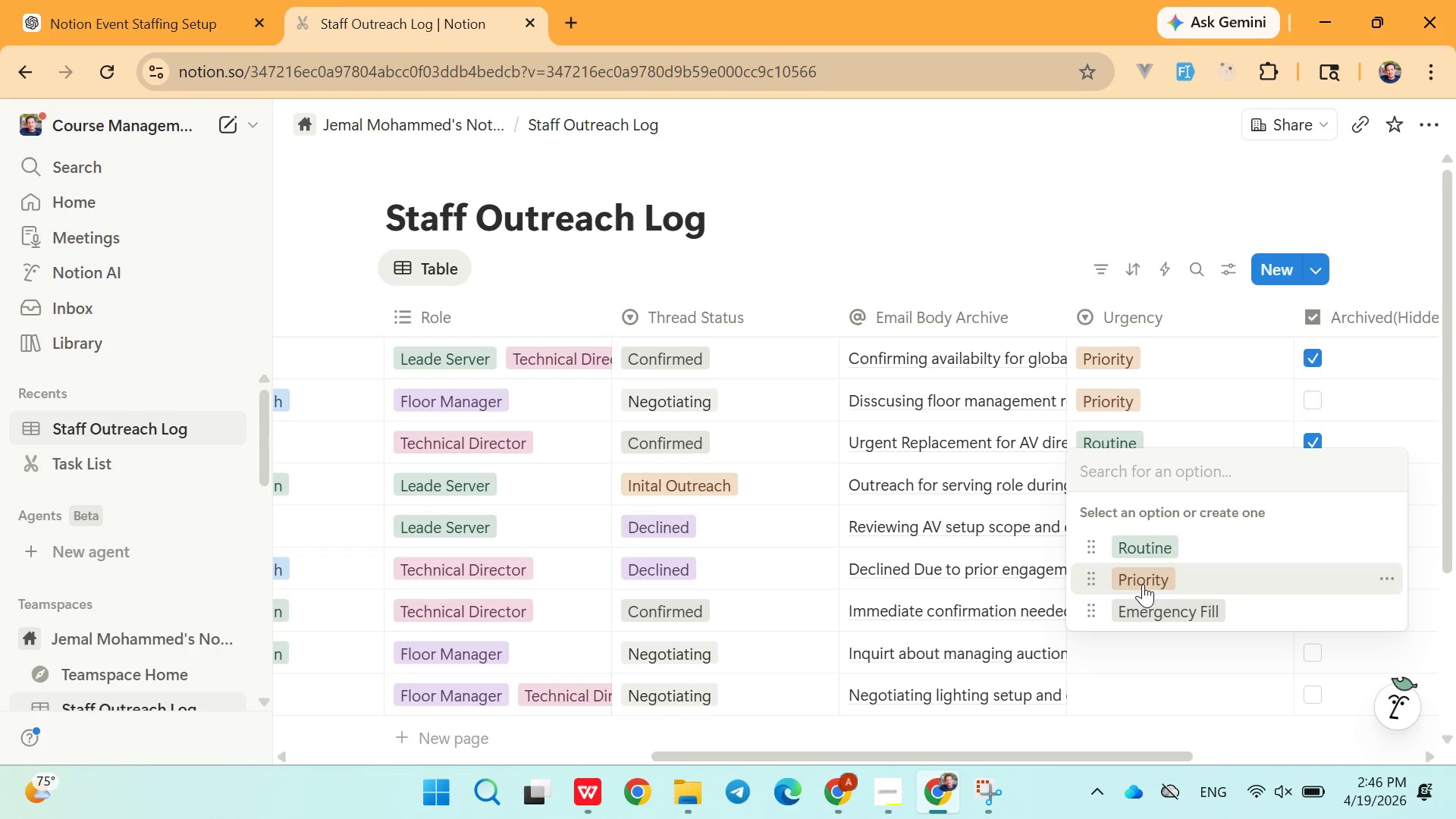 
left_click([1143, 584])
 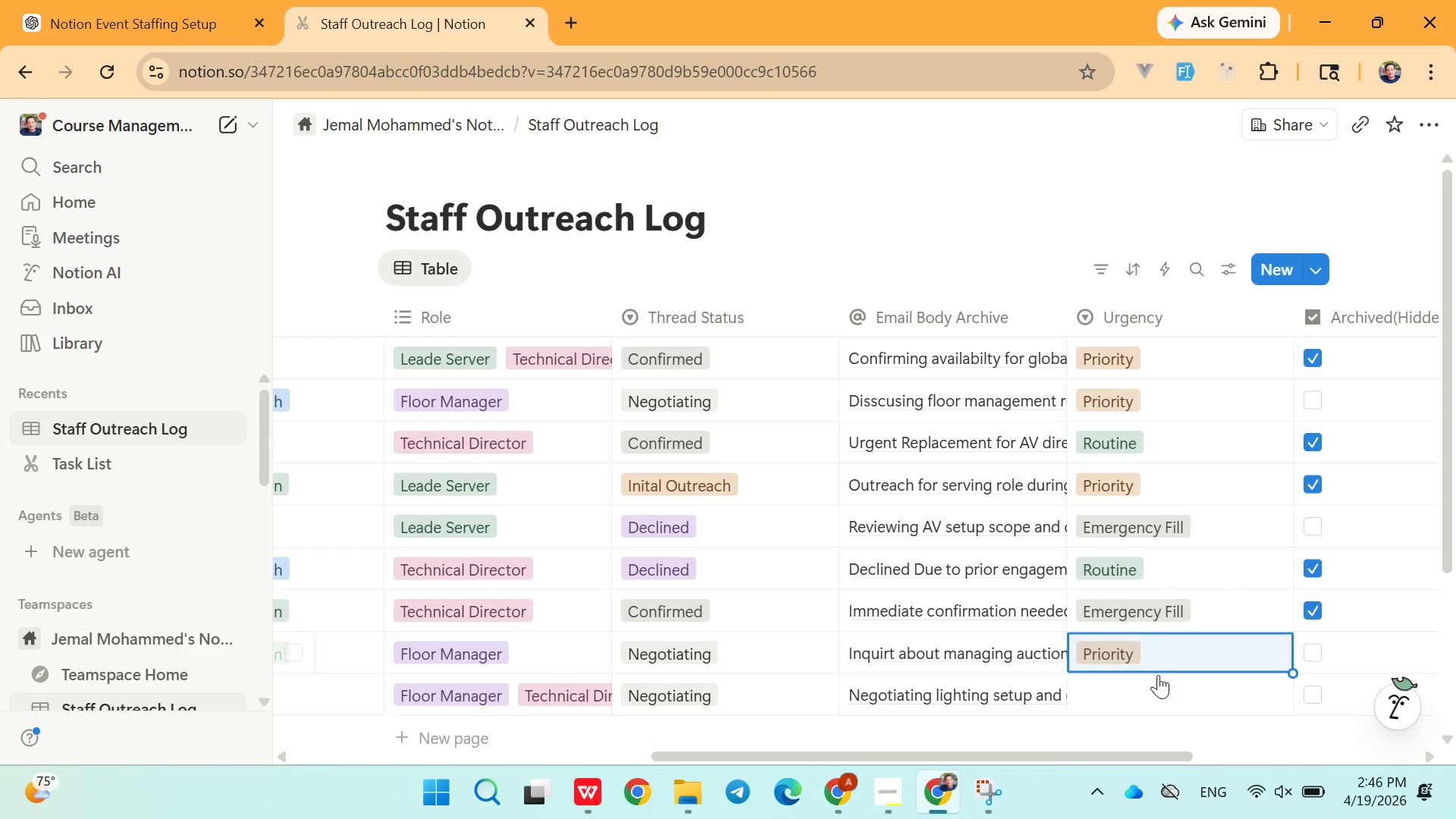 
left_click([1156, 692])
 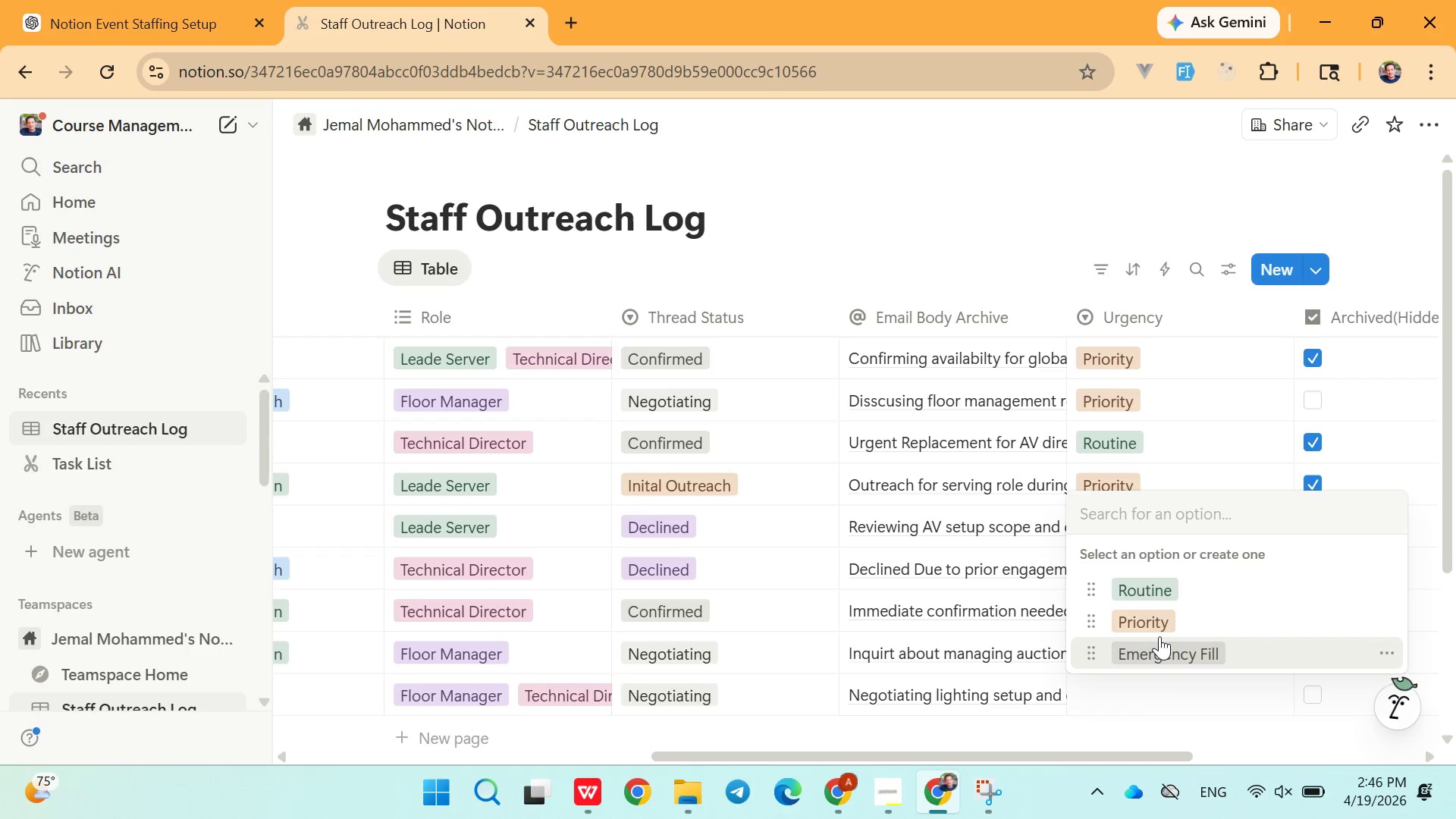 
left_click([1160, 643])
 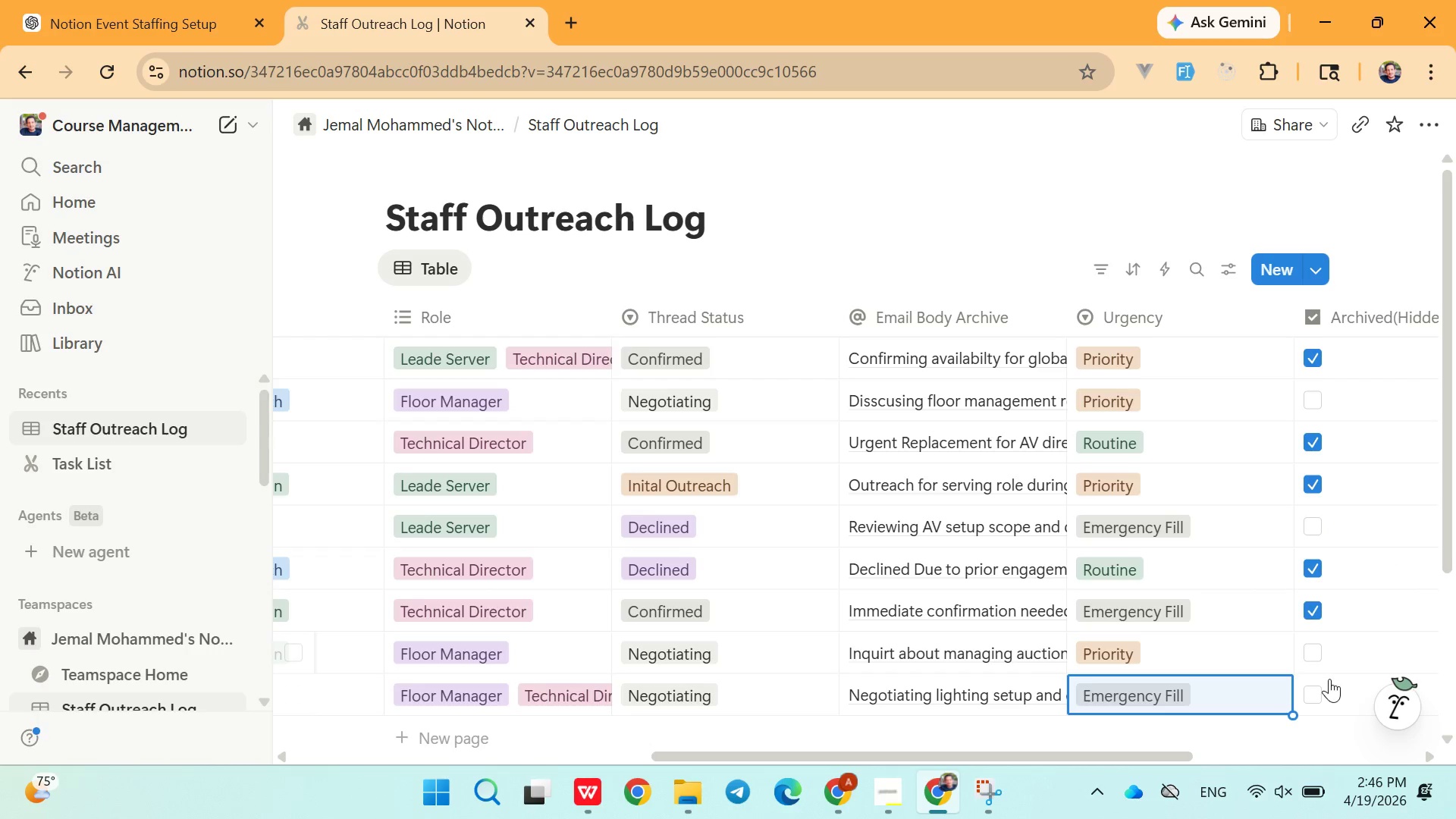 
left_click([1323, 695])
 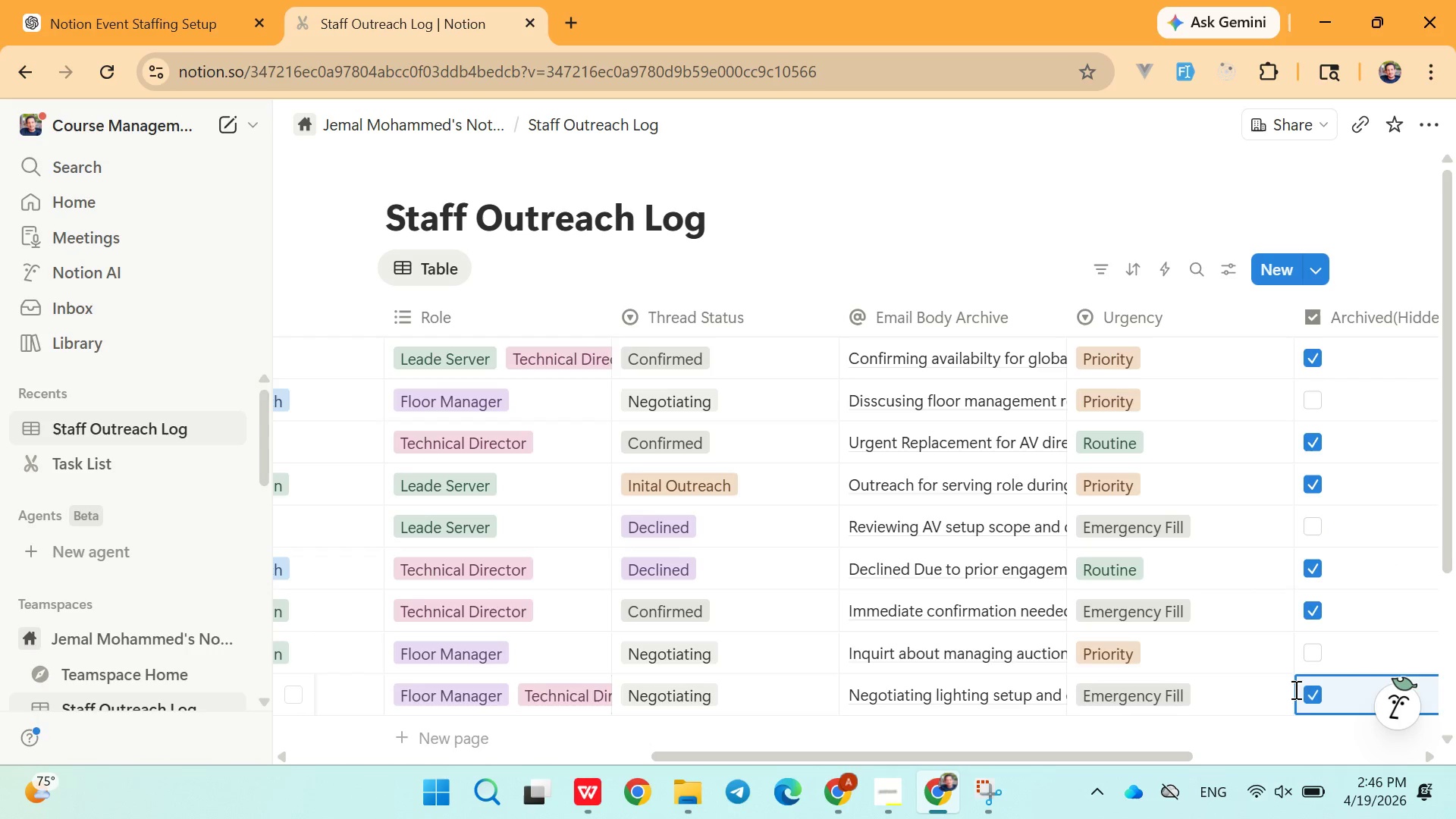 
left_click([1308, 689])
 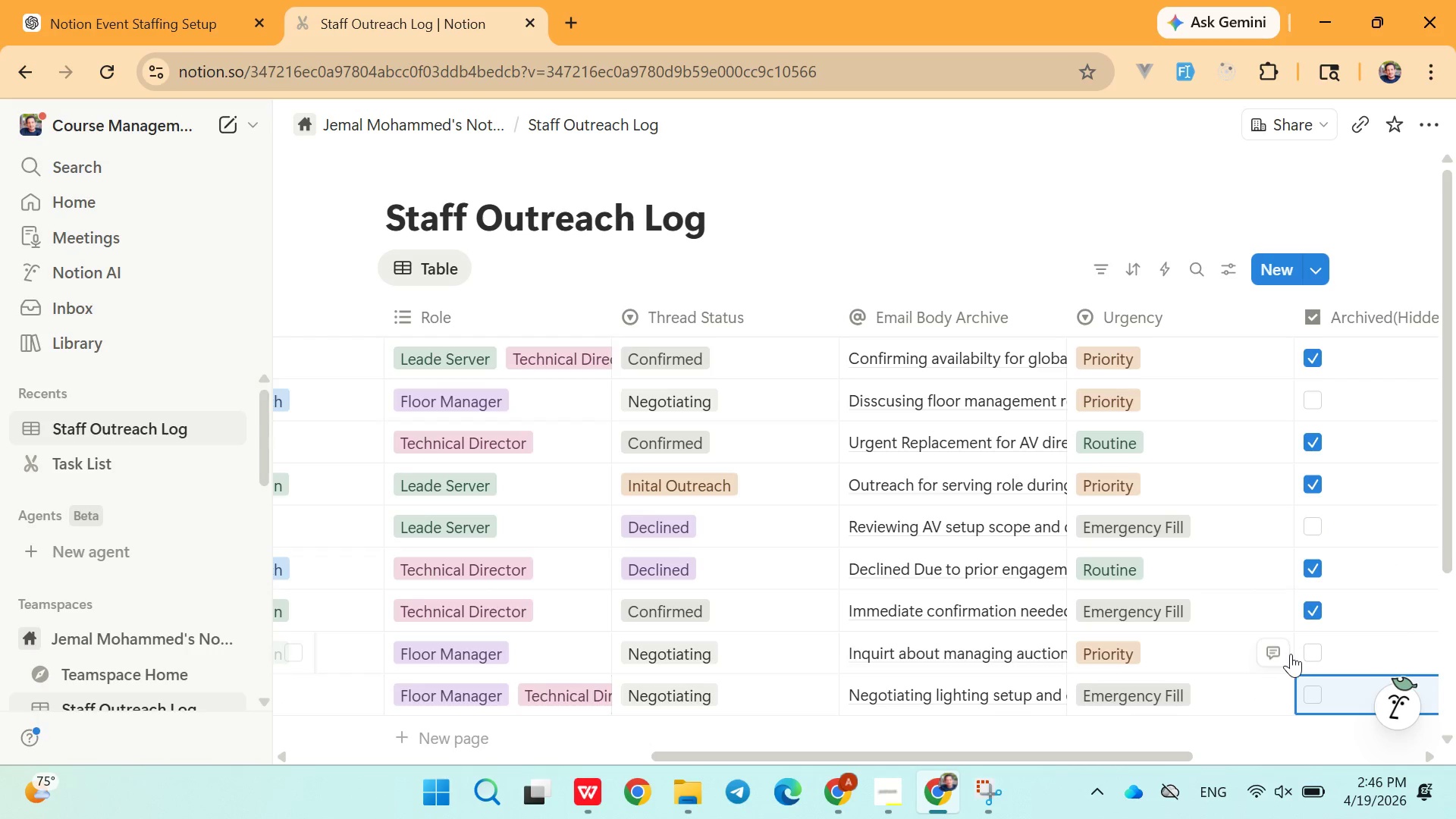 
left_click([1193, 727])
 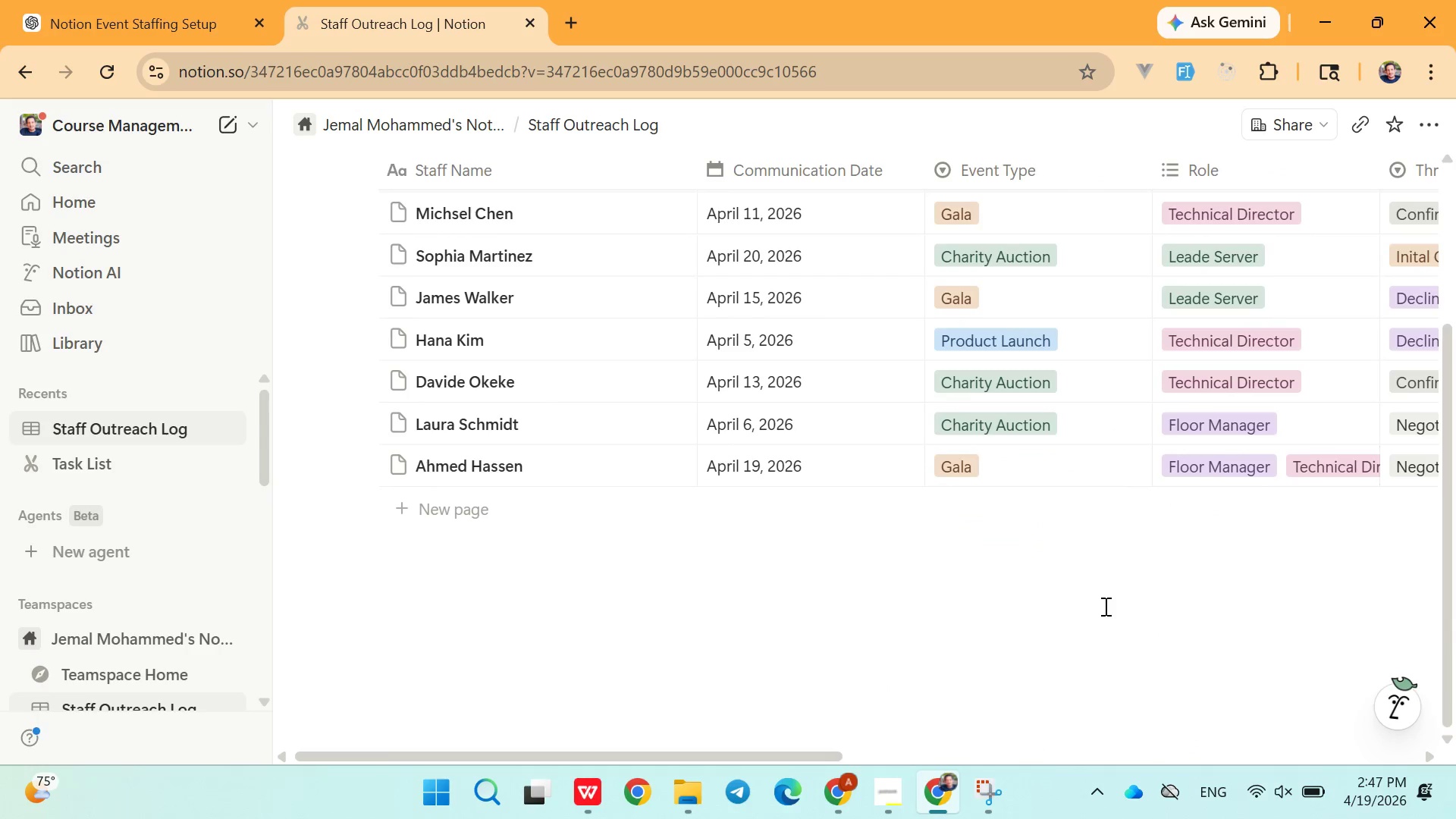 
left_click([434, 515])
 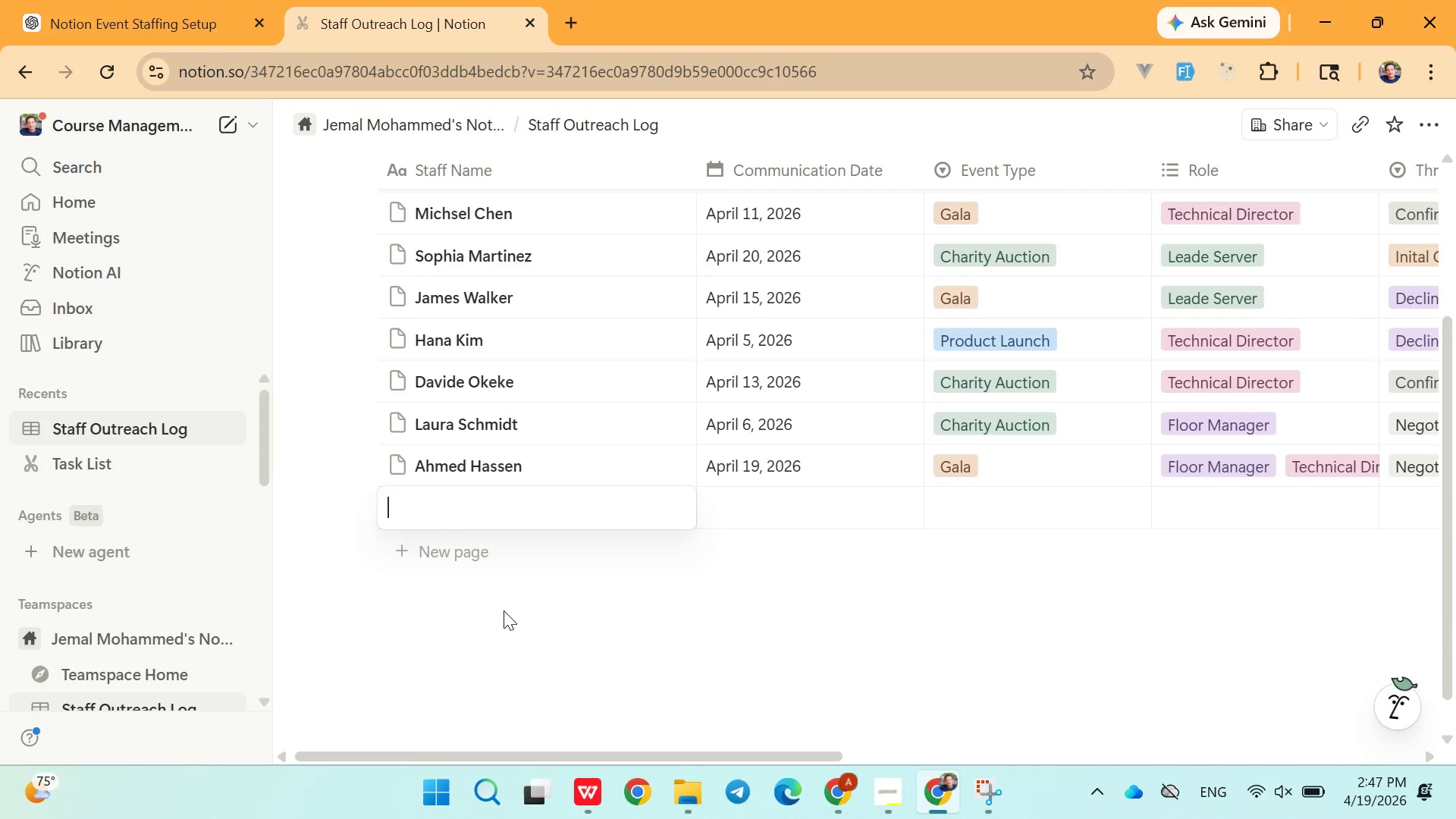 
type(Emily J)
 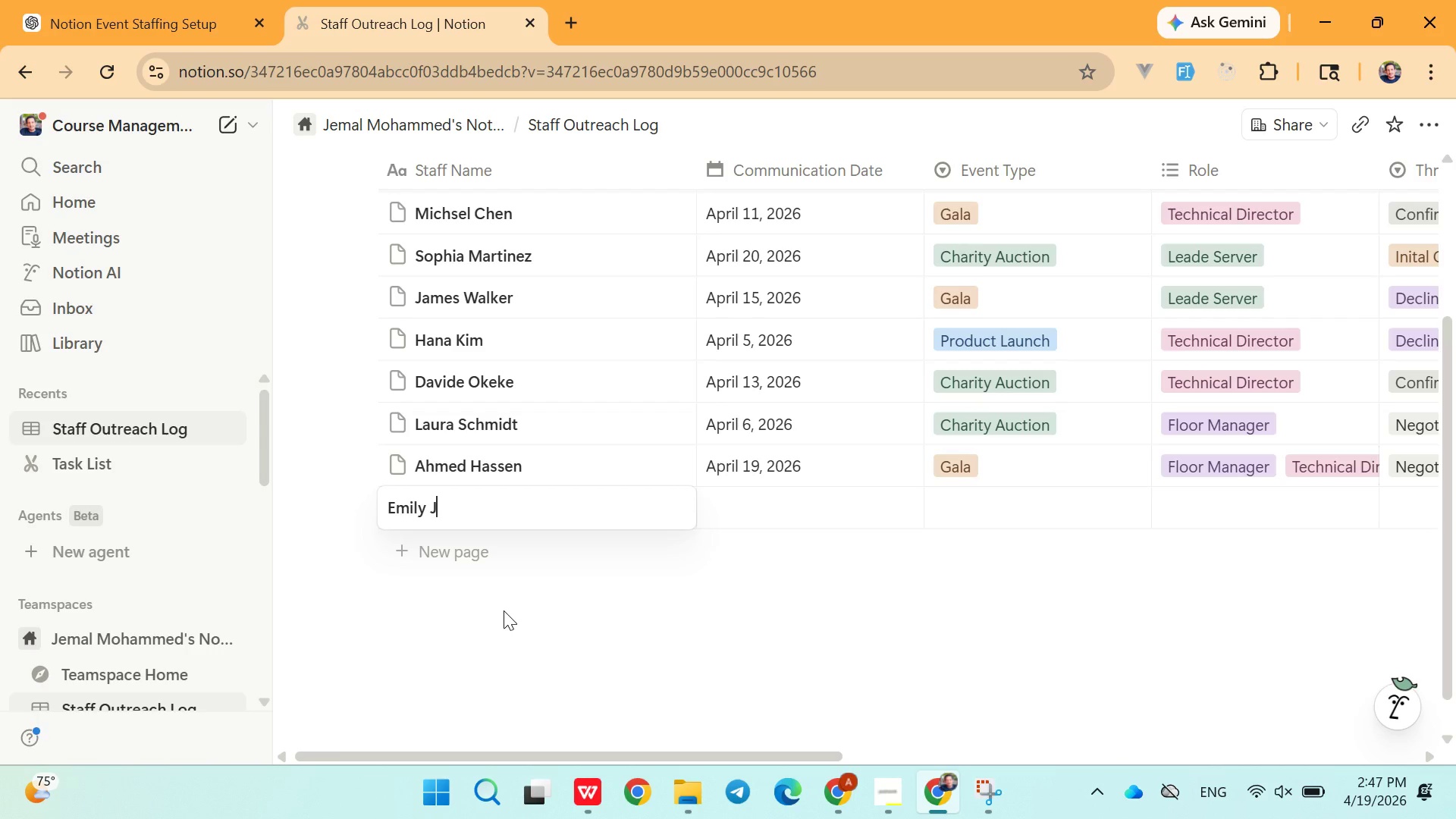 
type(h)
key(Backspace)
type(og)
key(Backspace)
type(hnson)
 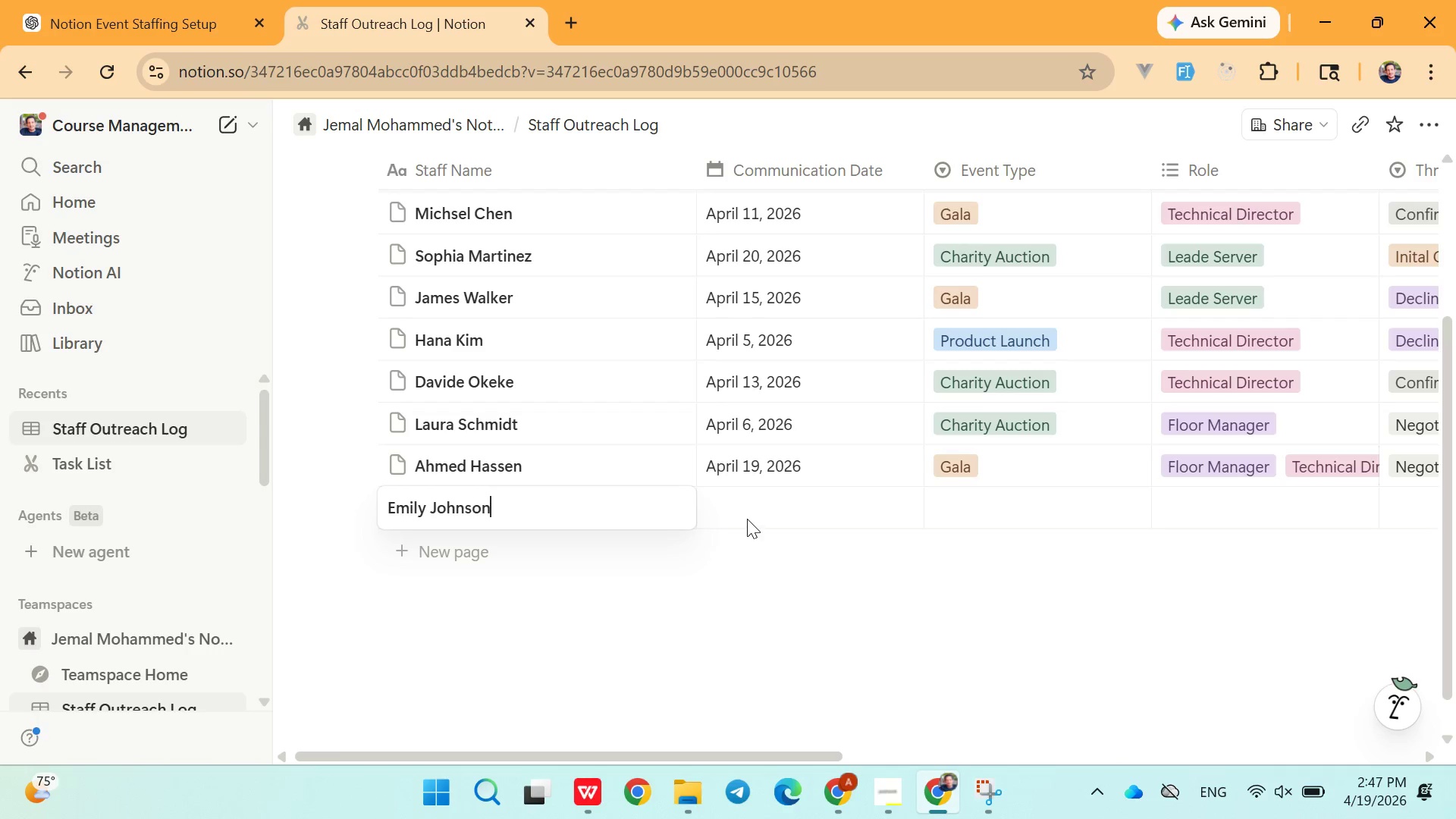 
left_click([749, 519])
 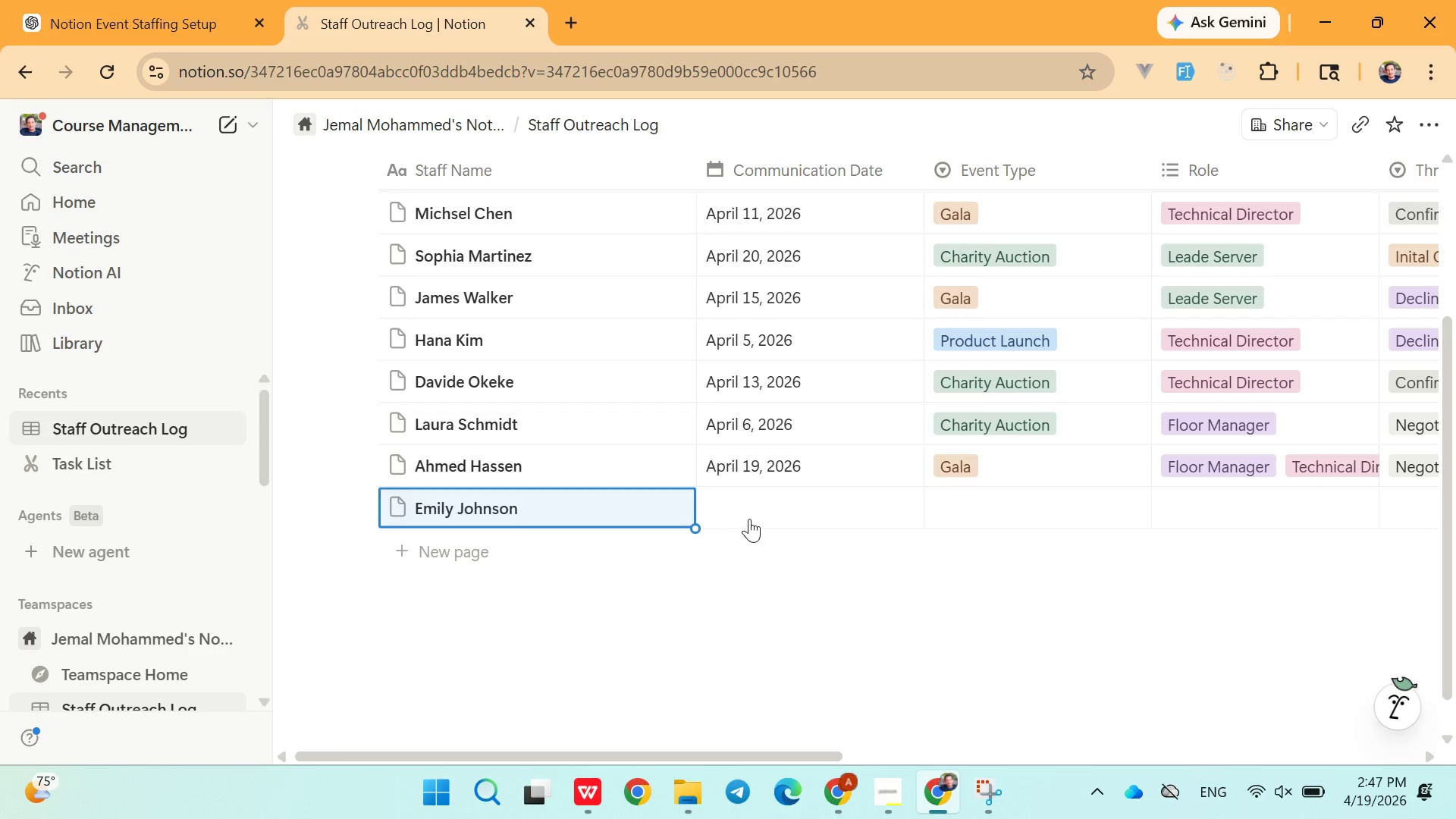 
left_click([749, 519])
 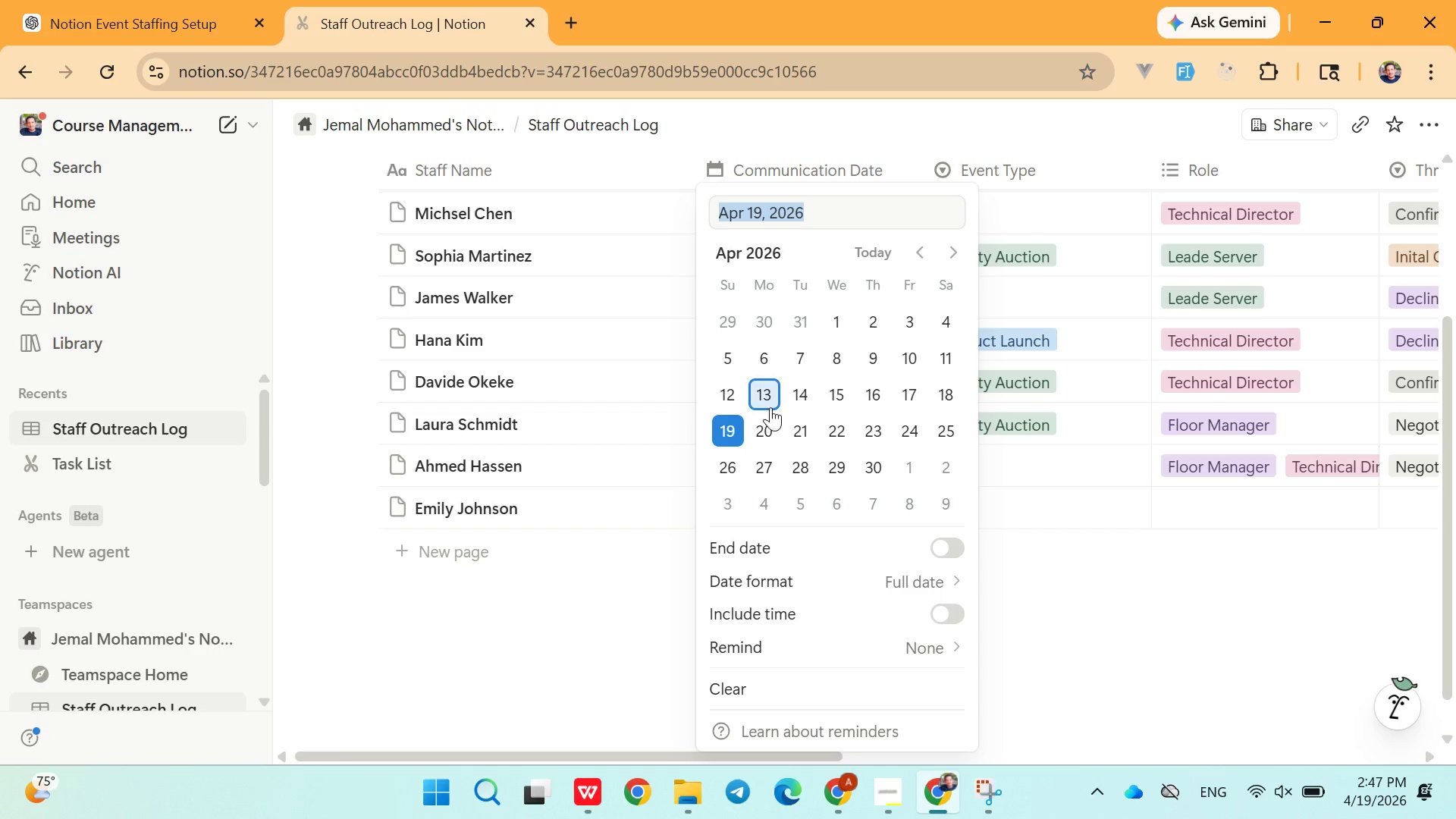 
left_click([770, 407])
 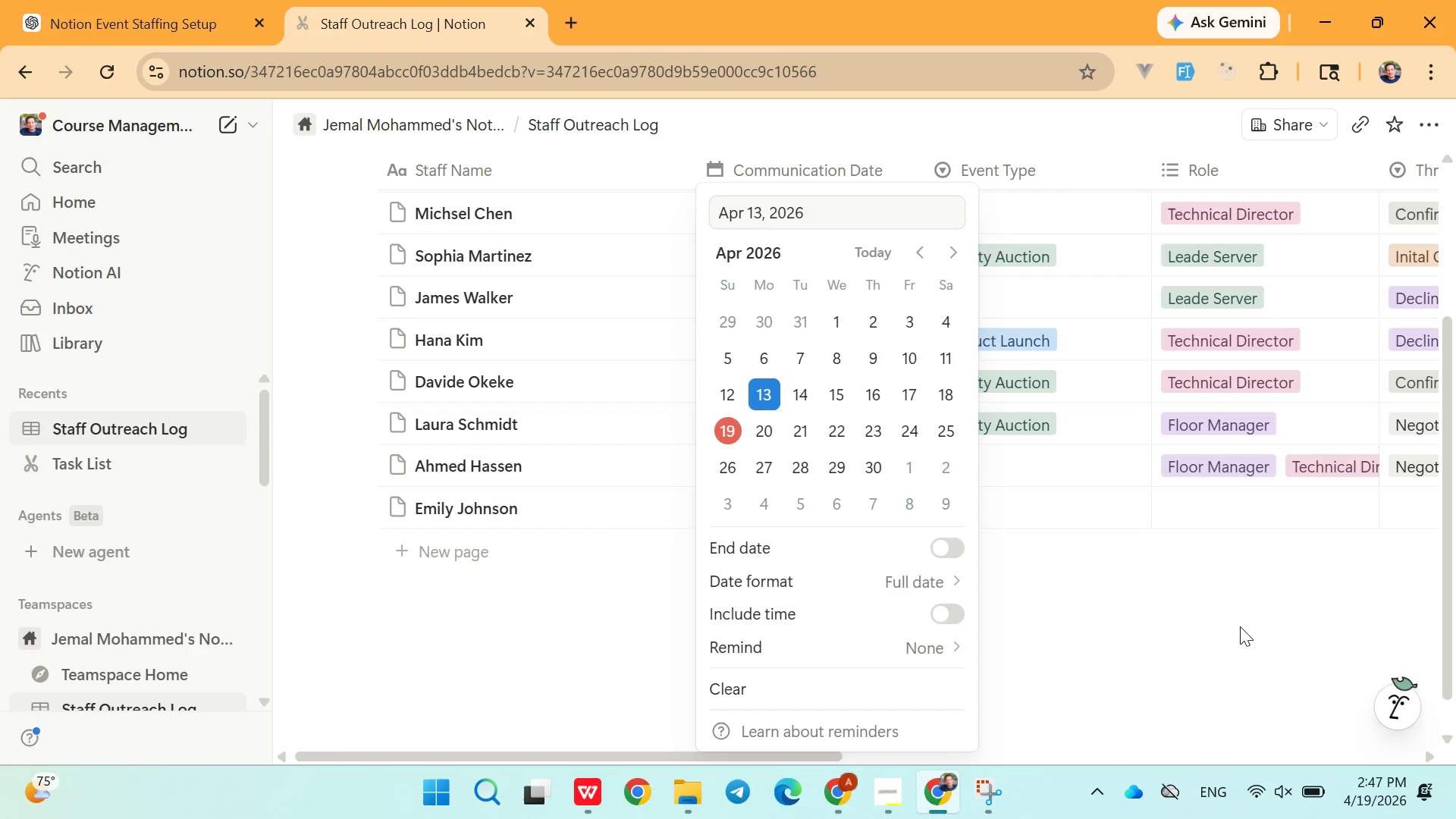 
left_click([1240, 626])
 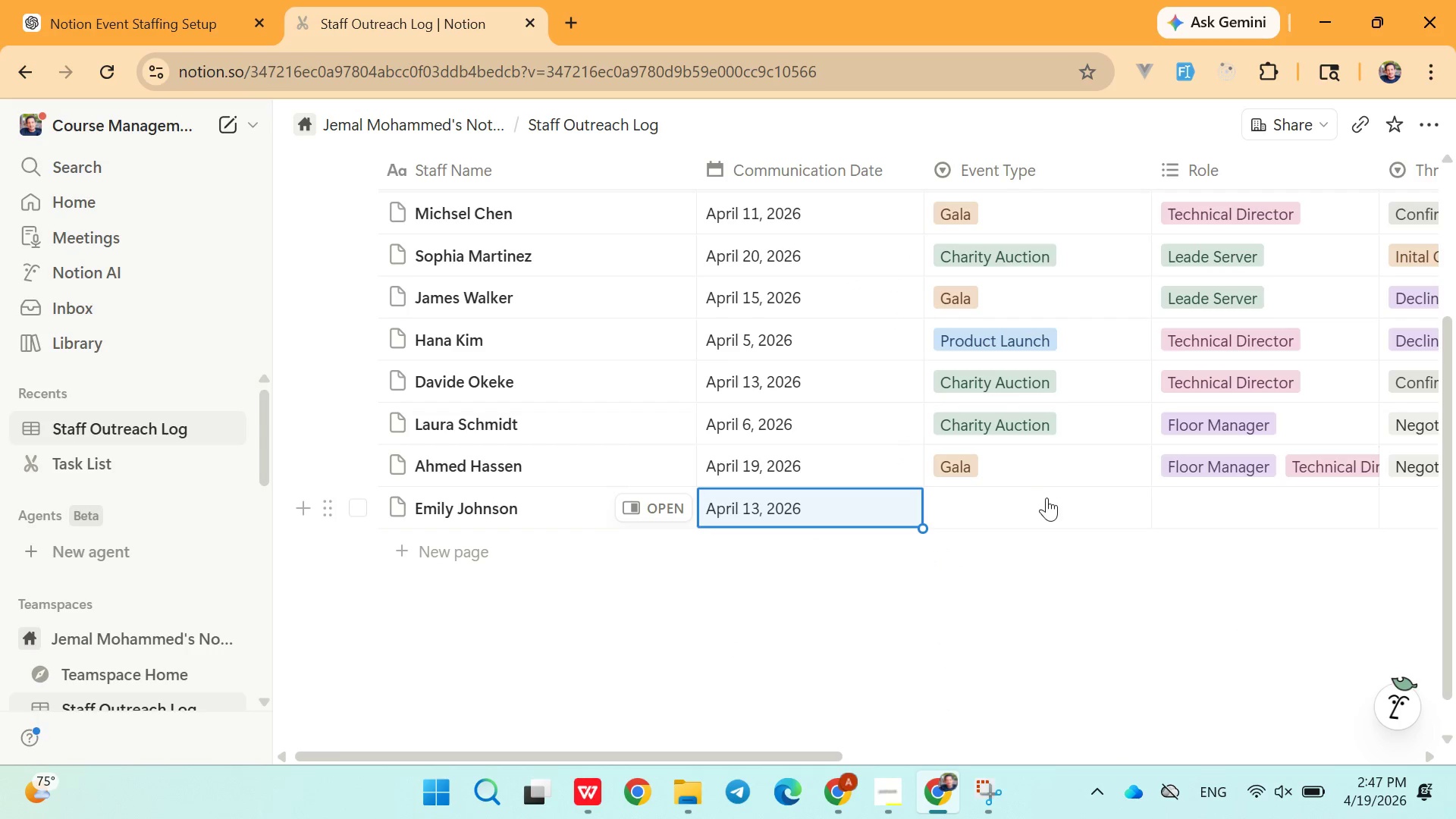 
left_click([1047, 509])
 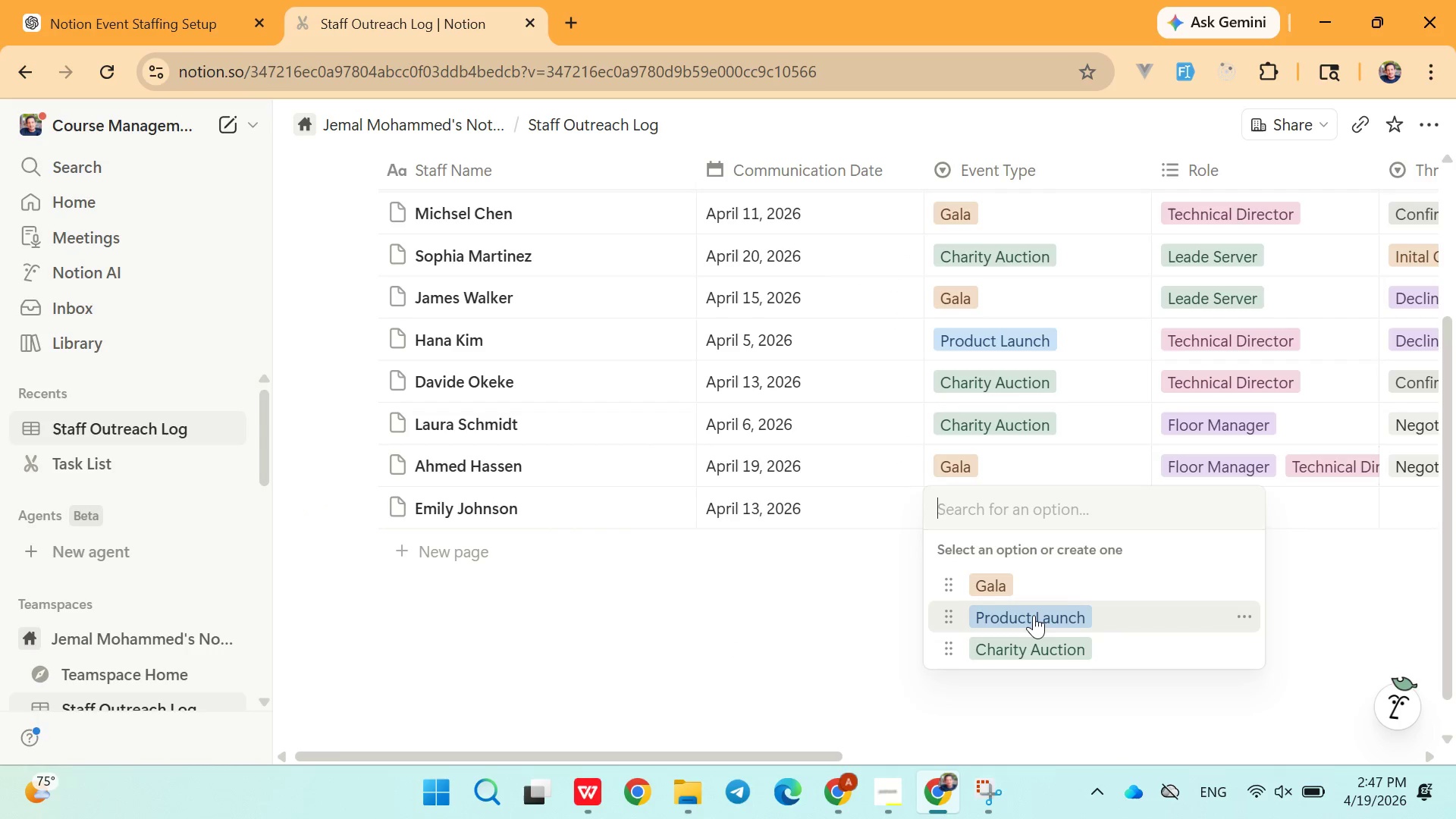 
left_click([1033, 615])
 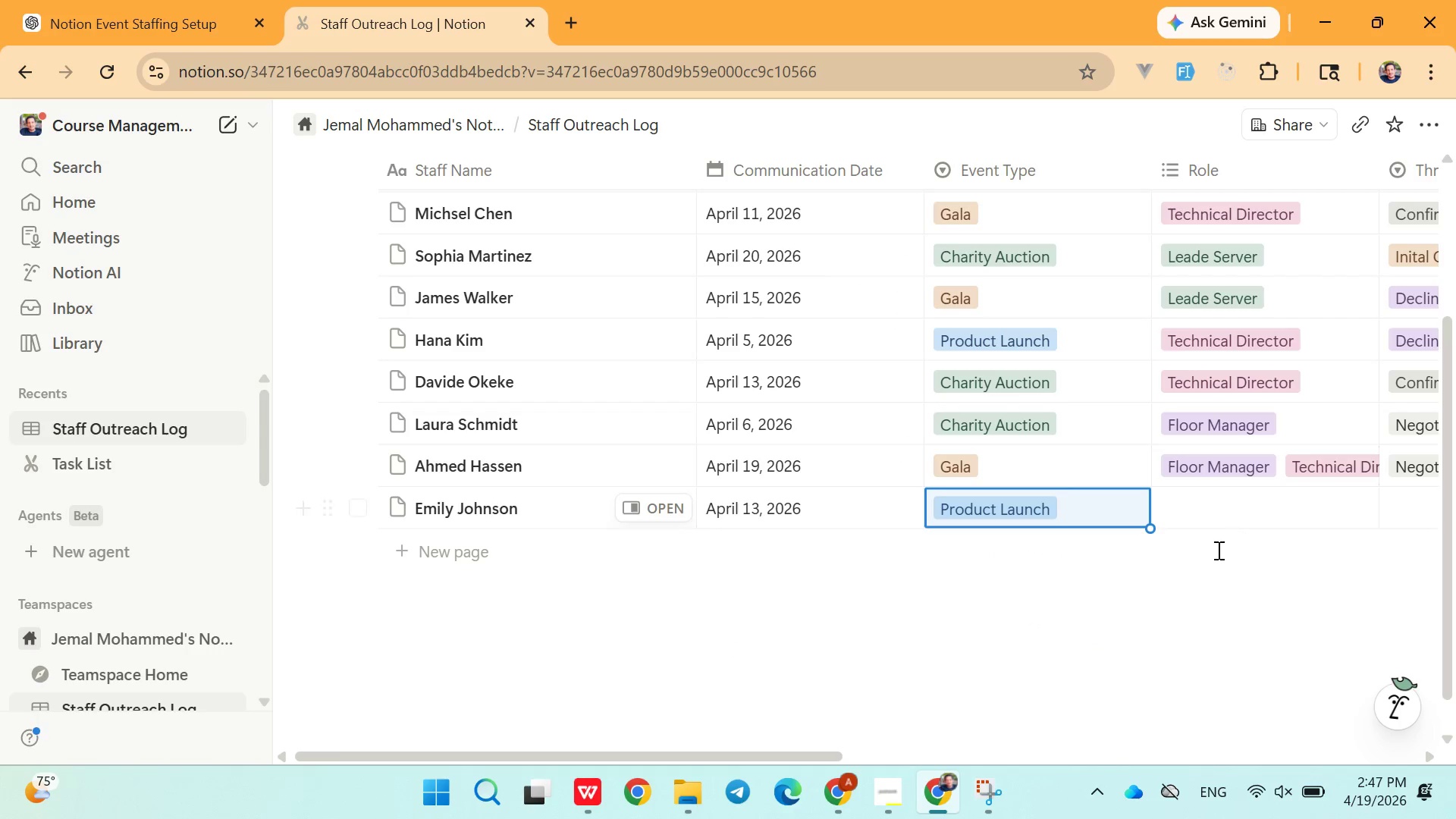 
left_click([1210, 560])
 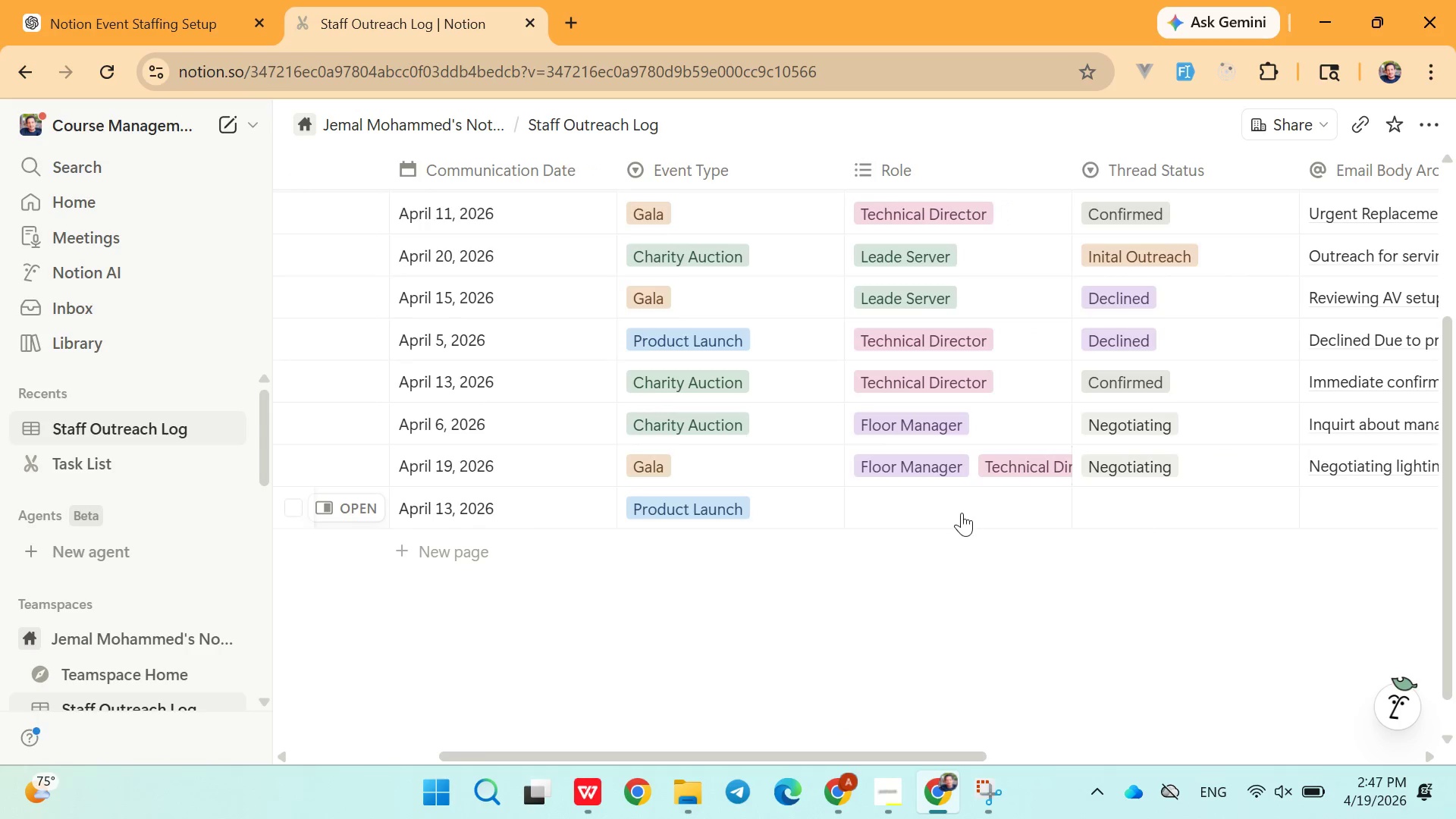 
left_click([957, 513])
 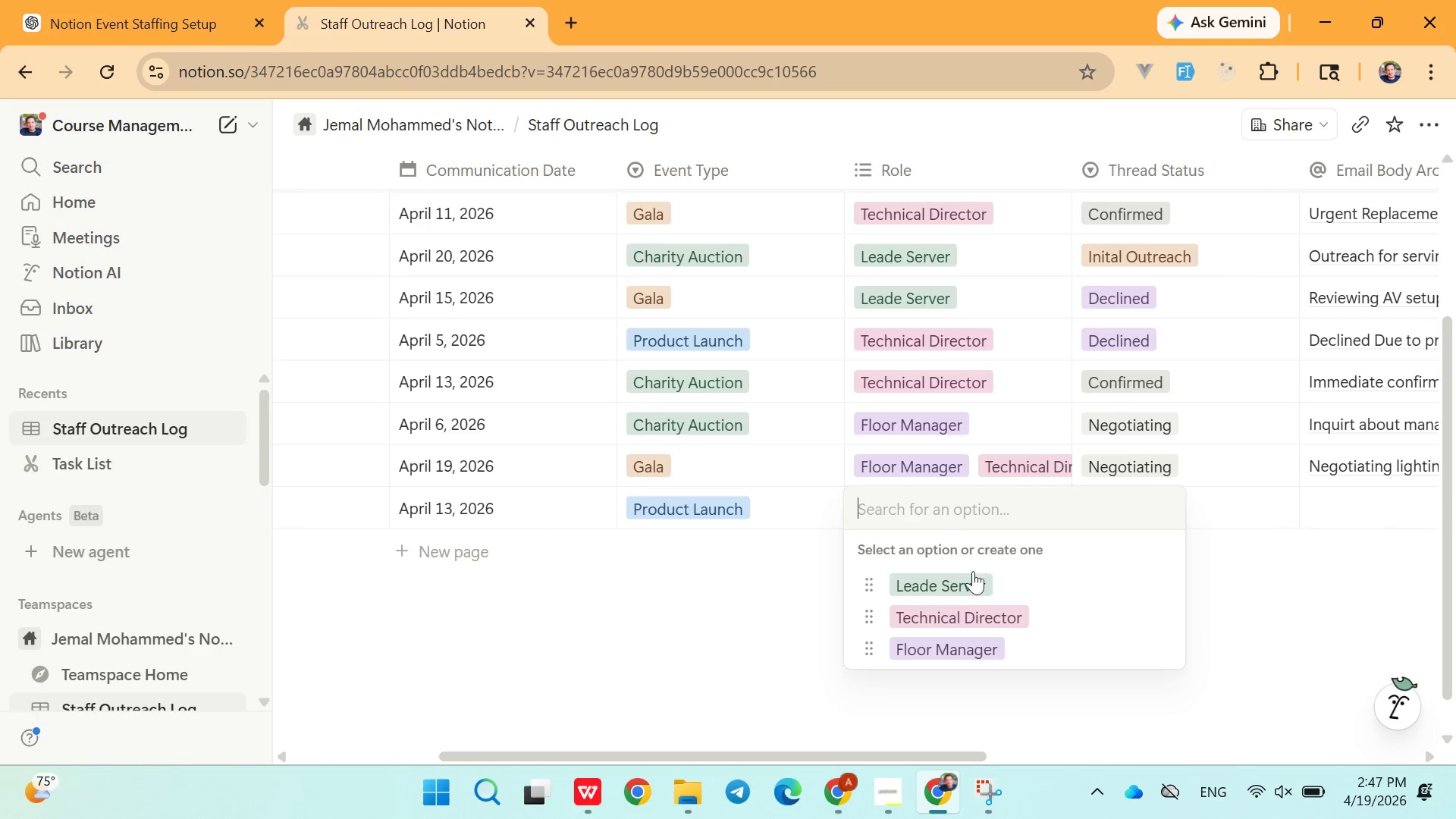 
left_click([965, 613])
 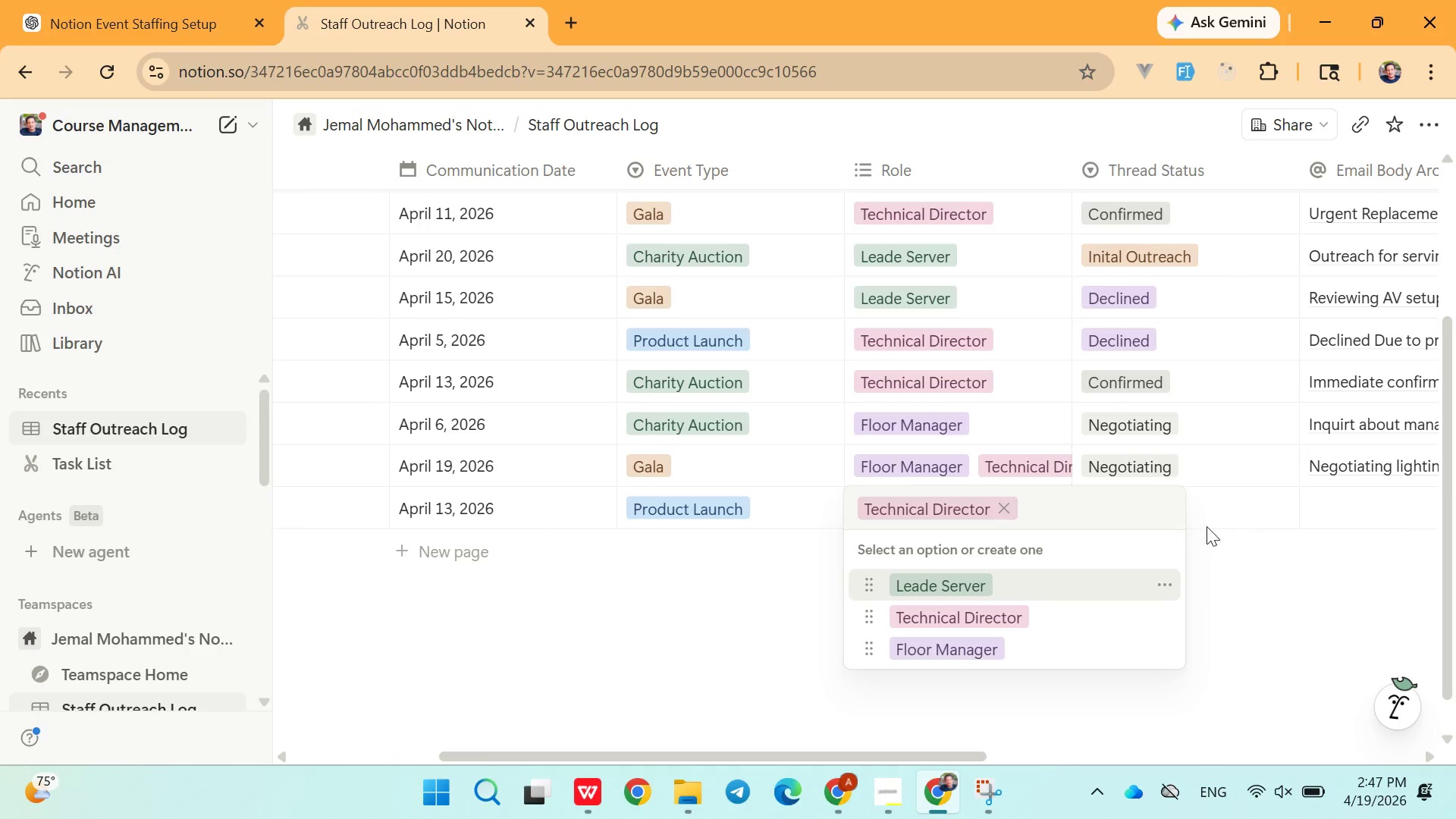 
left_click([1232, 523])
 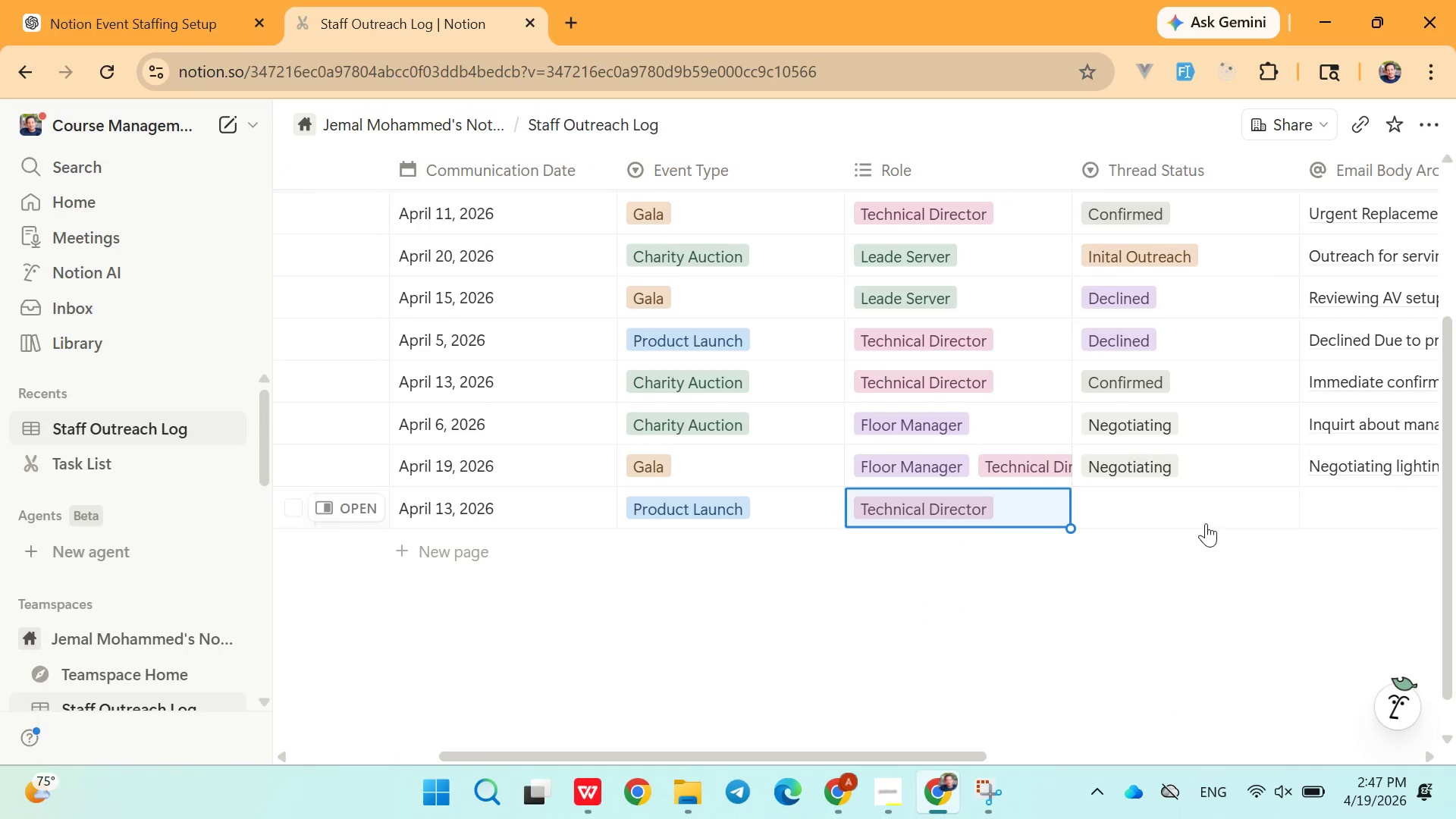 
left_click([1204, 524])
 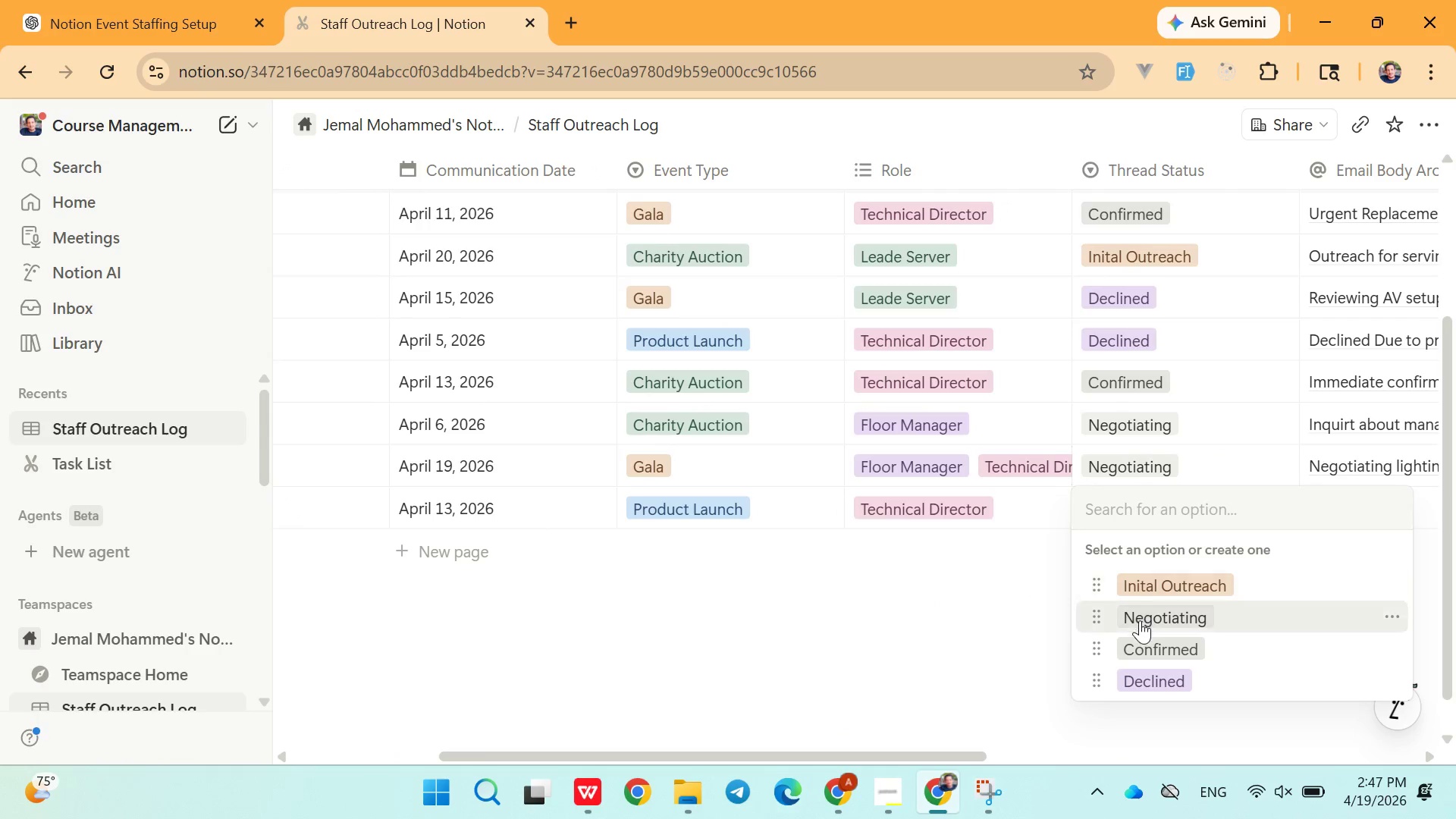 
left_click([1140, 621])
 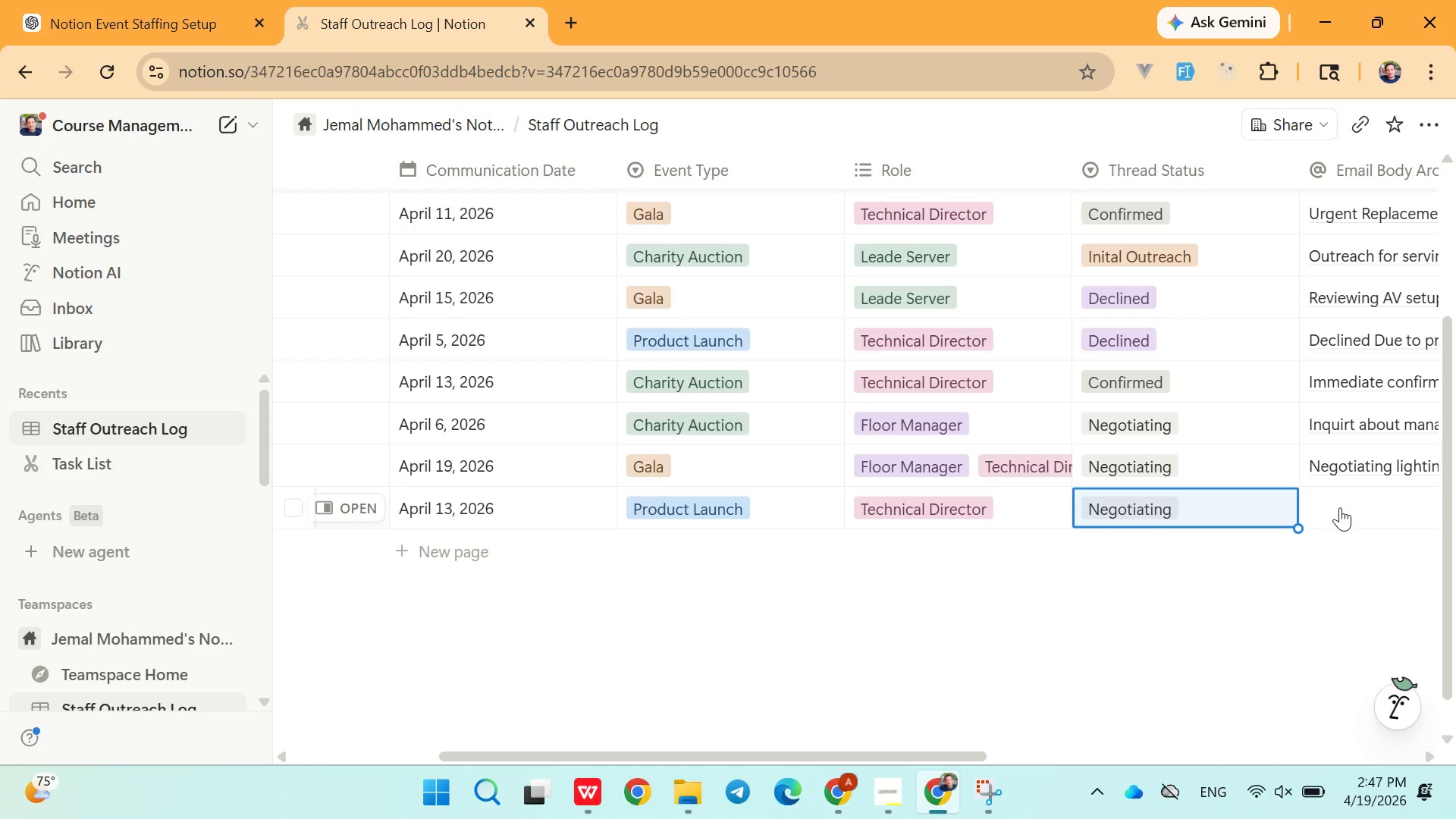 
left_click([1340, 510])
 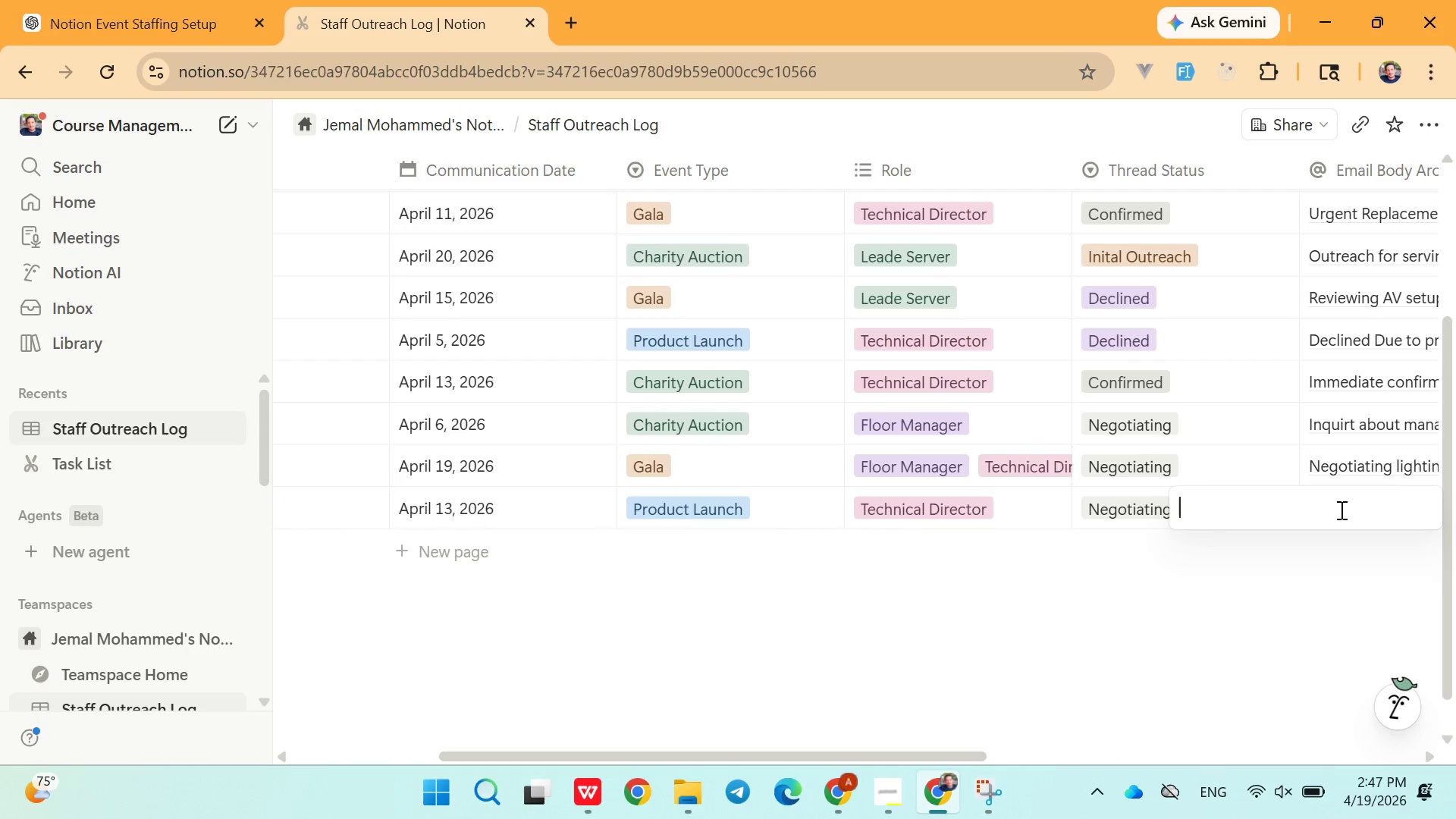 
wait(5.83)
 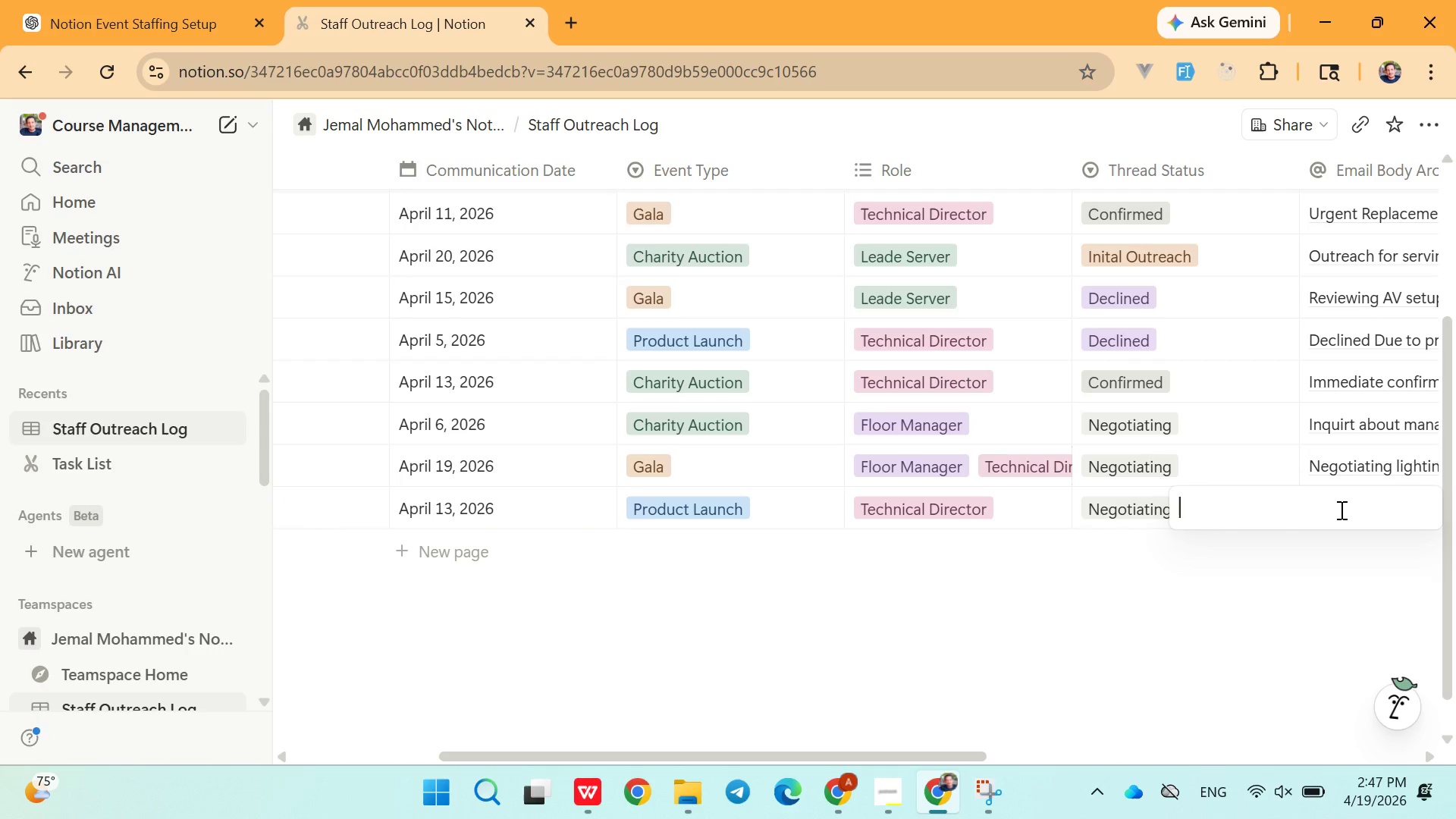 
left_click([1130, 508])
 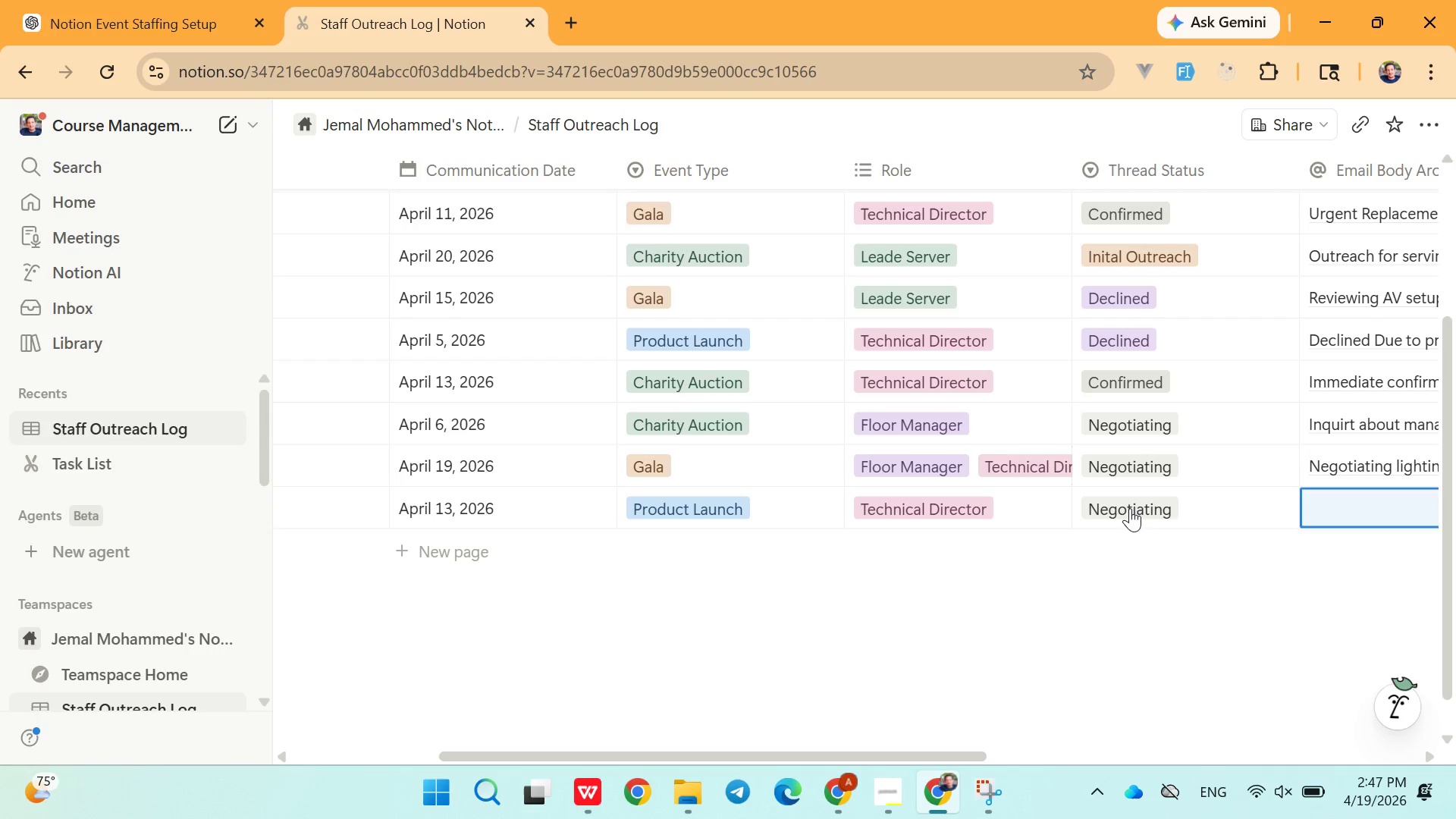 
left_click([1130, 508])
 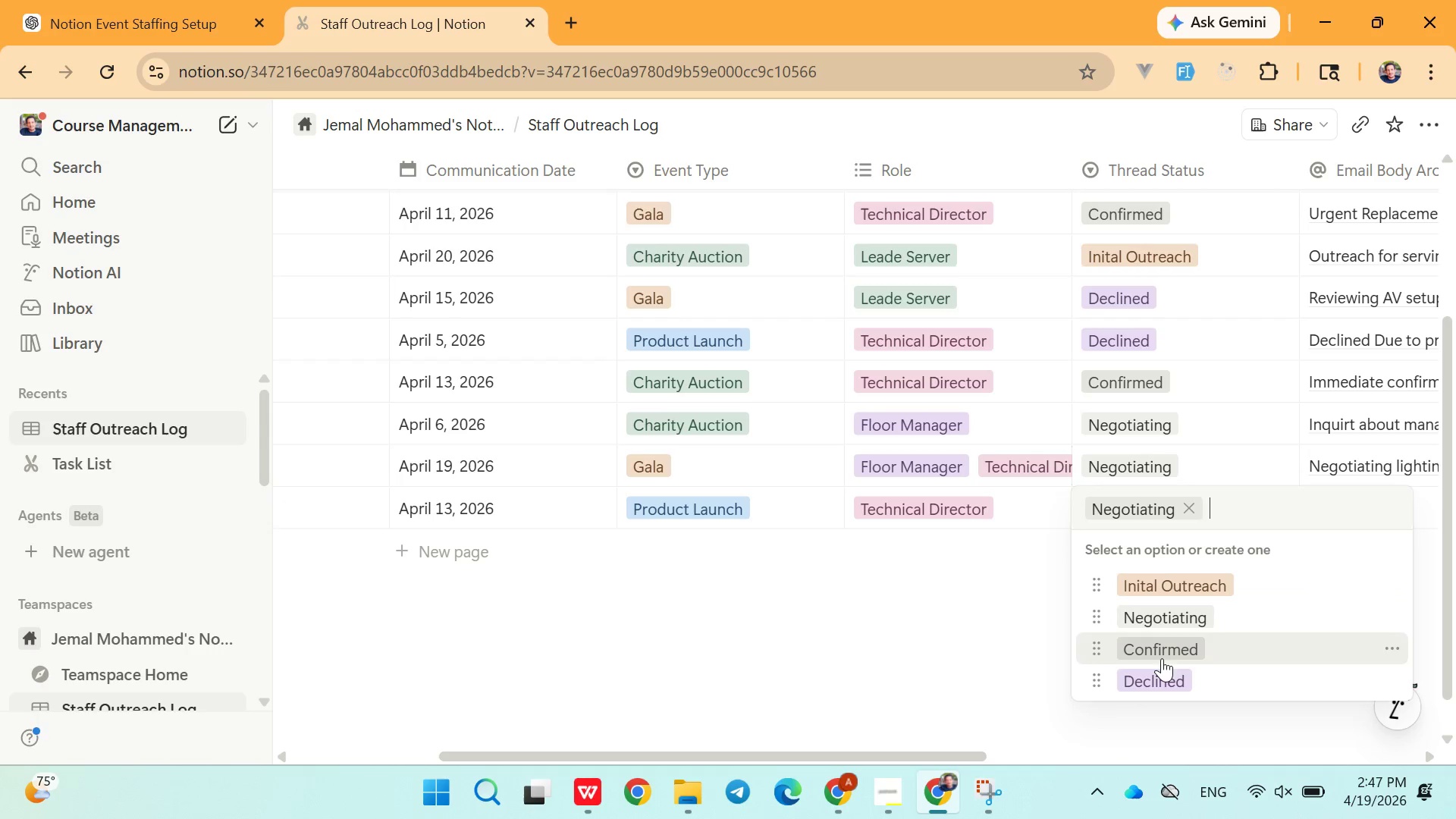 
left_click([1162, 659])
 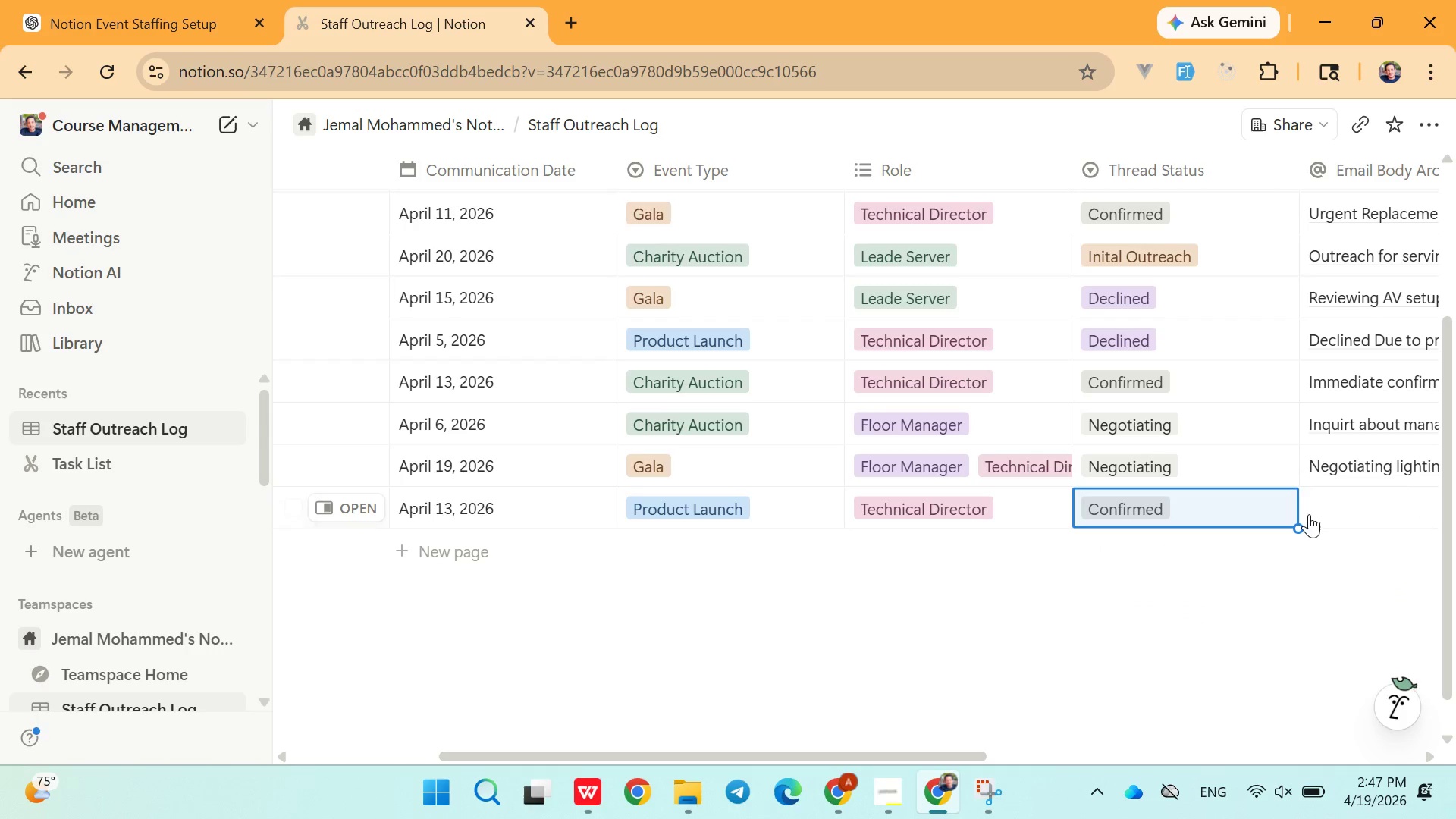 
left_click([1310, 520])
 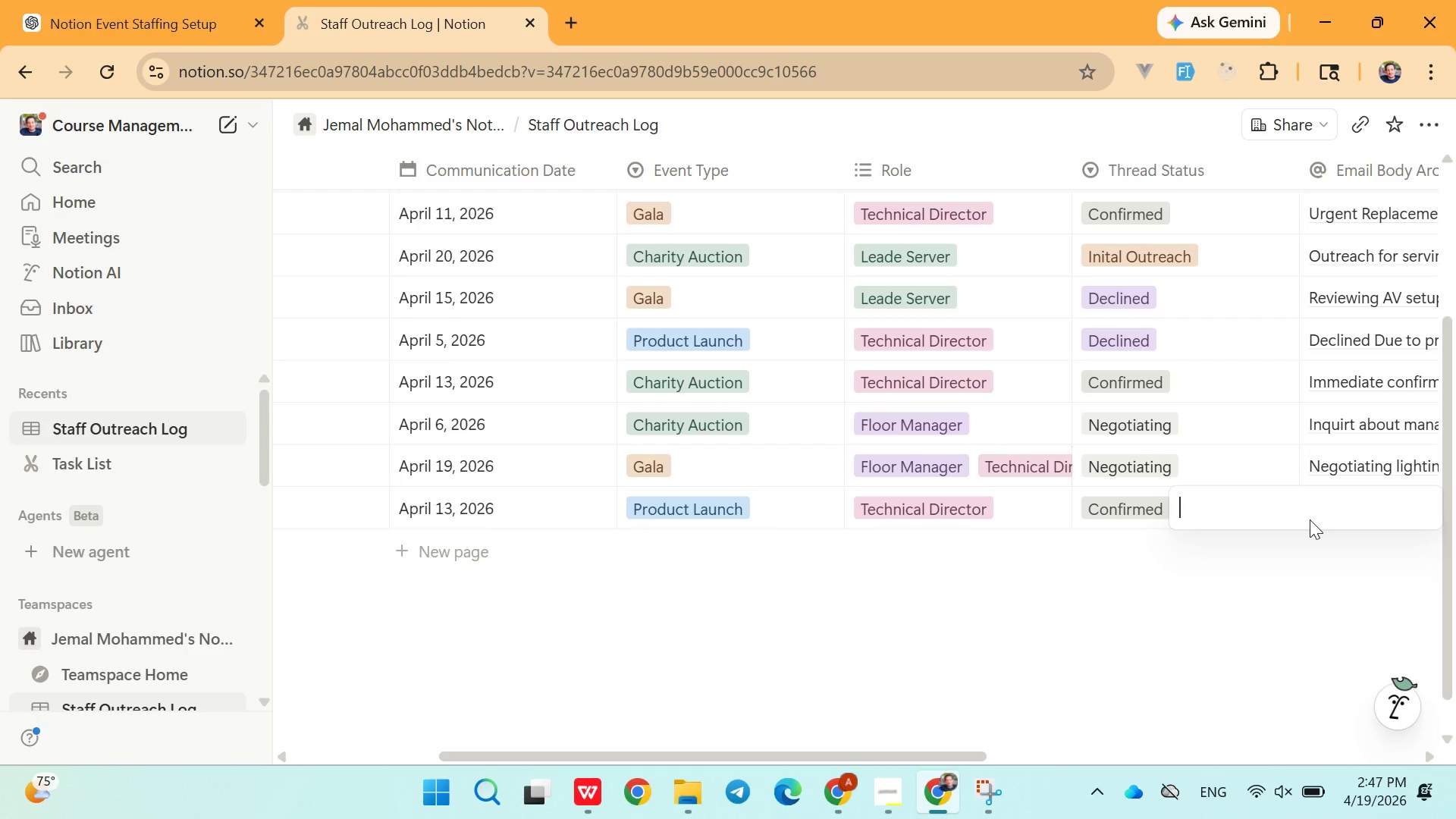 
type(Confirmed for product demo catering support.)
 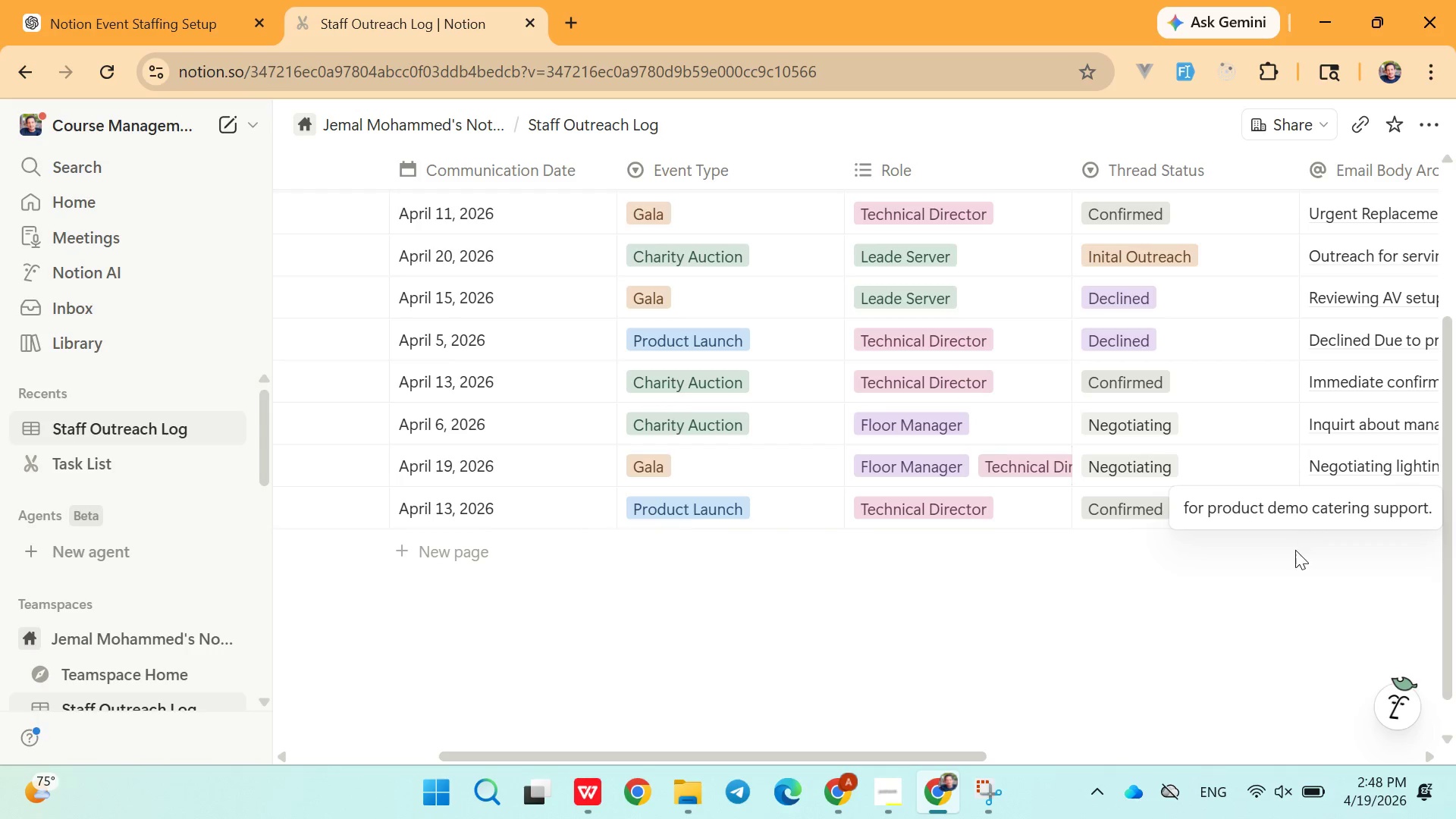 
left_click([1295, 559])
 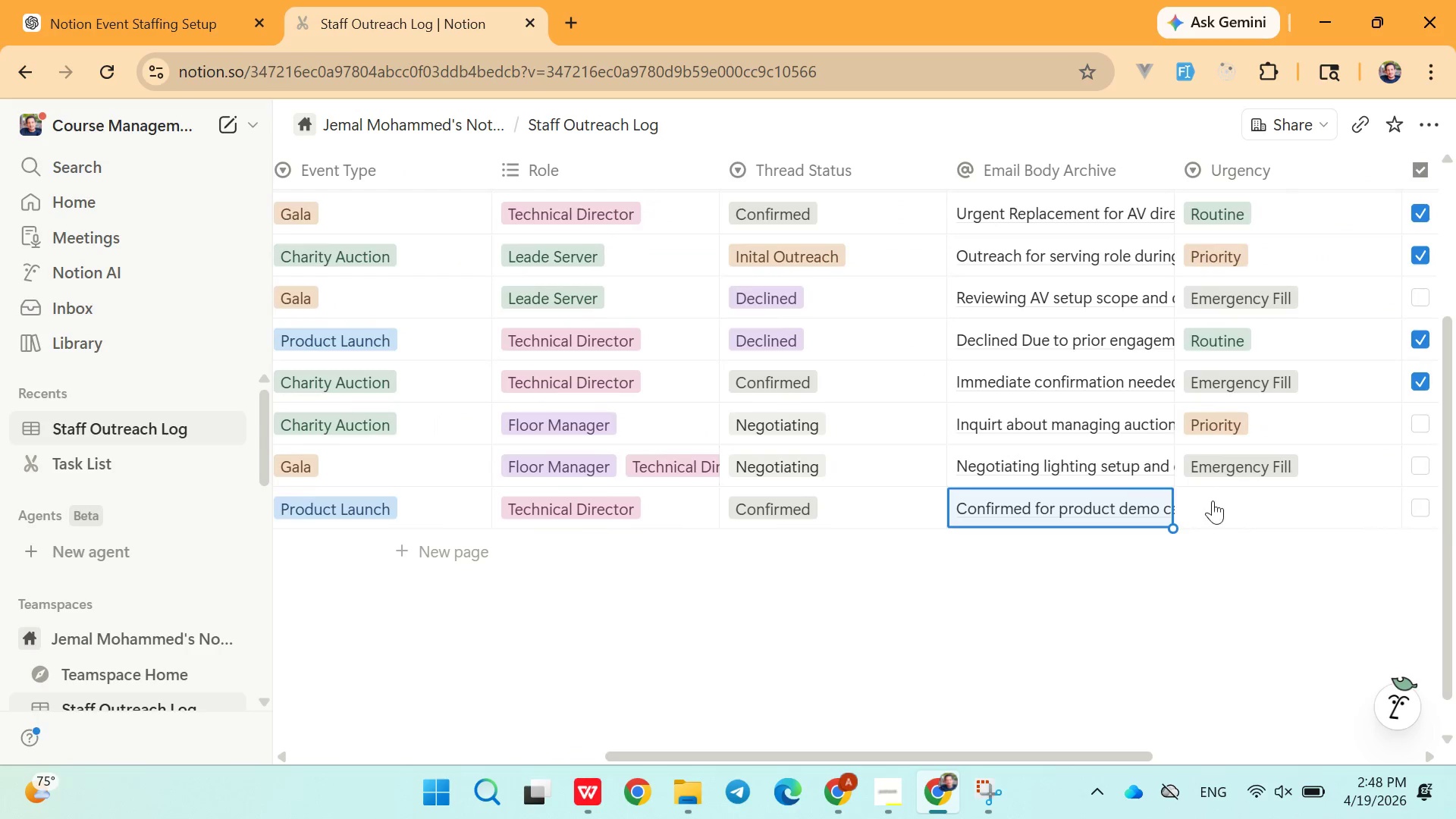 
left_click([1217, 500])
 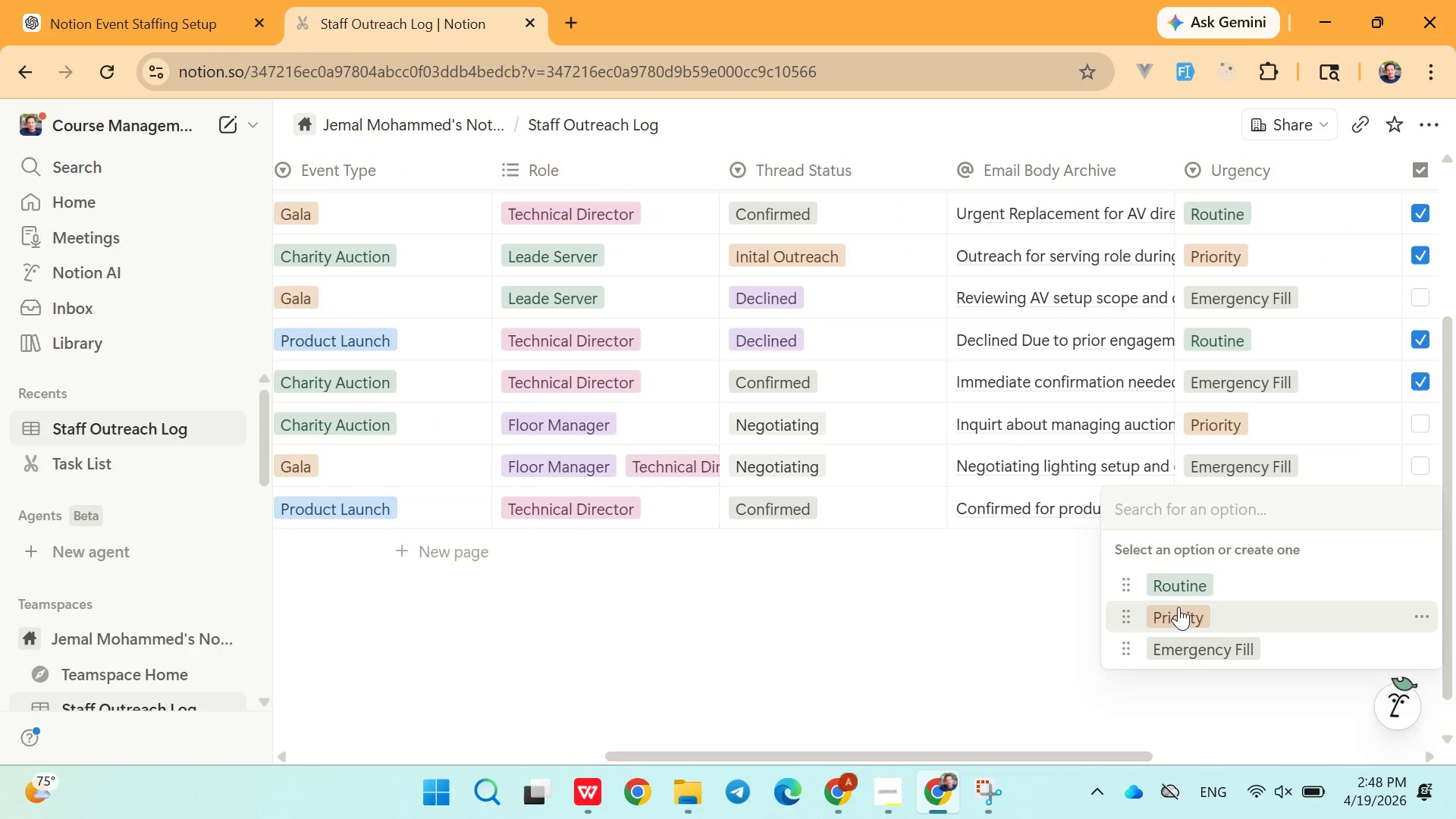 
left_click([1178, 607])
 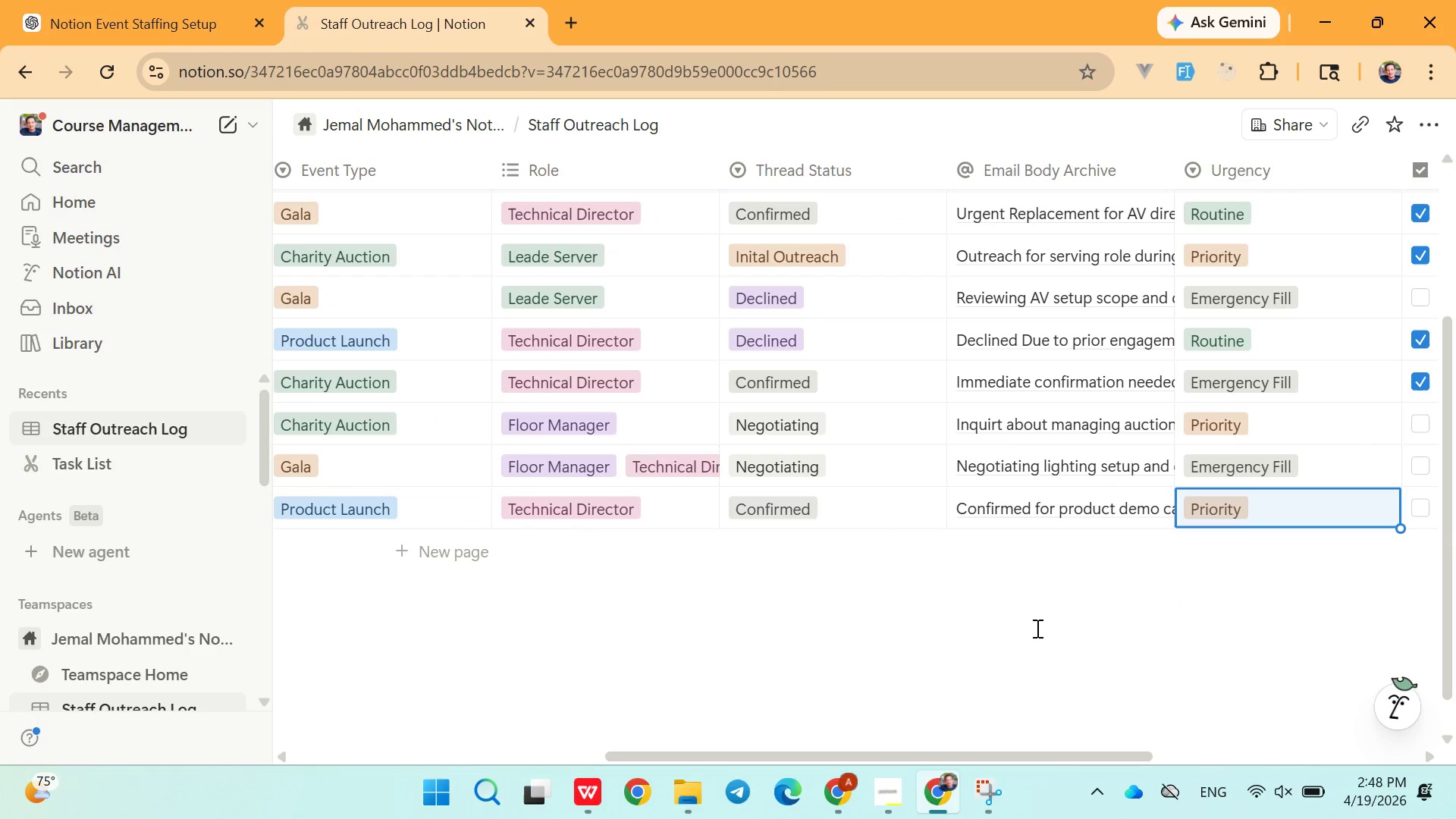 
left_click([1036, 629])
 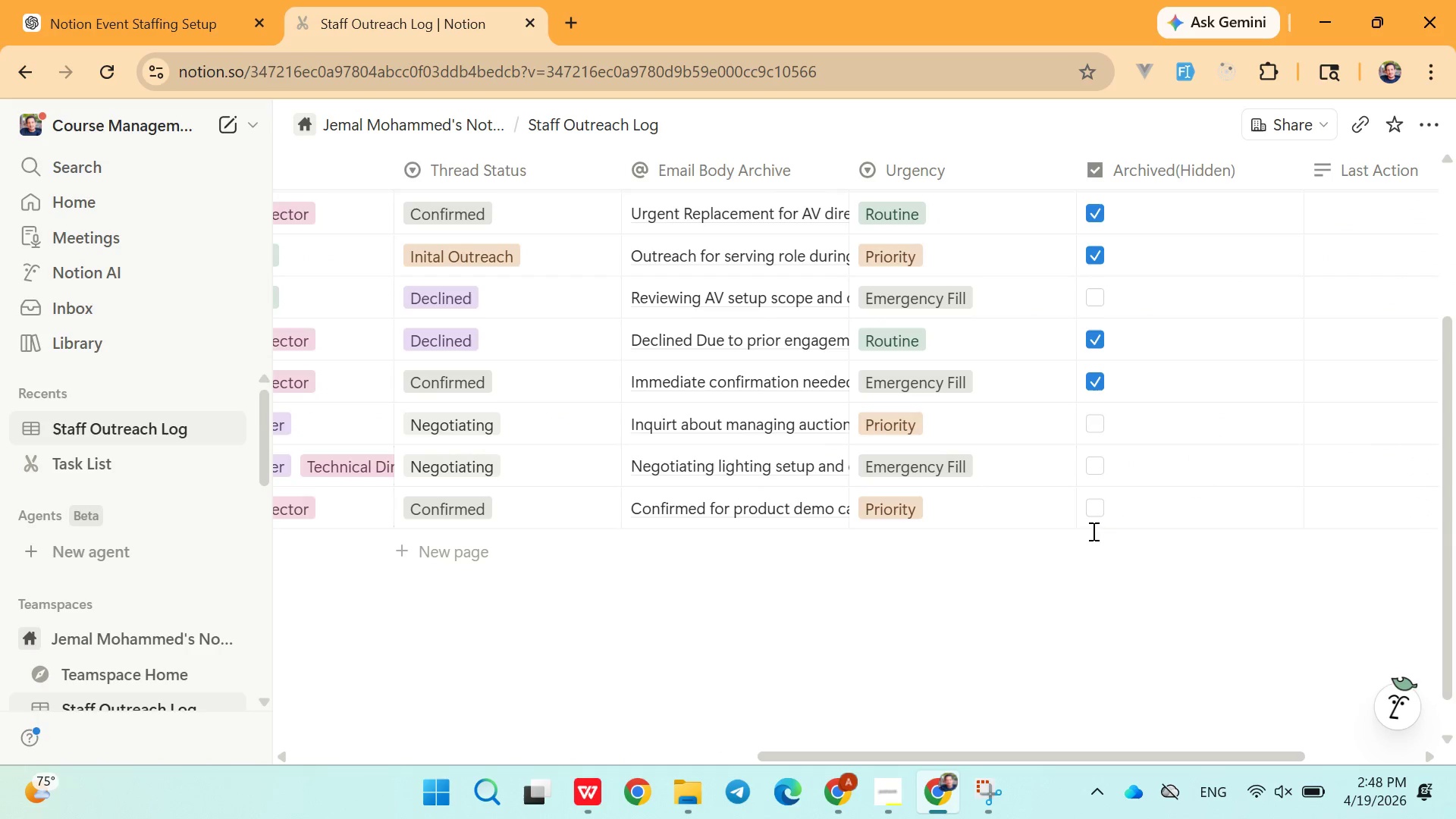 
left_click([1097, 522])
 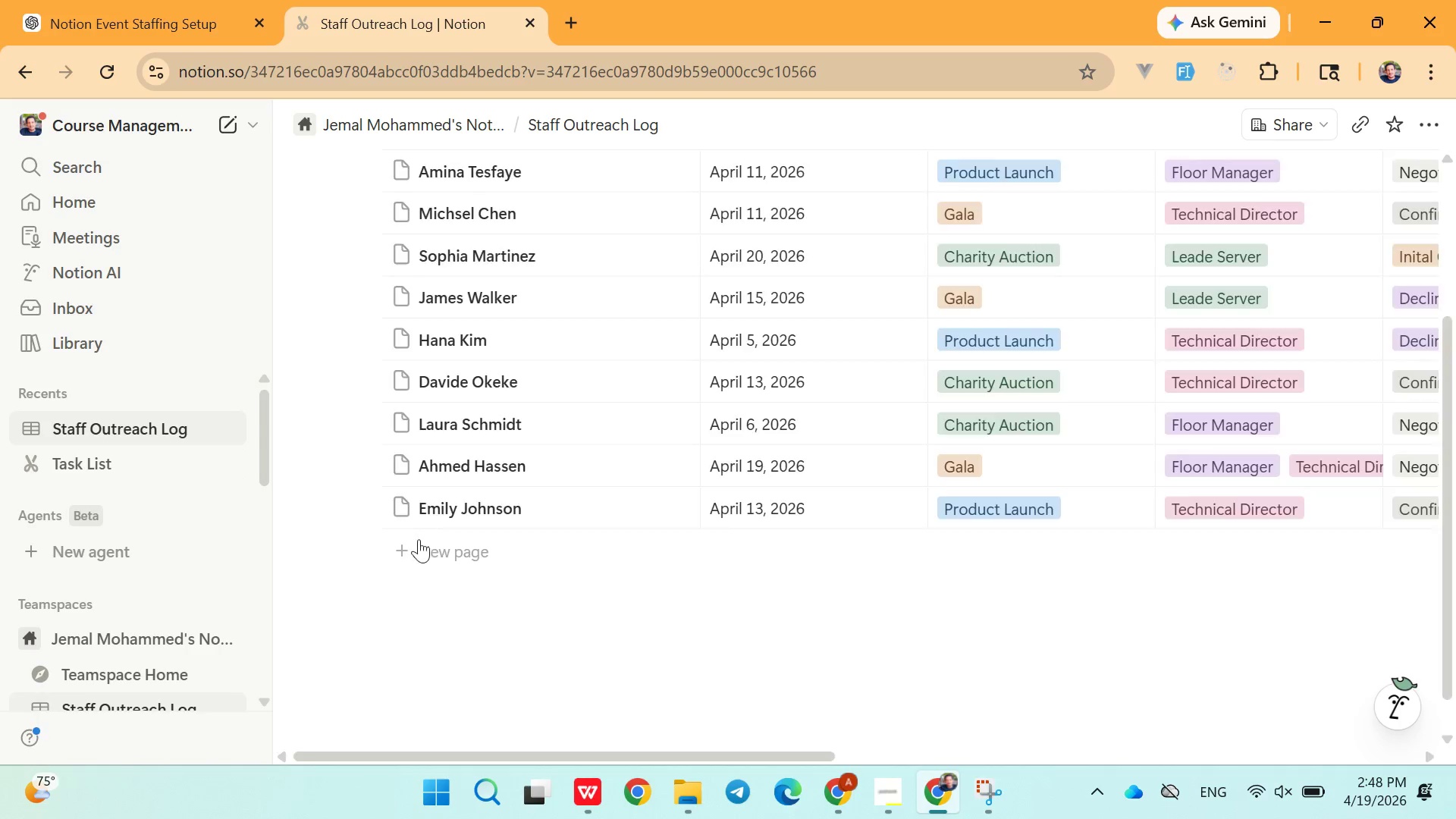 
left_click([419, 539])
 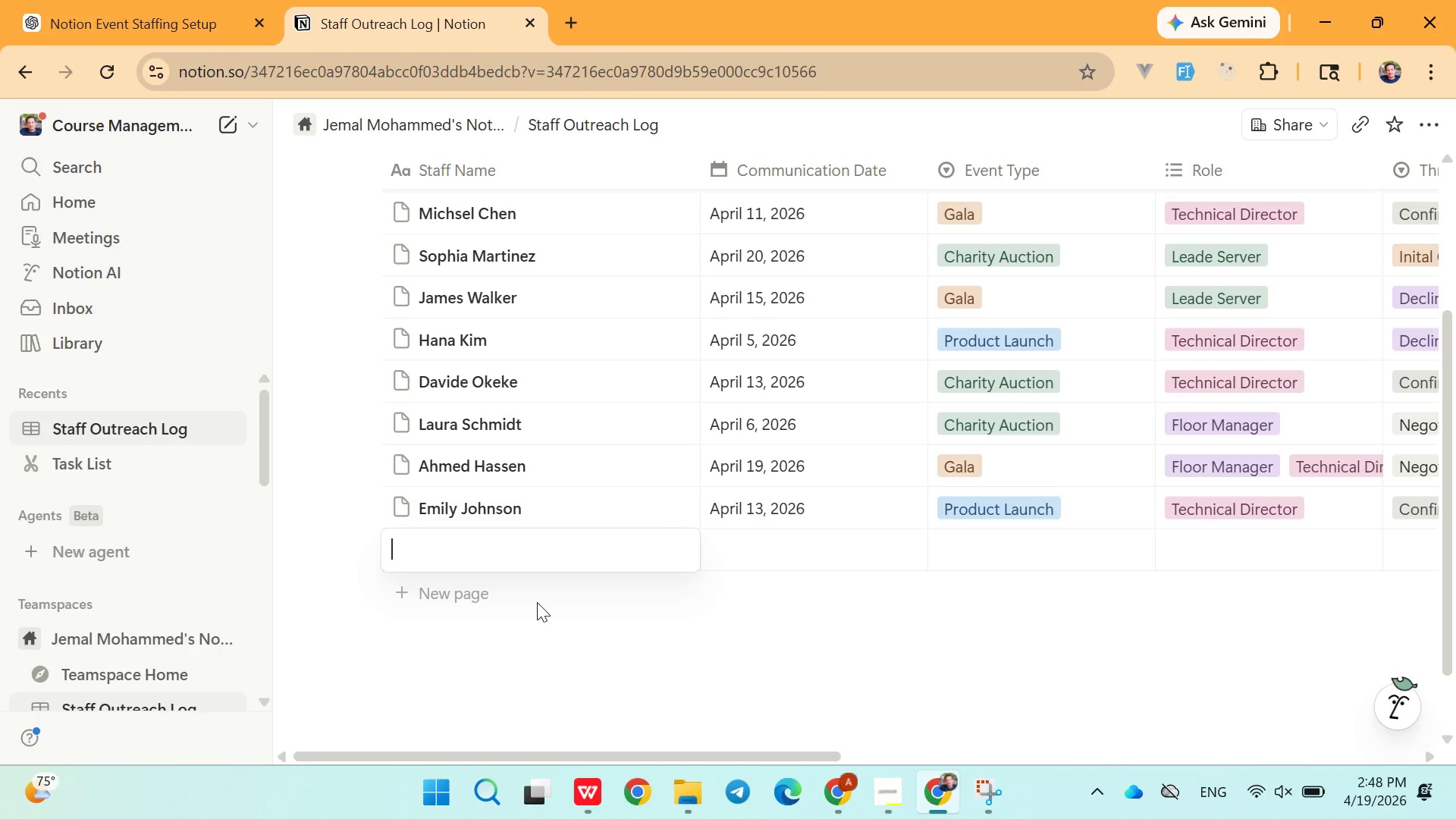 
type(Carlos )
 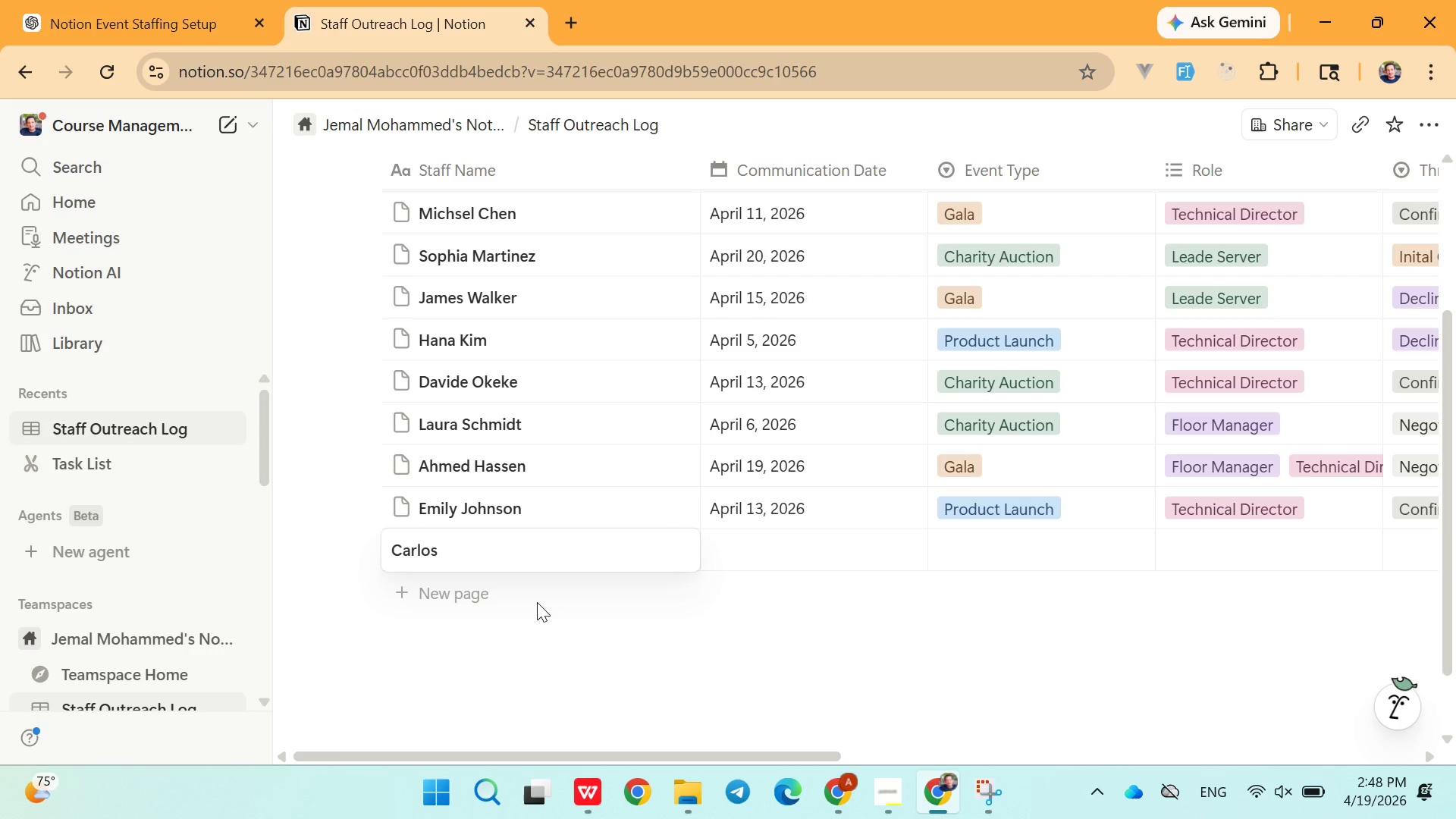 
type(Mendez)
 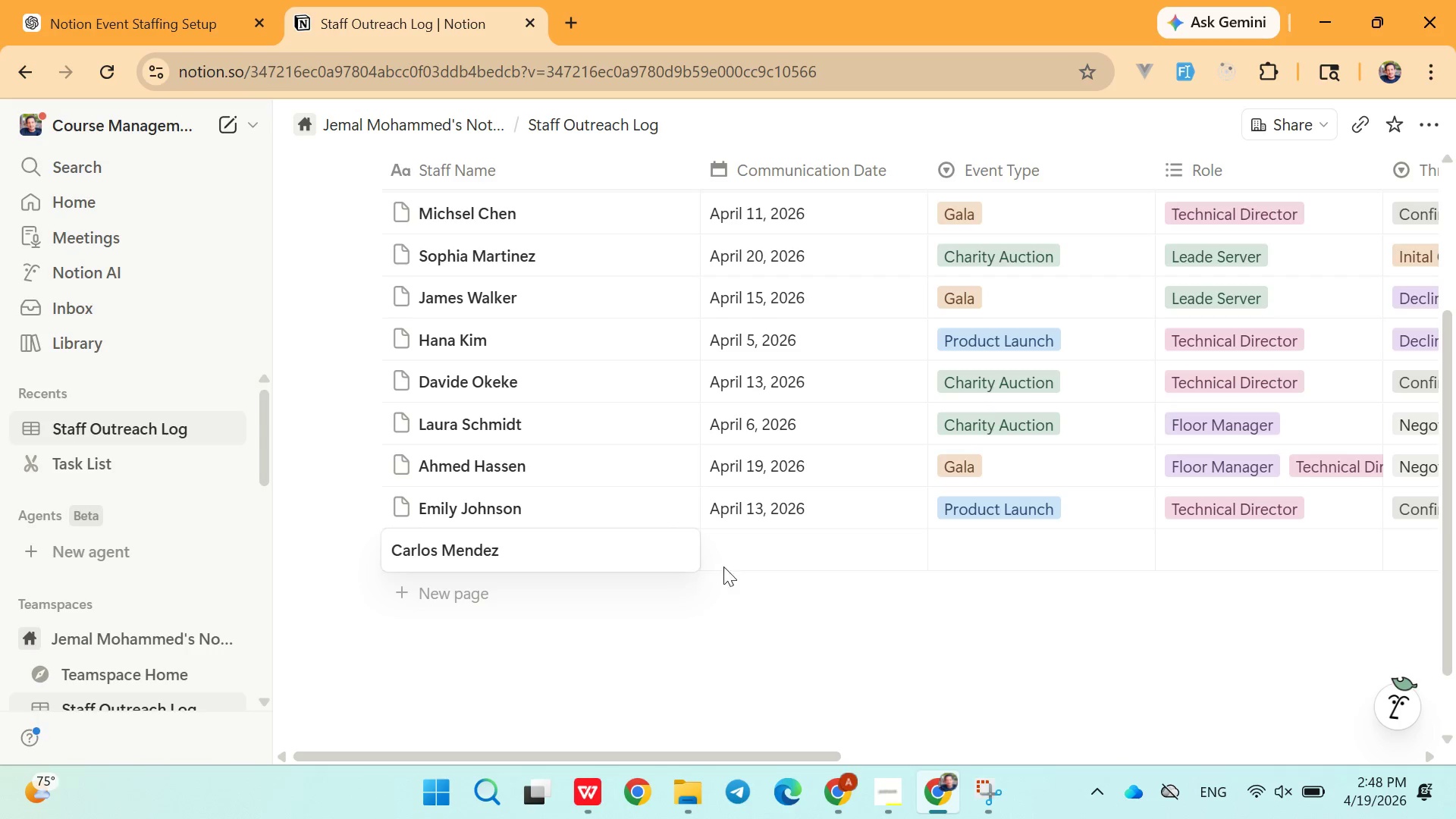 
left_click([761, 542])
 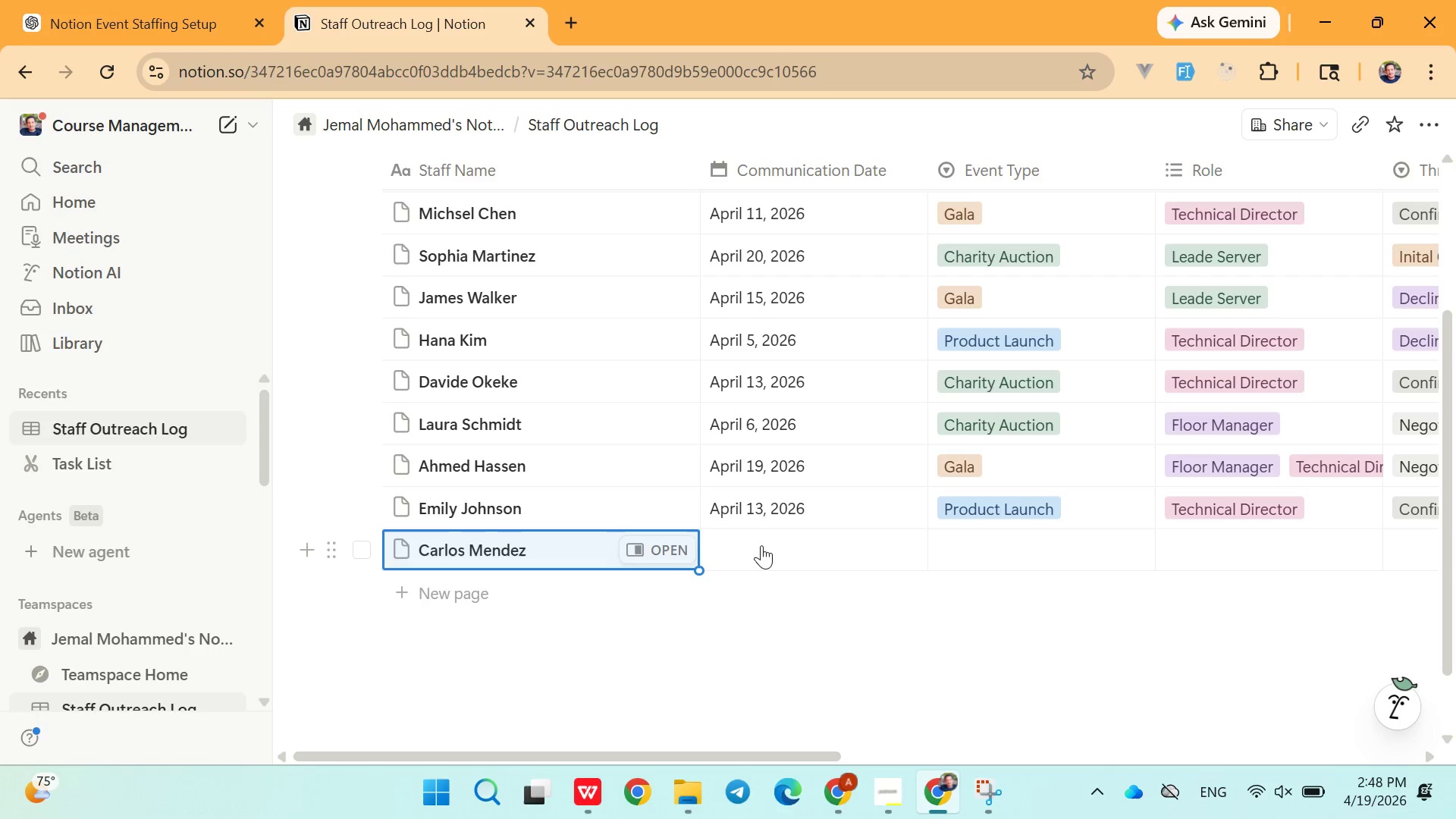 
left_click([761, 545])
 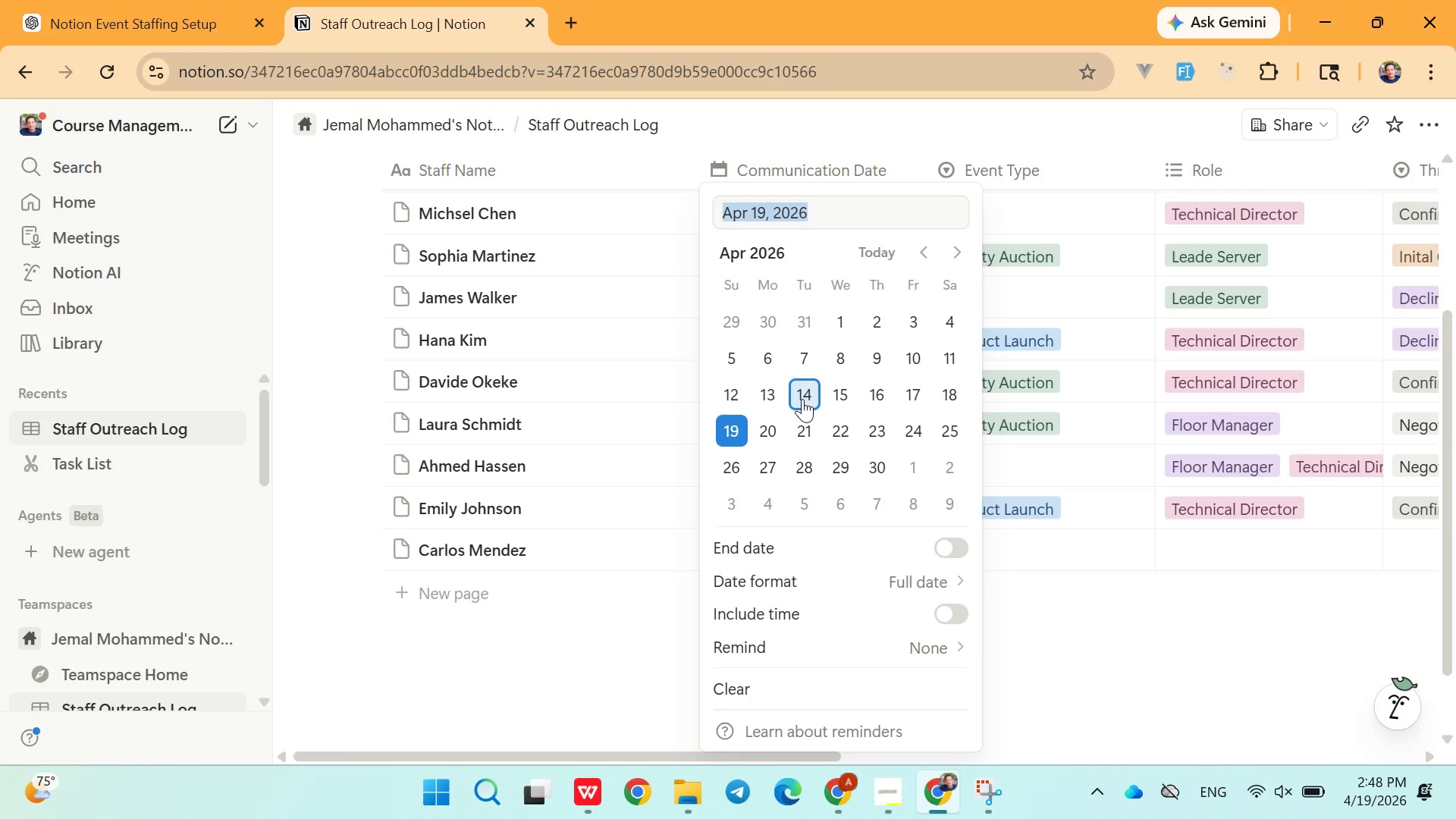 
left_click([802, 399])
 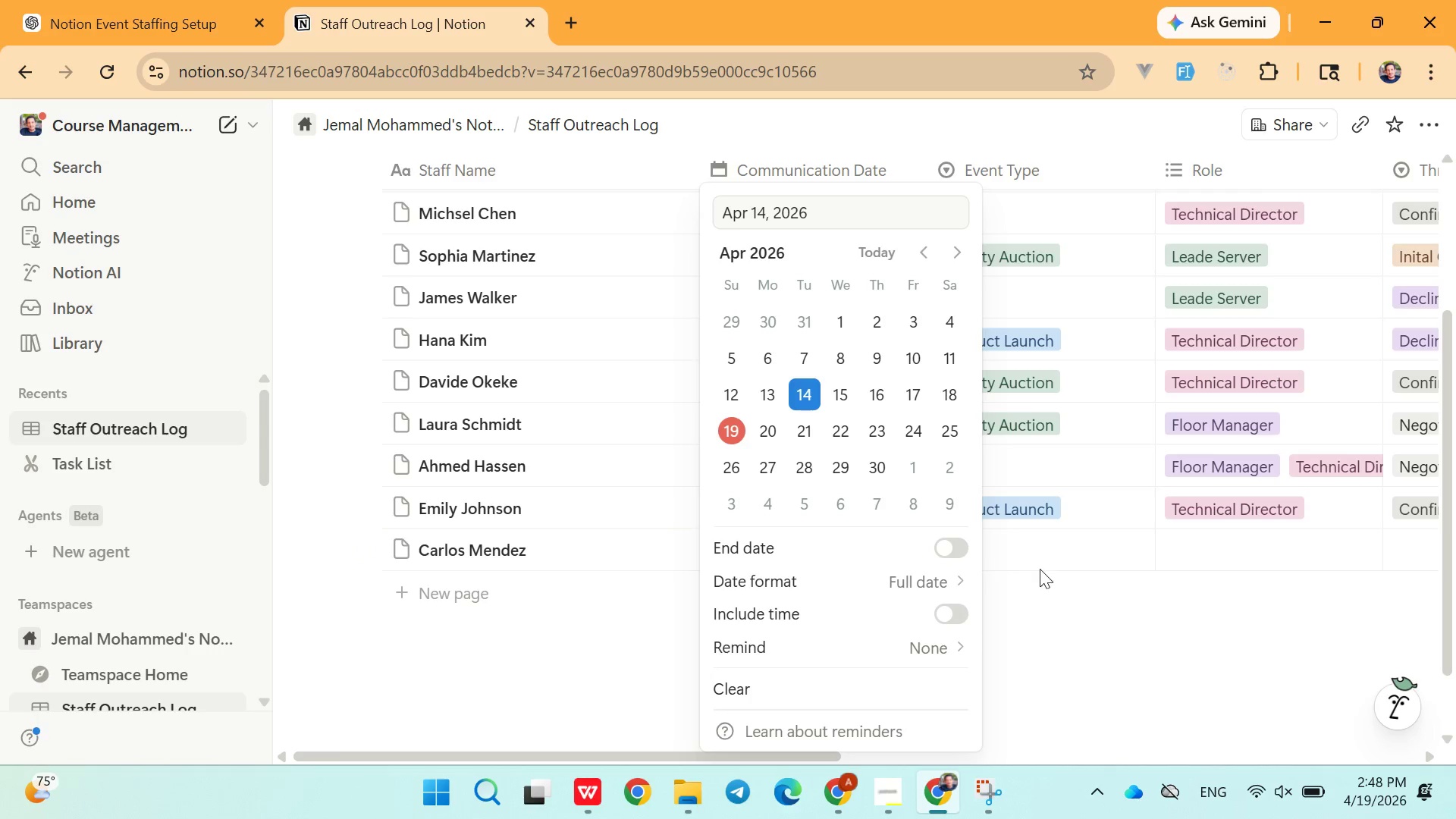 
left_click([1041, 569])
 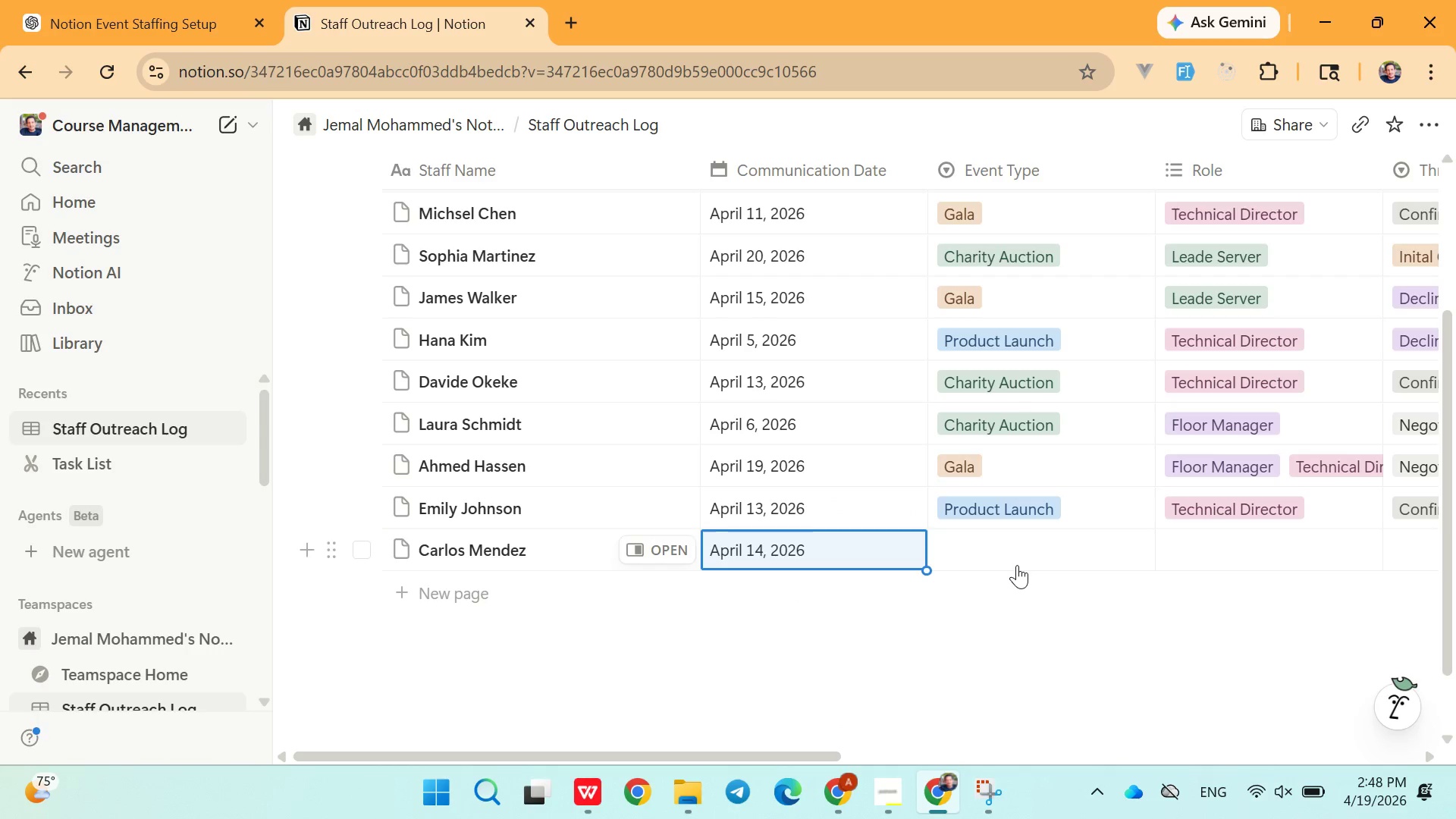 
left_click([1017, 565])
 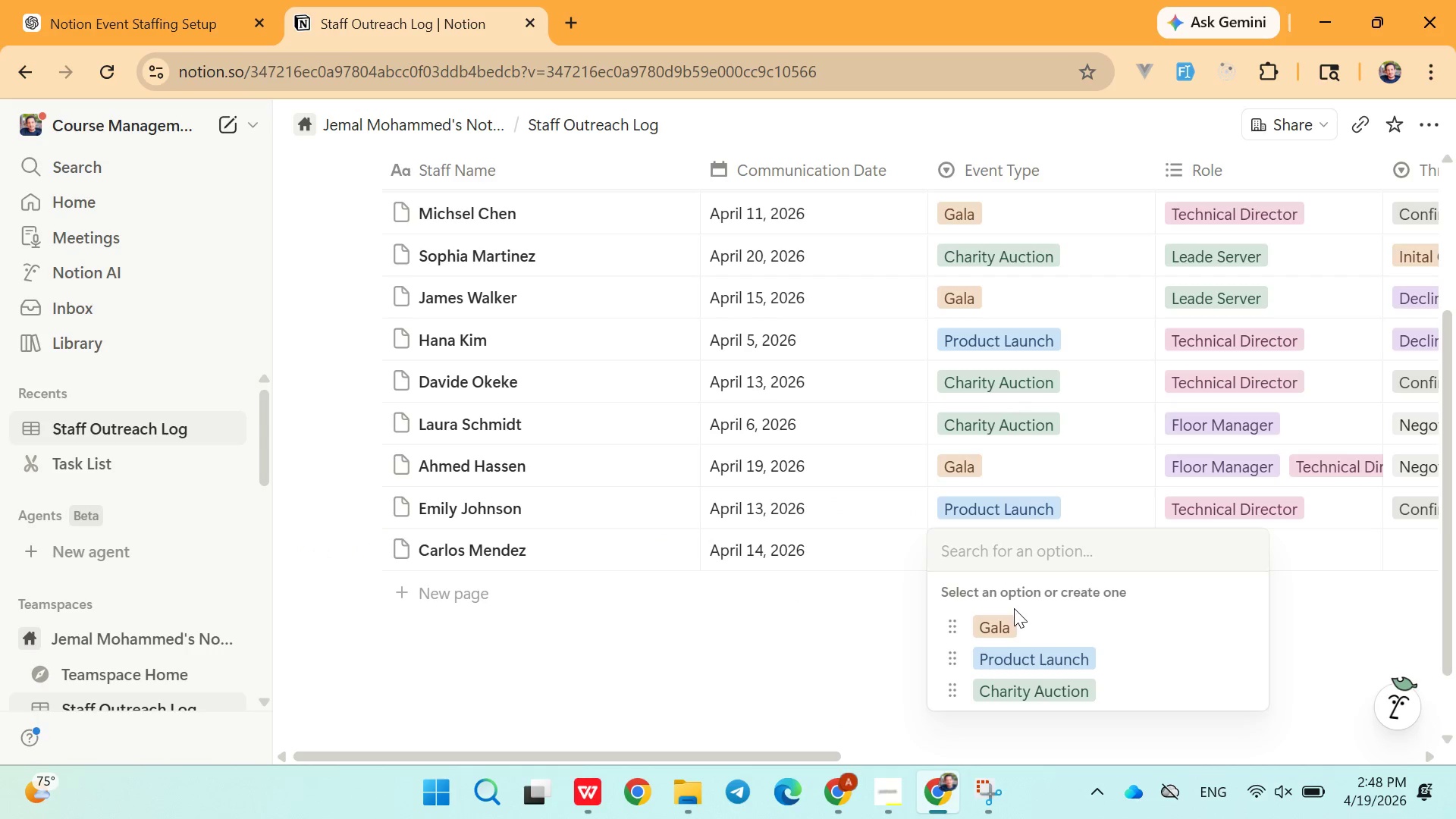 
left_click([1012, 631])
 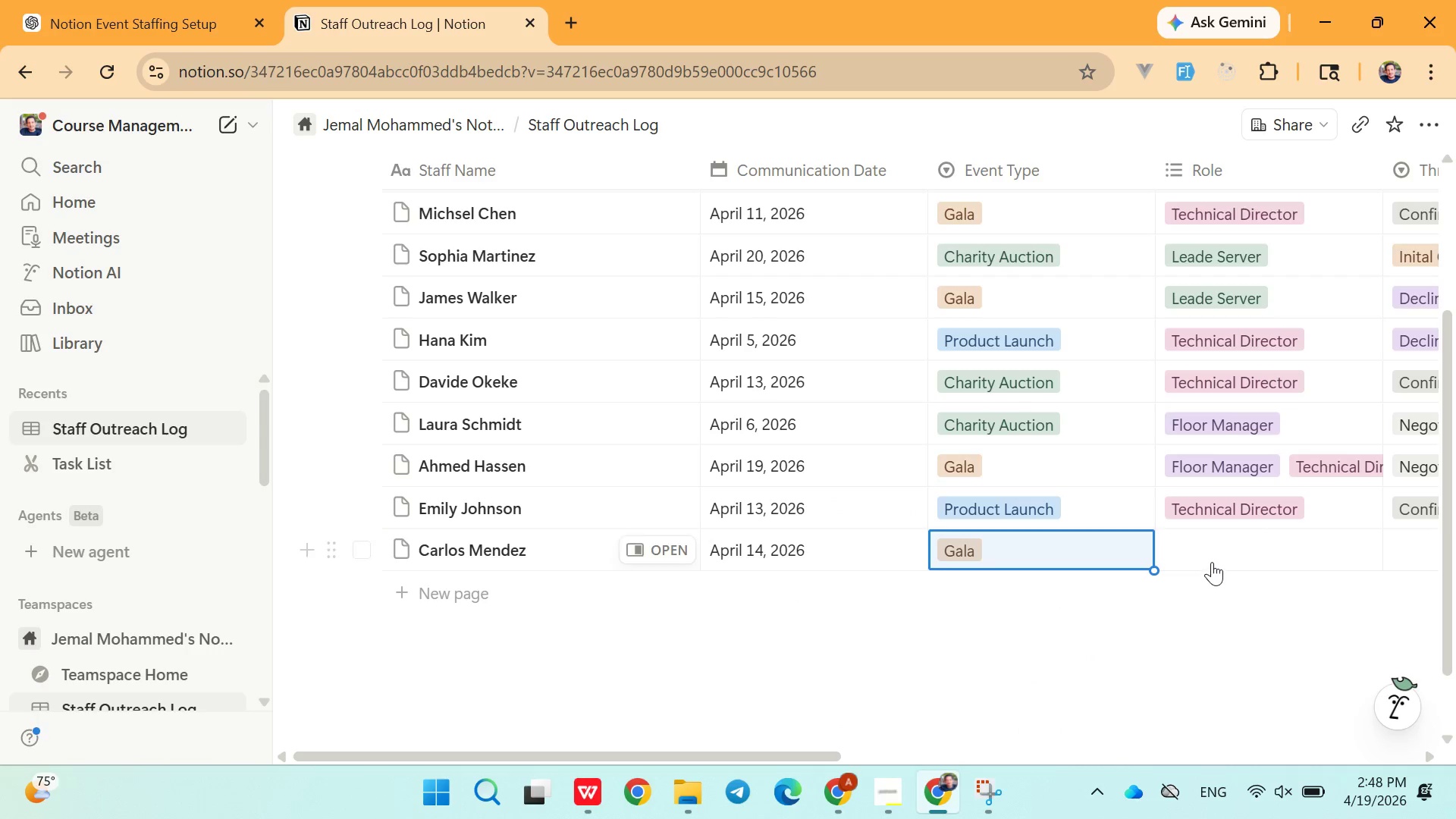 
left_click([1212, 556])
 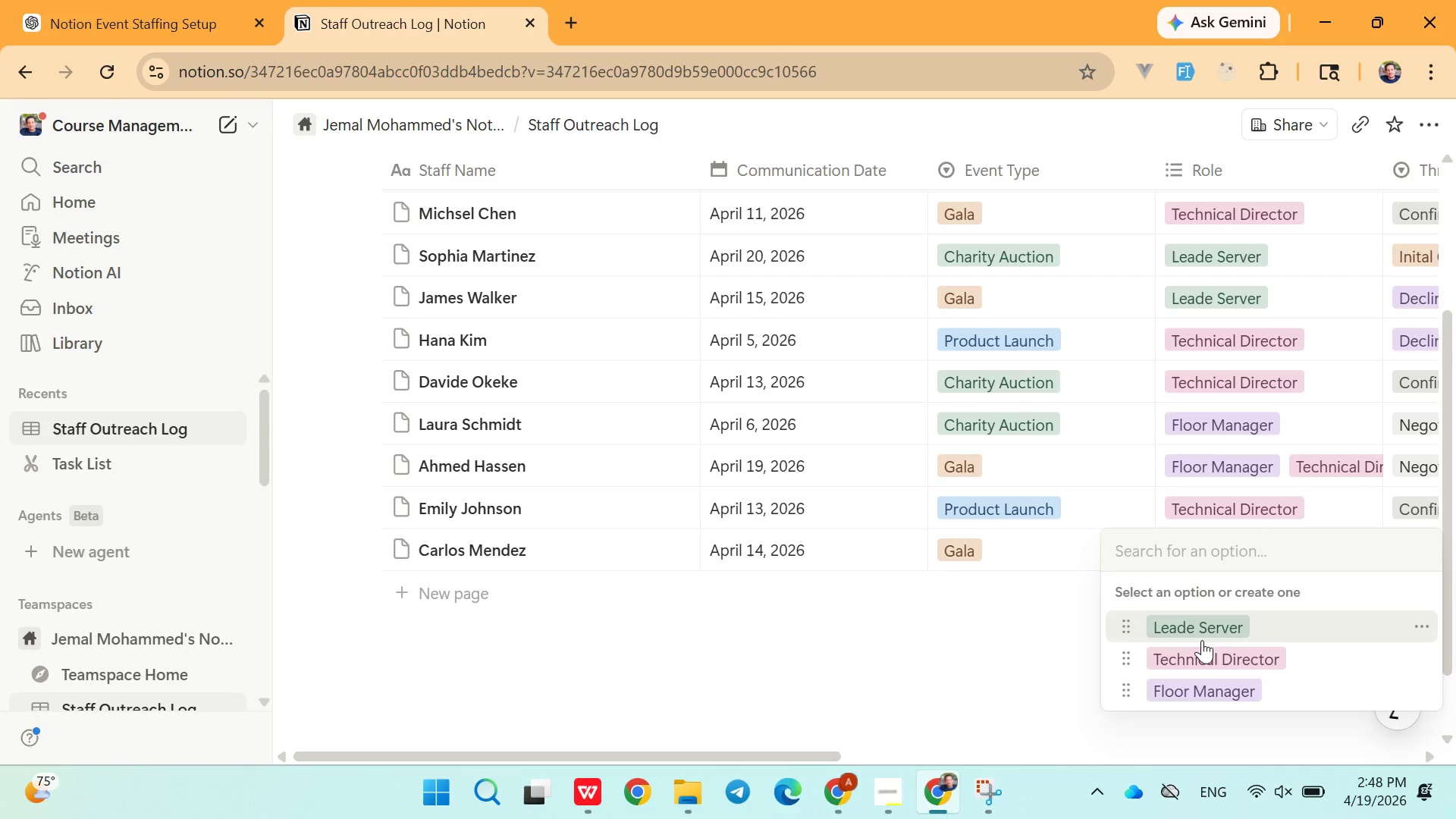 
left_click([1202, 640])
 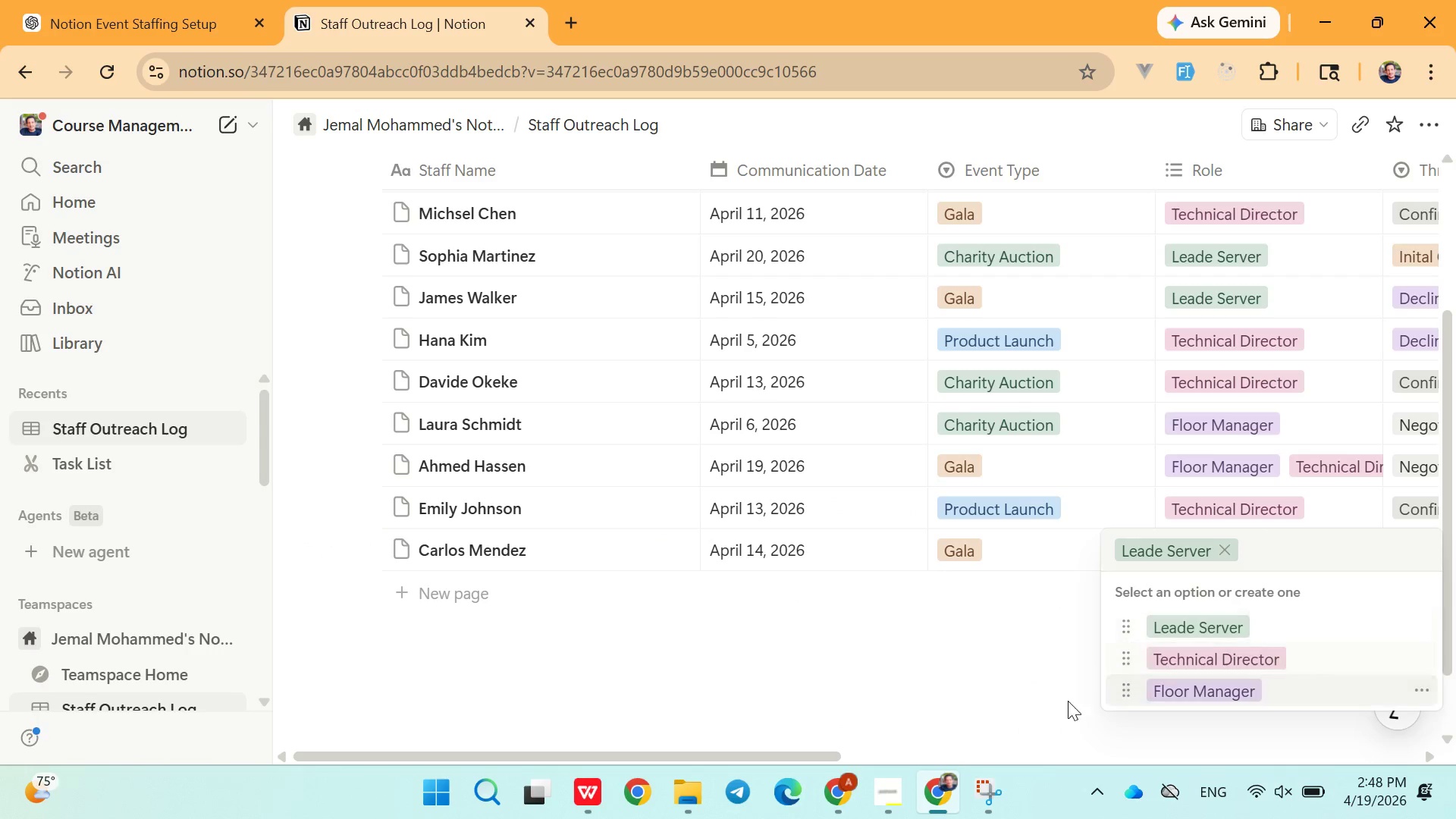 
left_click([1048, 708])
 